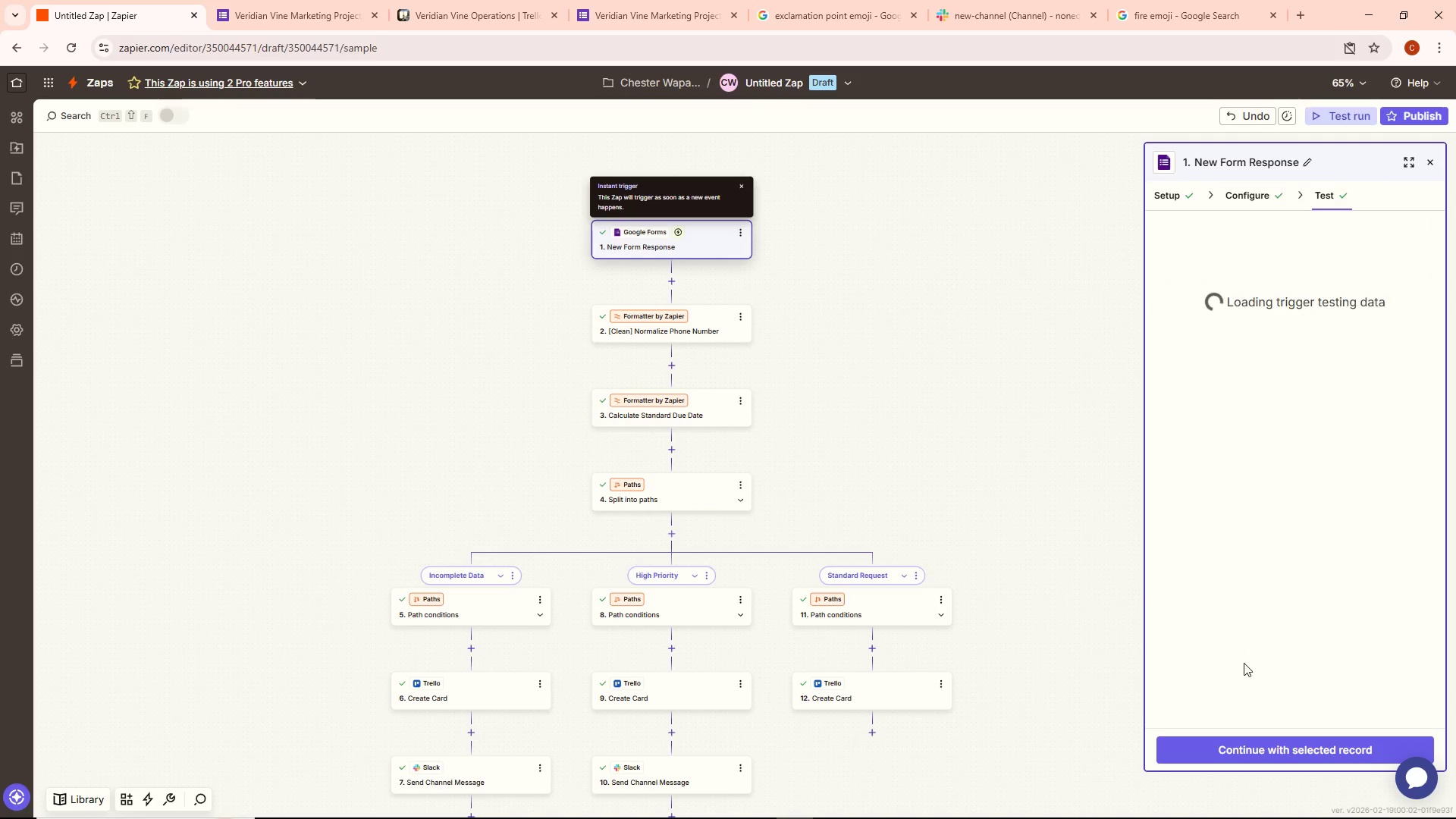 
left_click([1262, 651])
 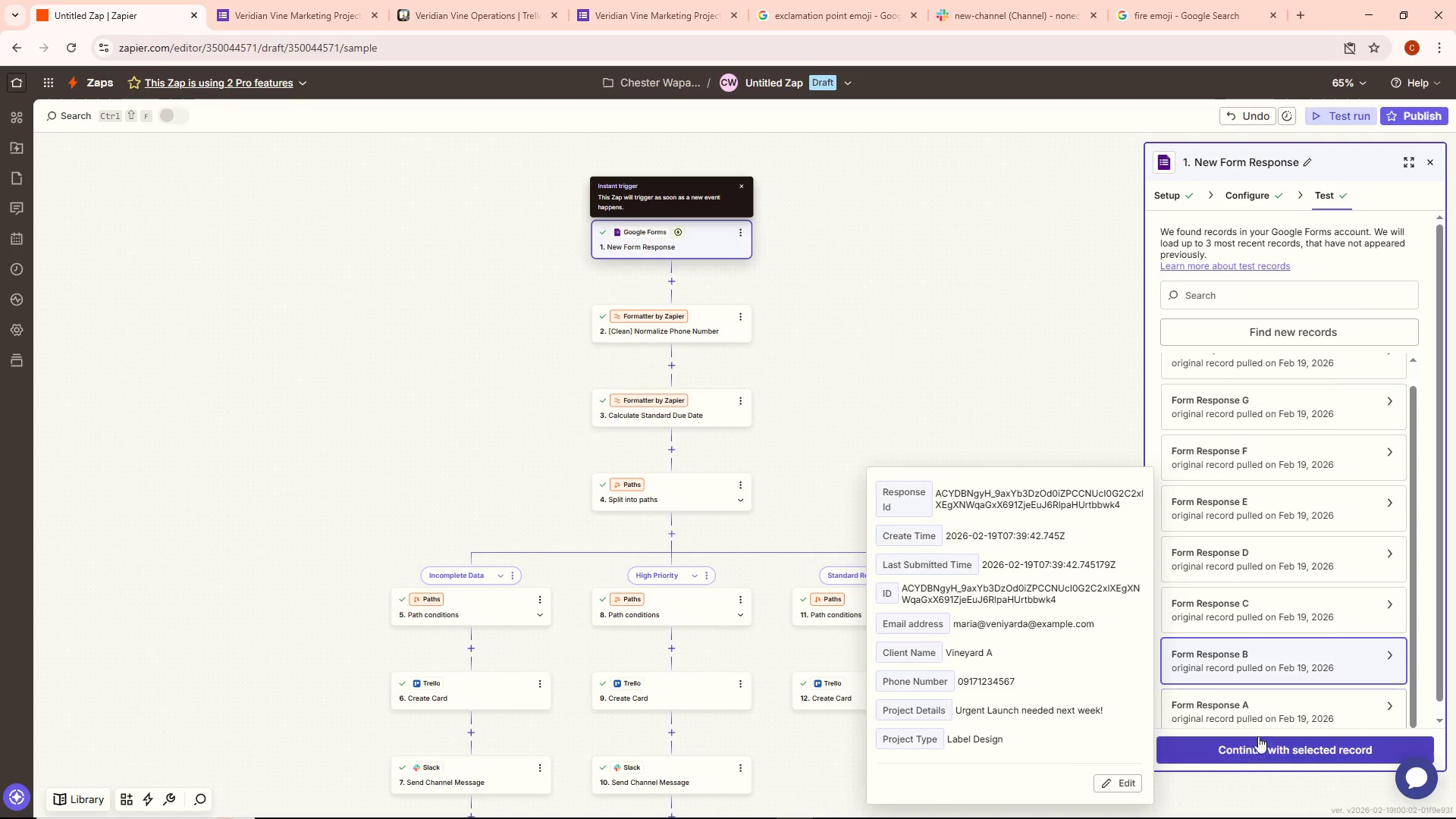 
left_click([1258, 749])
 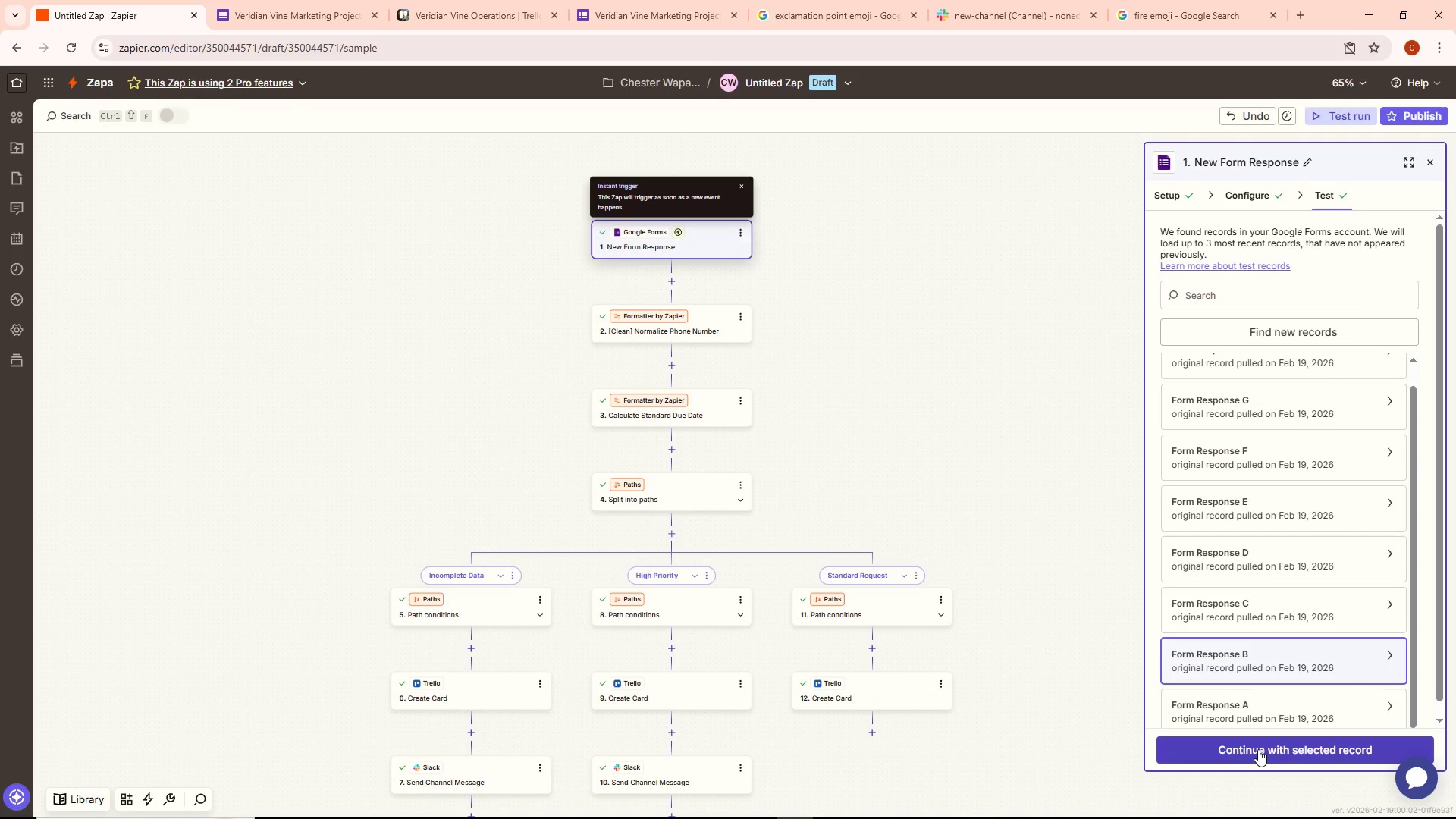 
left_click([1258, 749])
 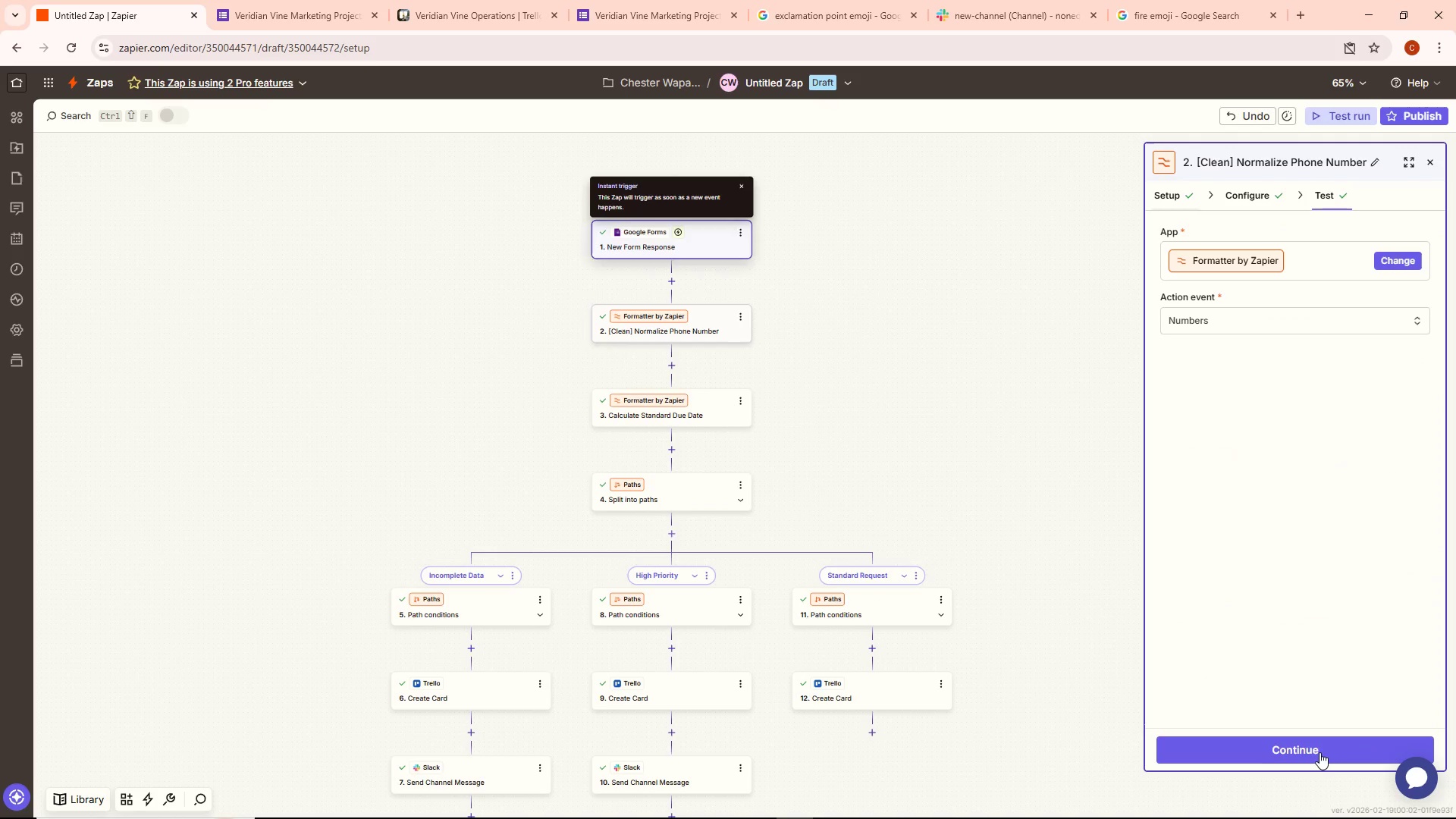 
left_click([1314, 745])
 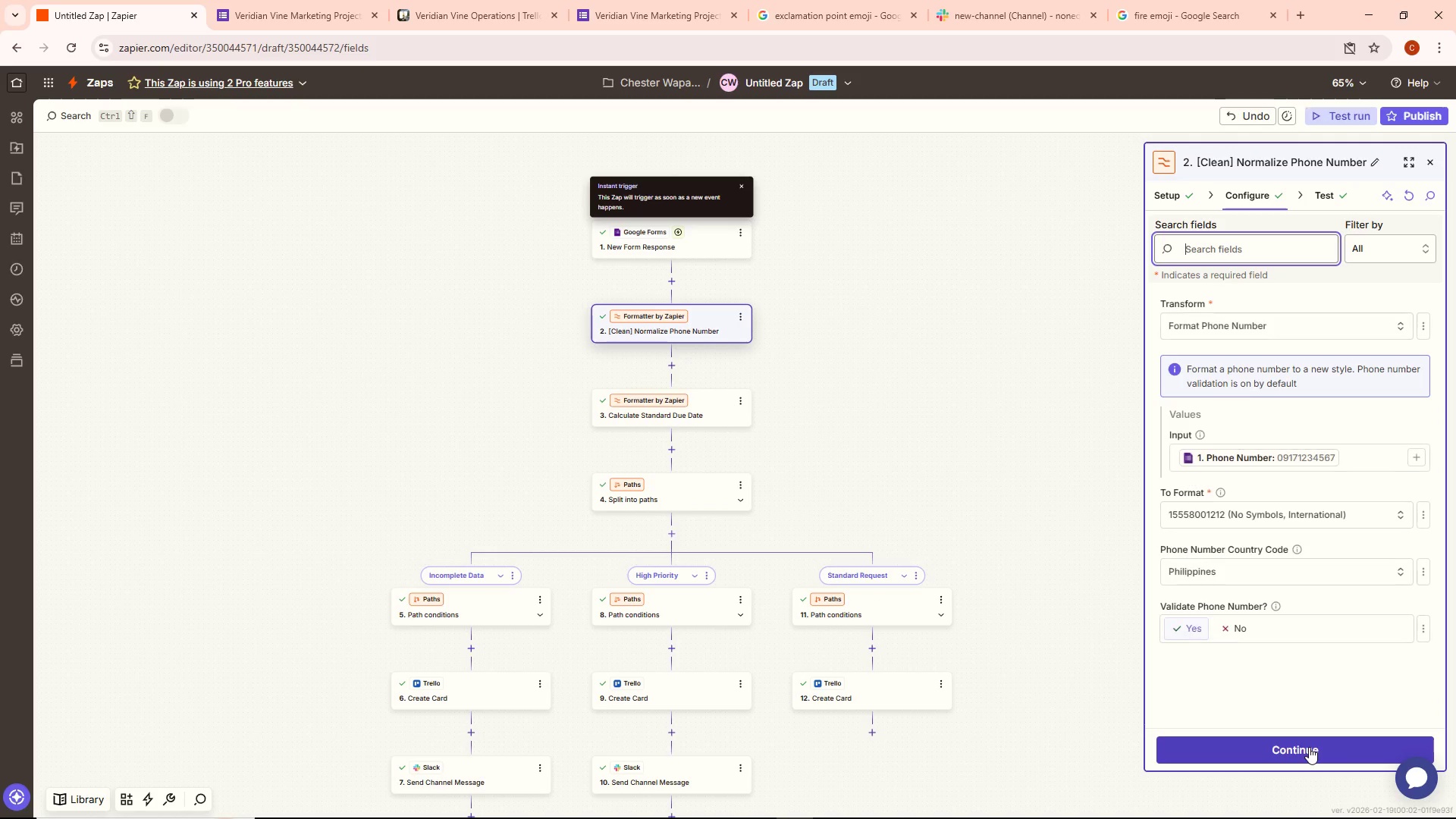 
left_click([1309, 747])
 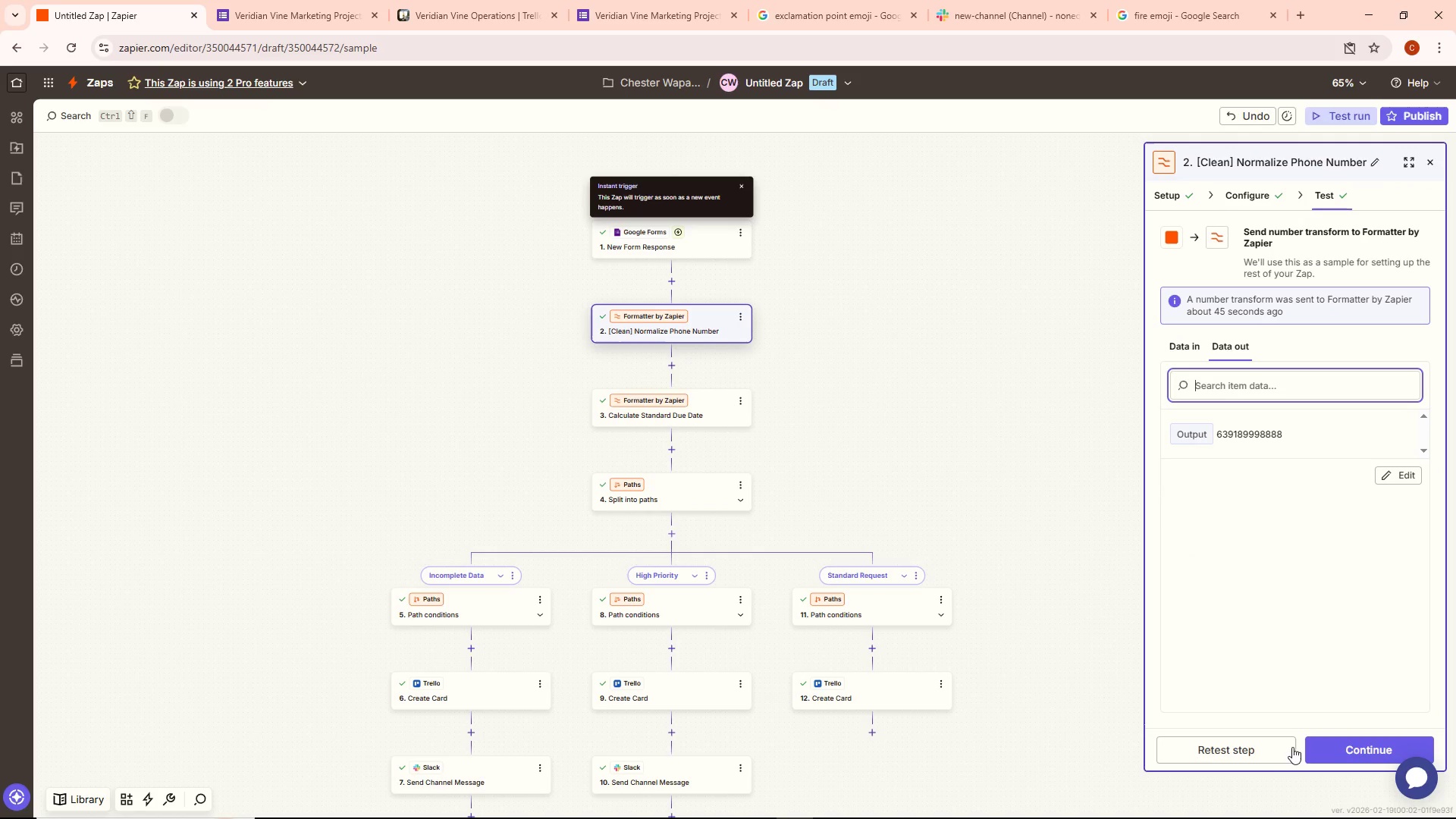 
left_click([1278, 744])
 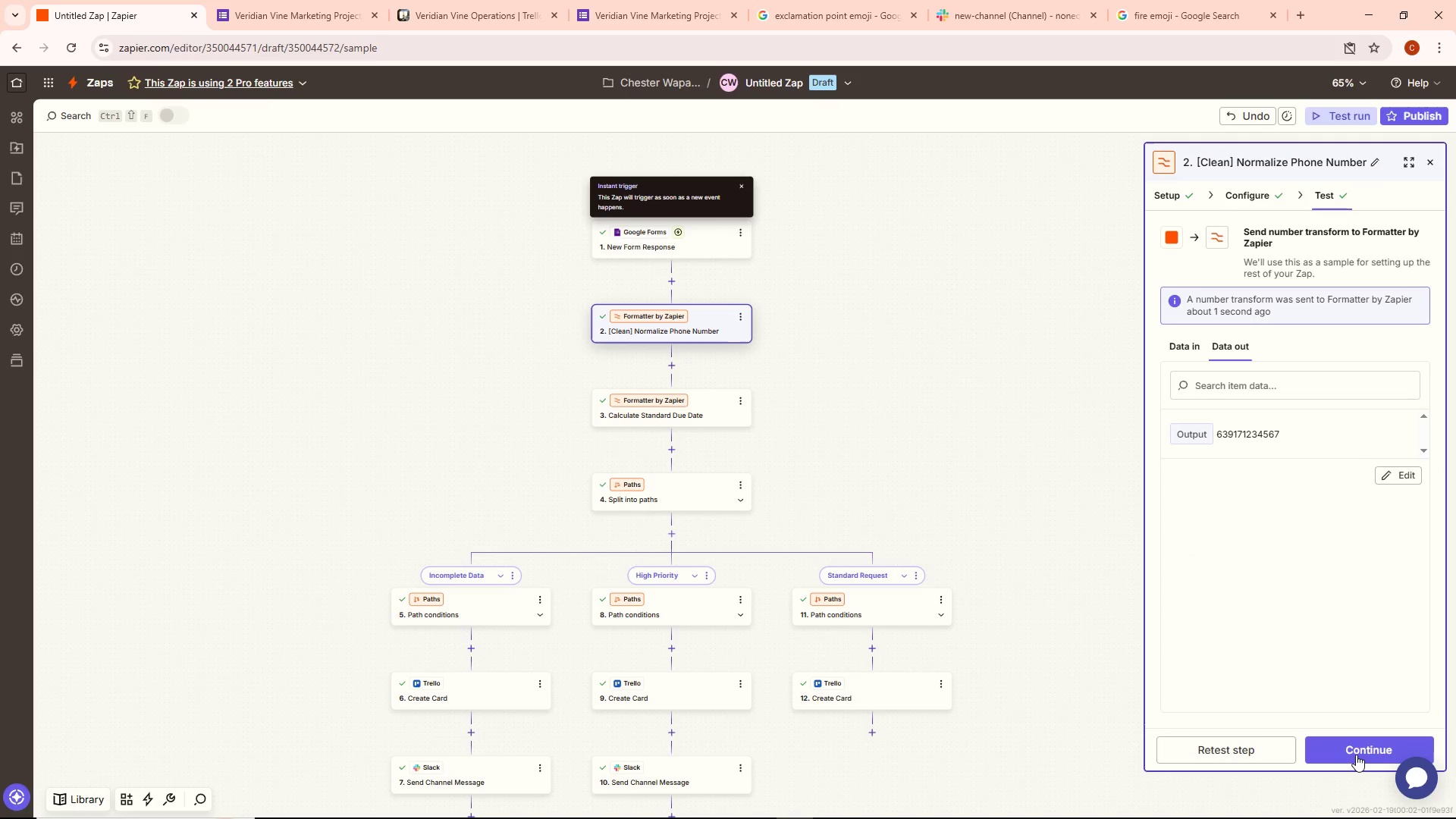 
left_click([1356, 755])
 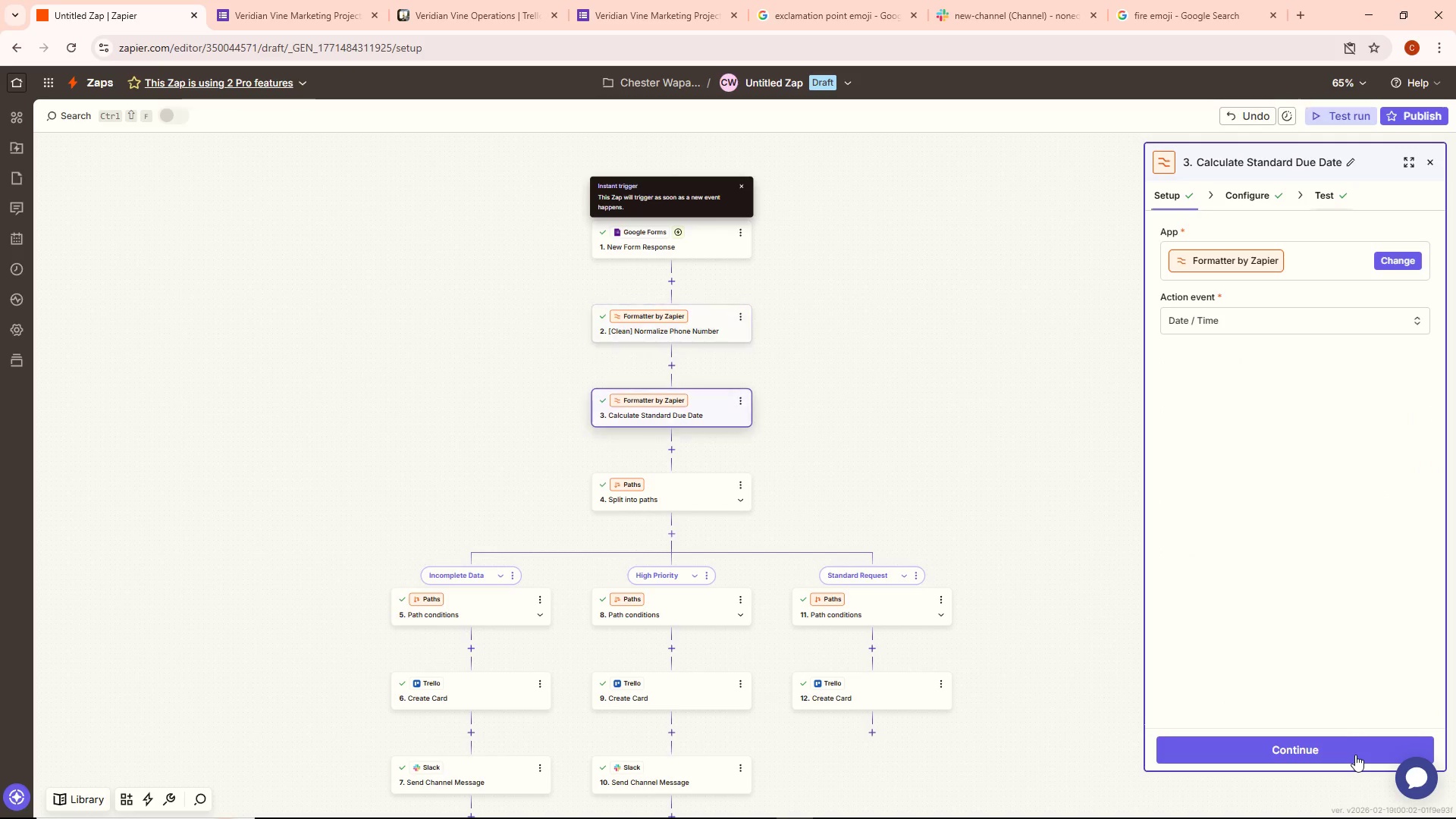 
left_click([1355, 755])
 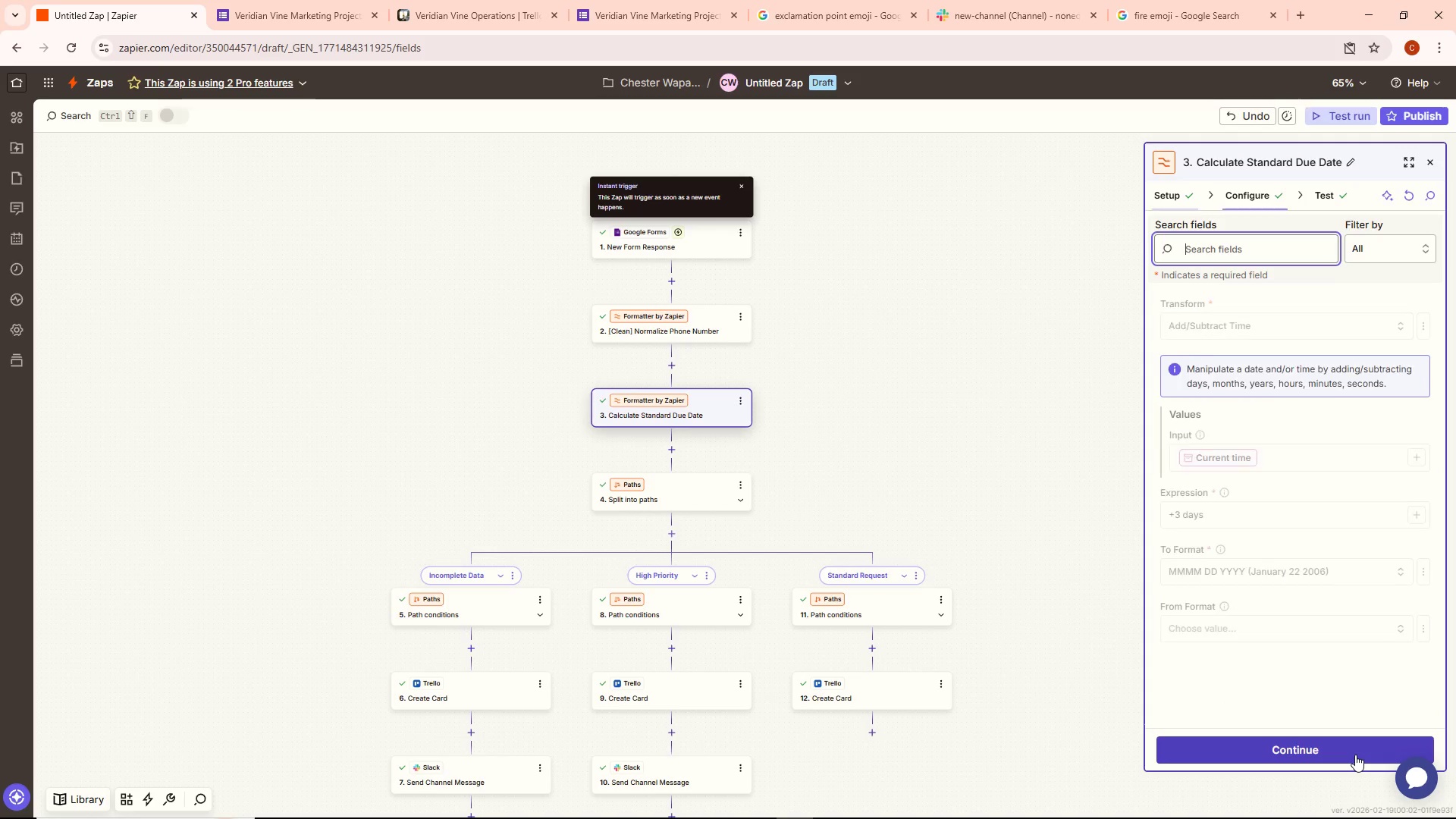 
left_click([1355, 755])
 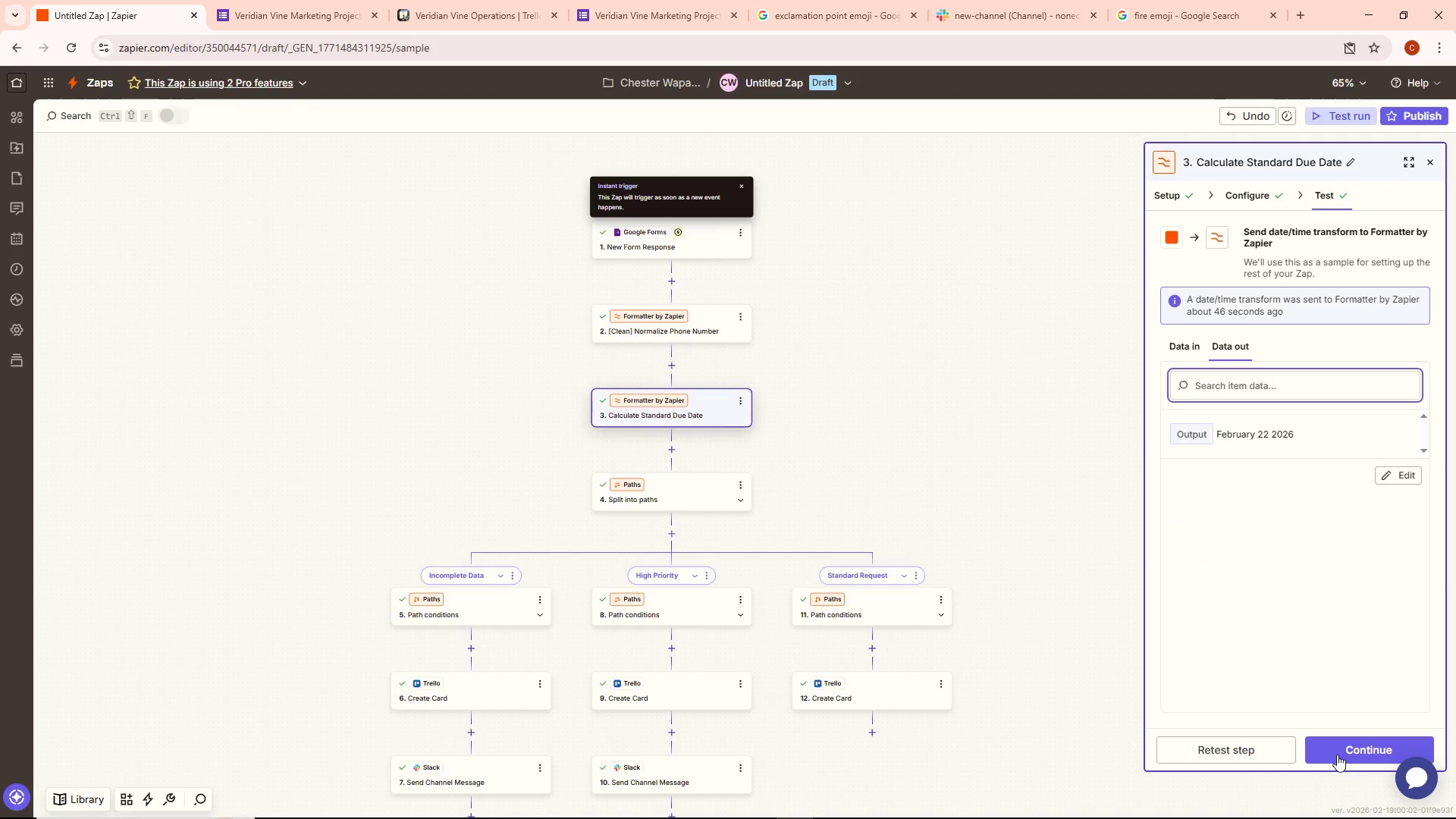 
left_click([1279, 756])
 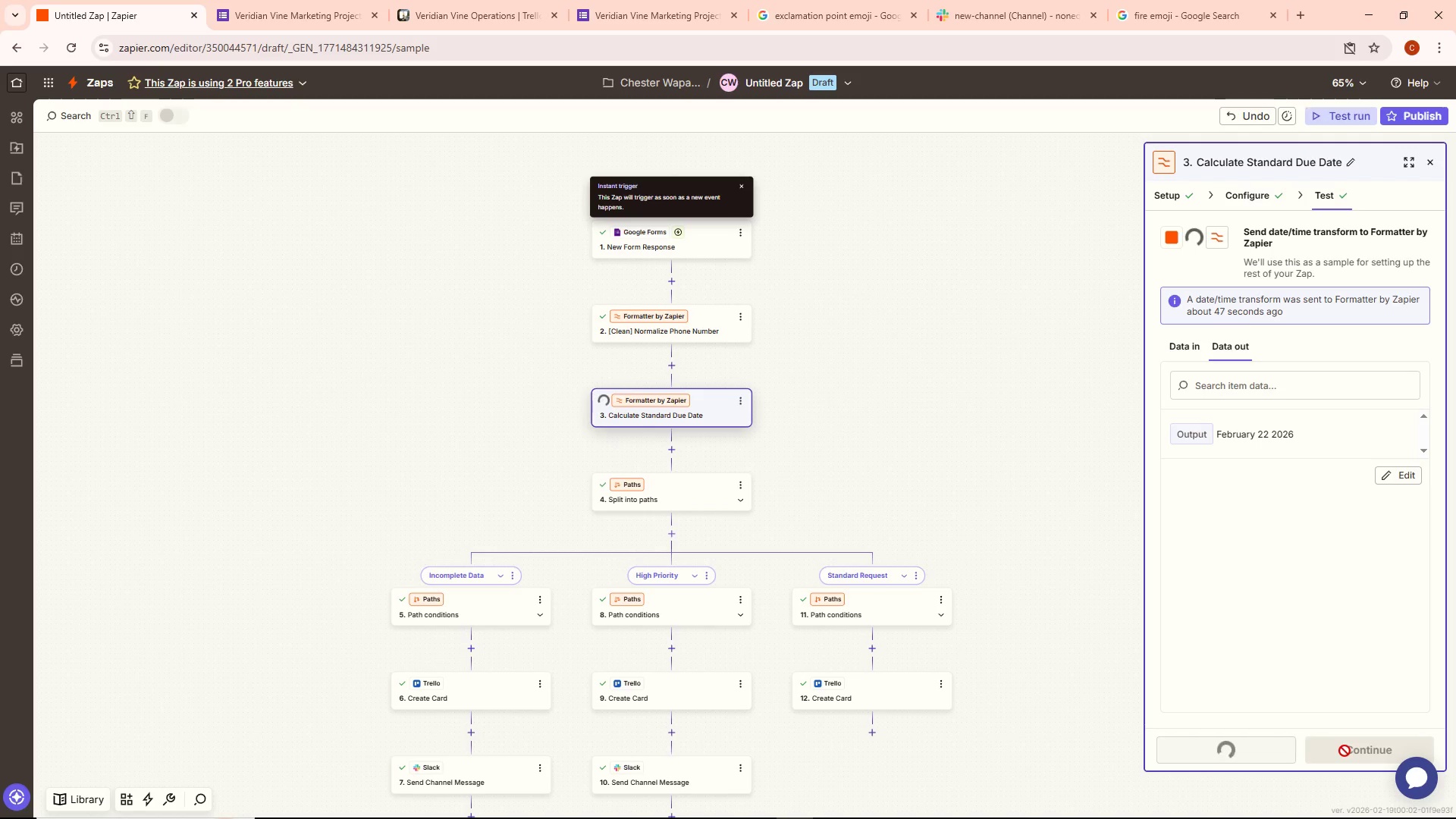 
left_click([1342, 752])
 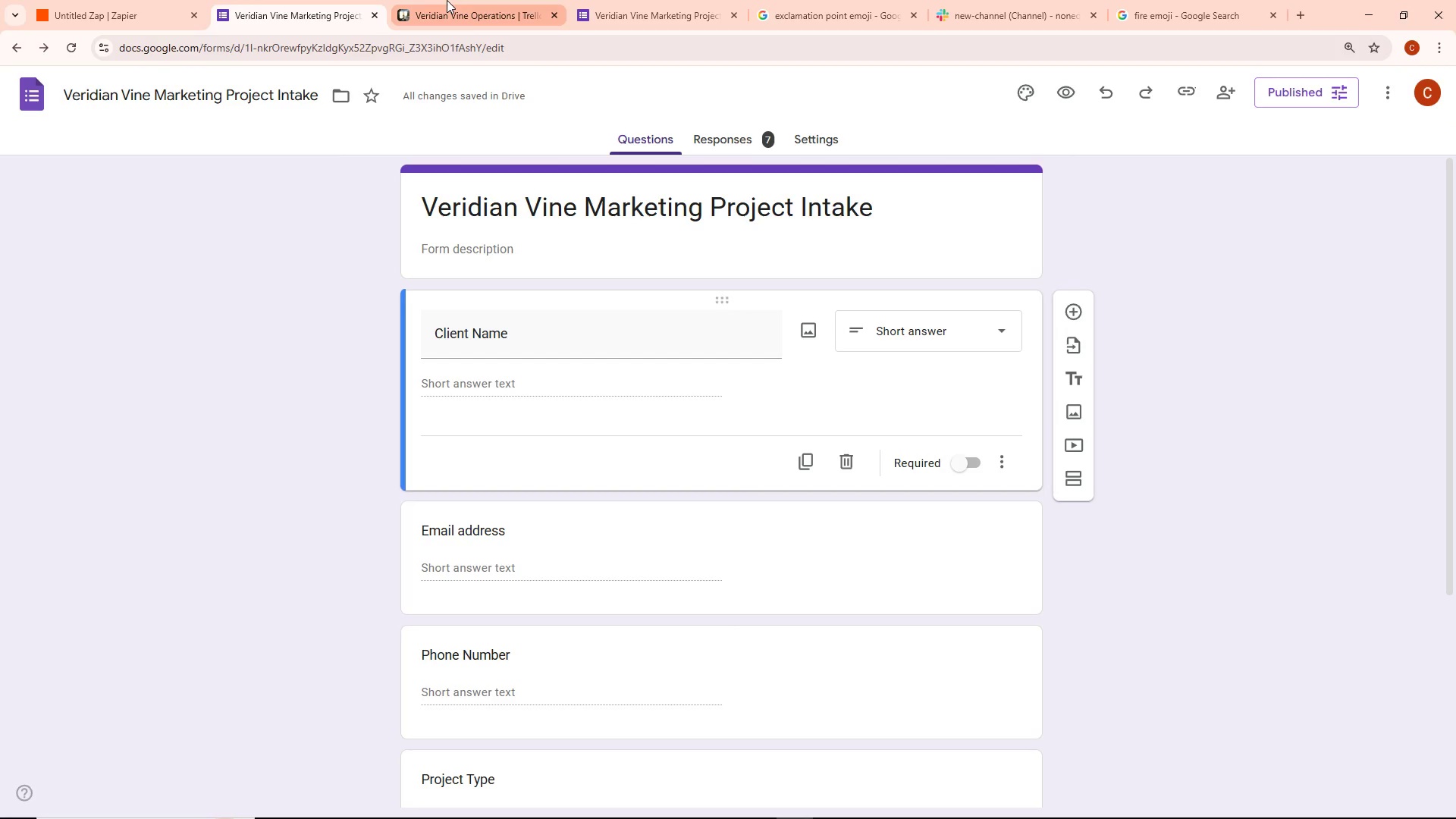 
wait(6.62)
 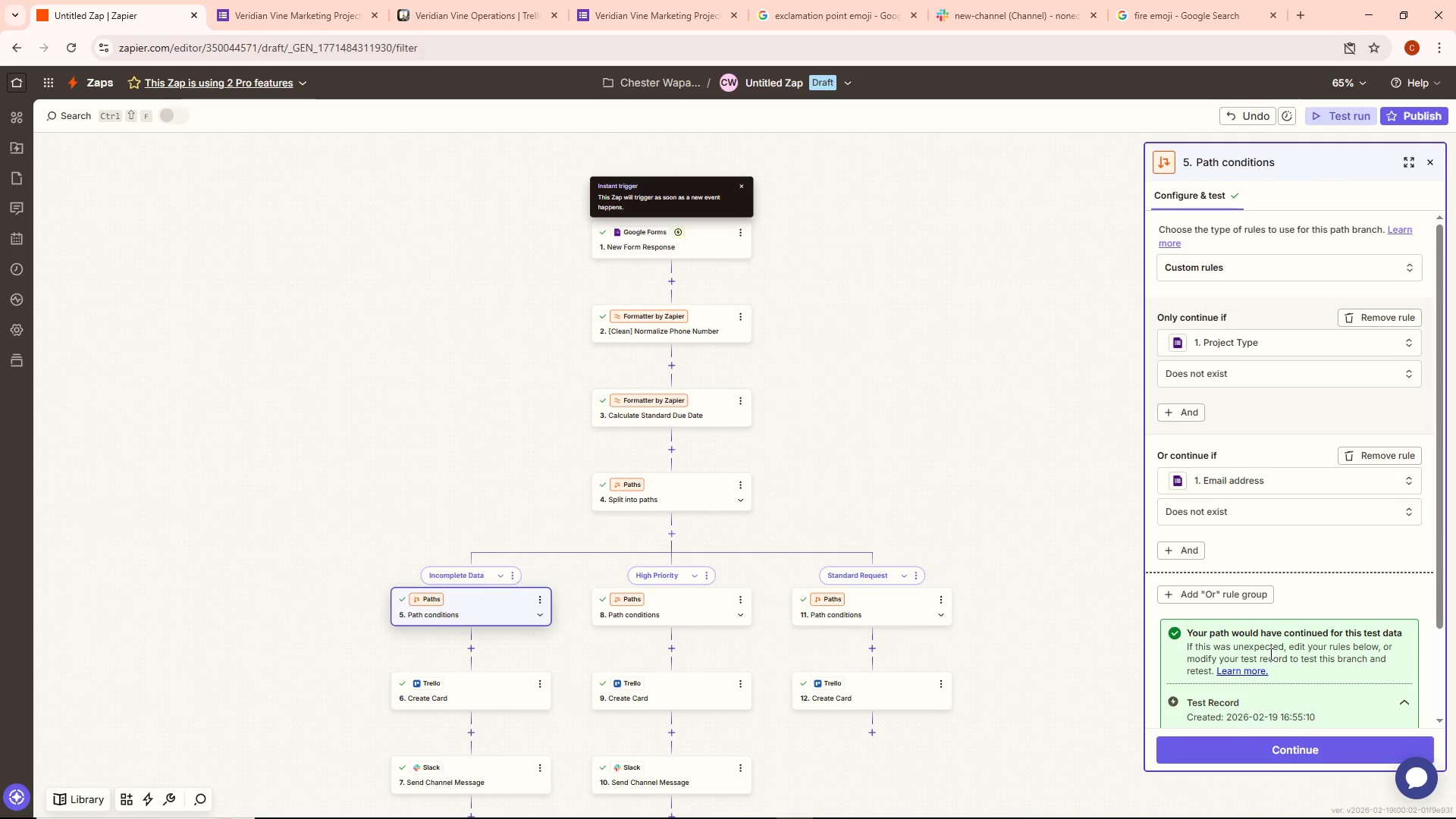 
left_click([133, 18])
 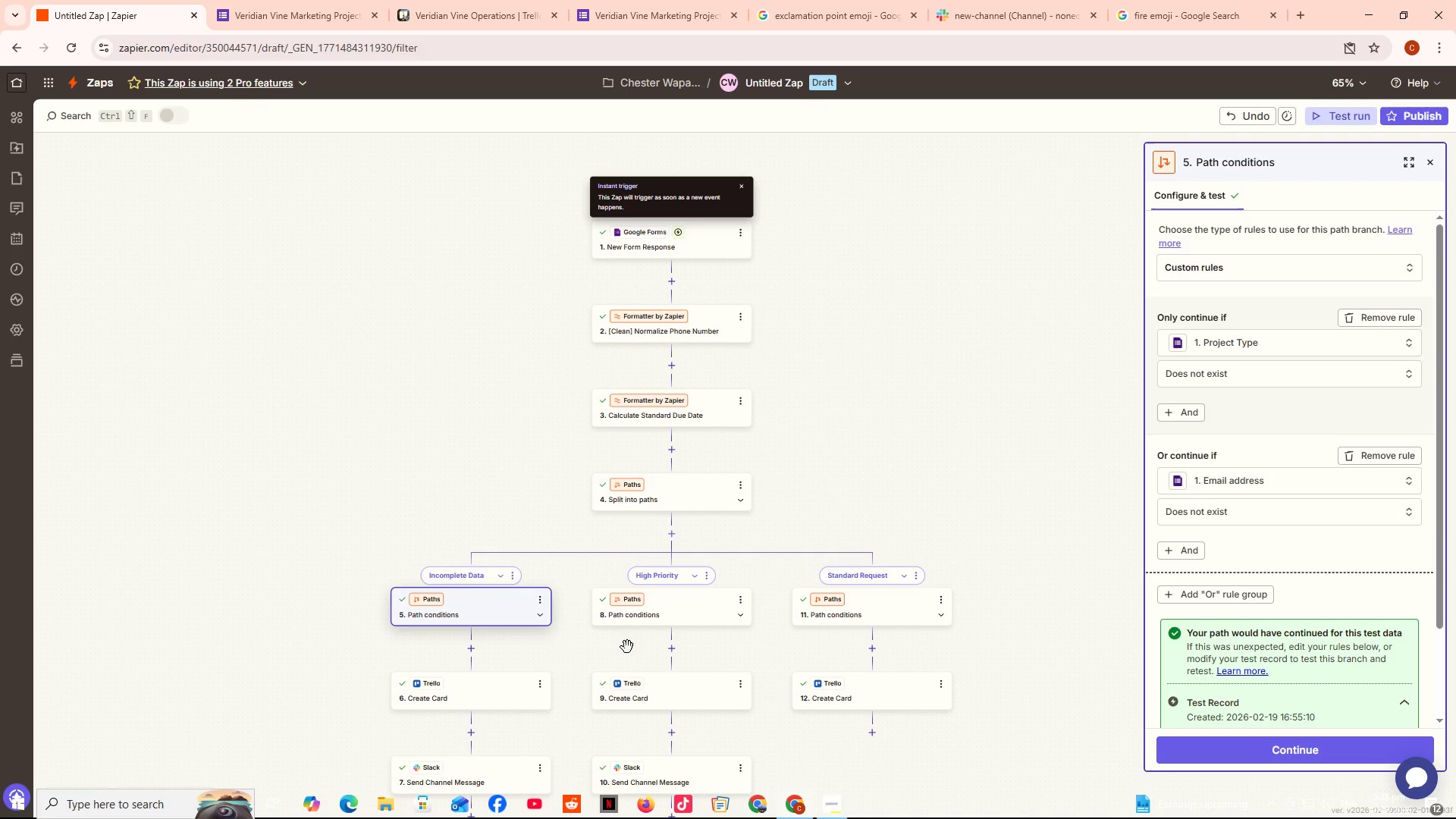 
left_click([682, 621])
 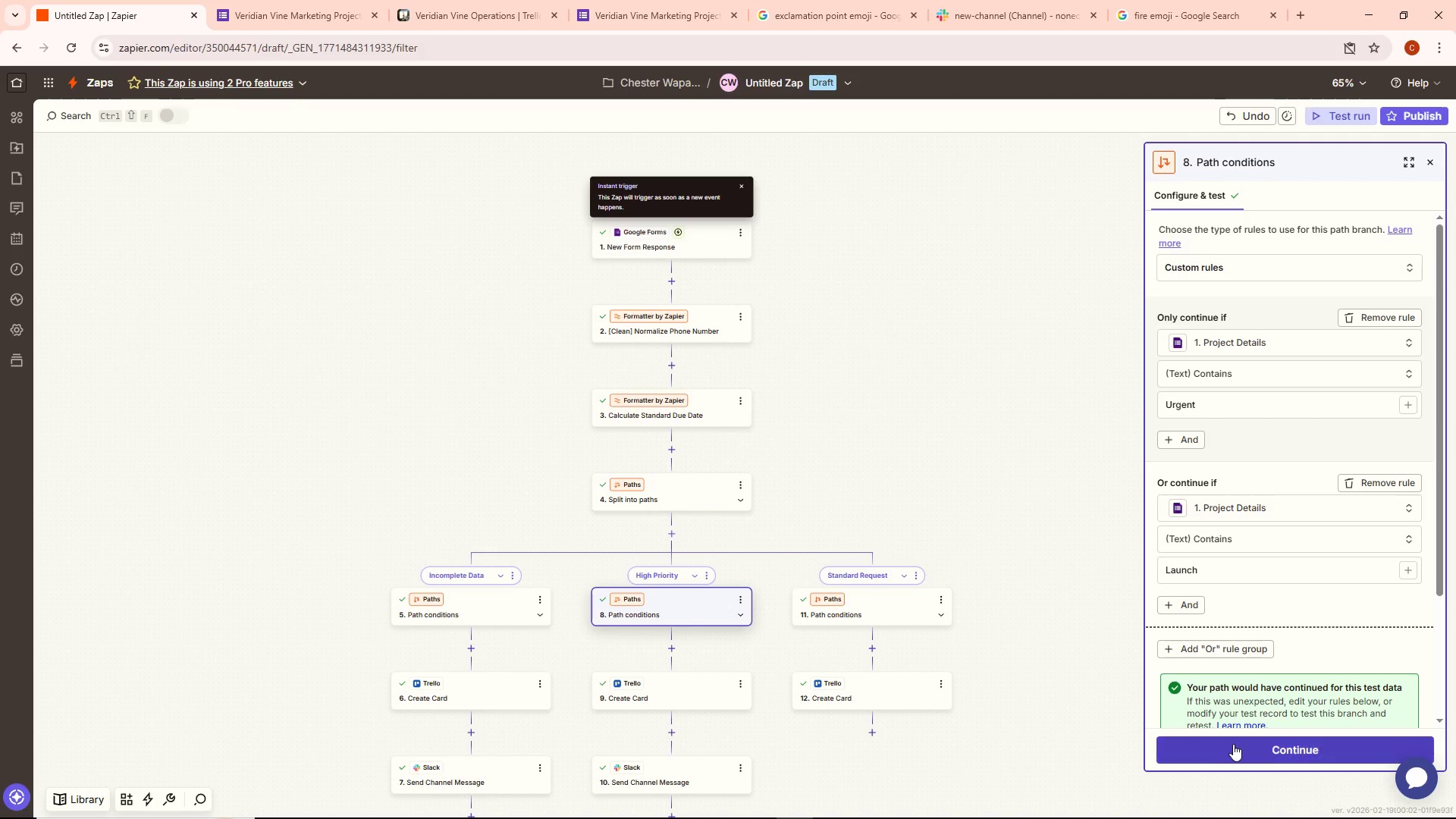 
left_click([1234, 743])
 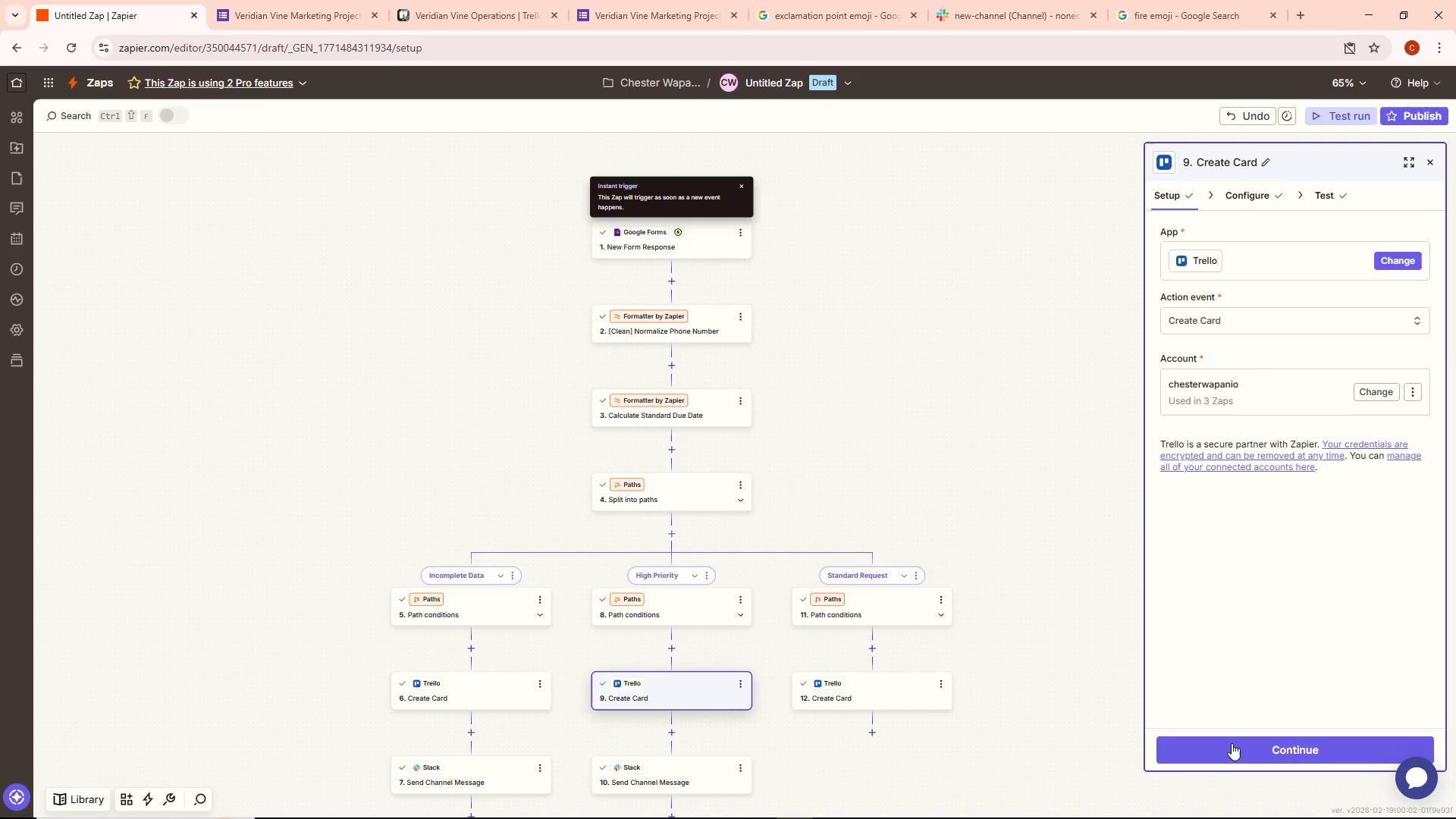 
left_click([1231, 742])
 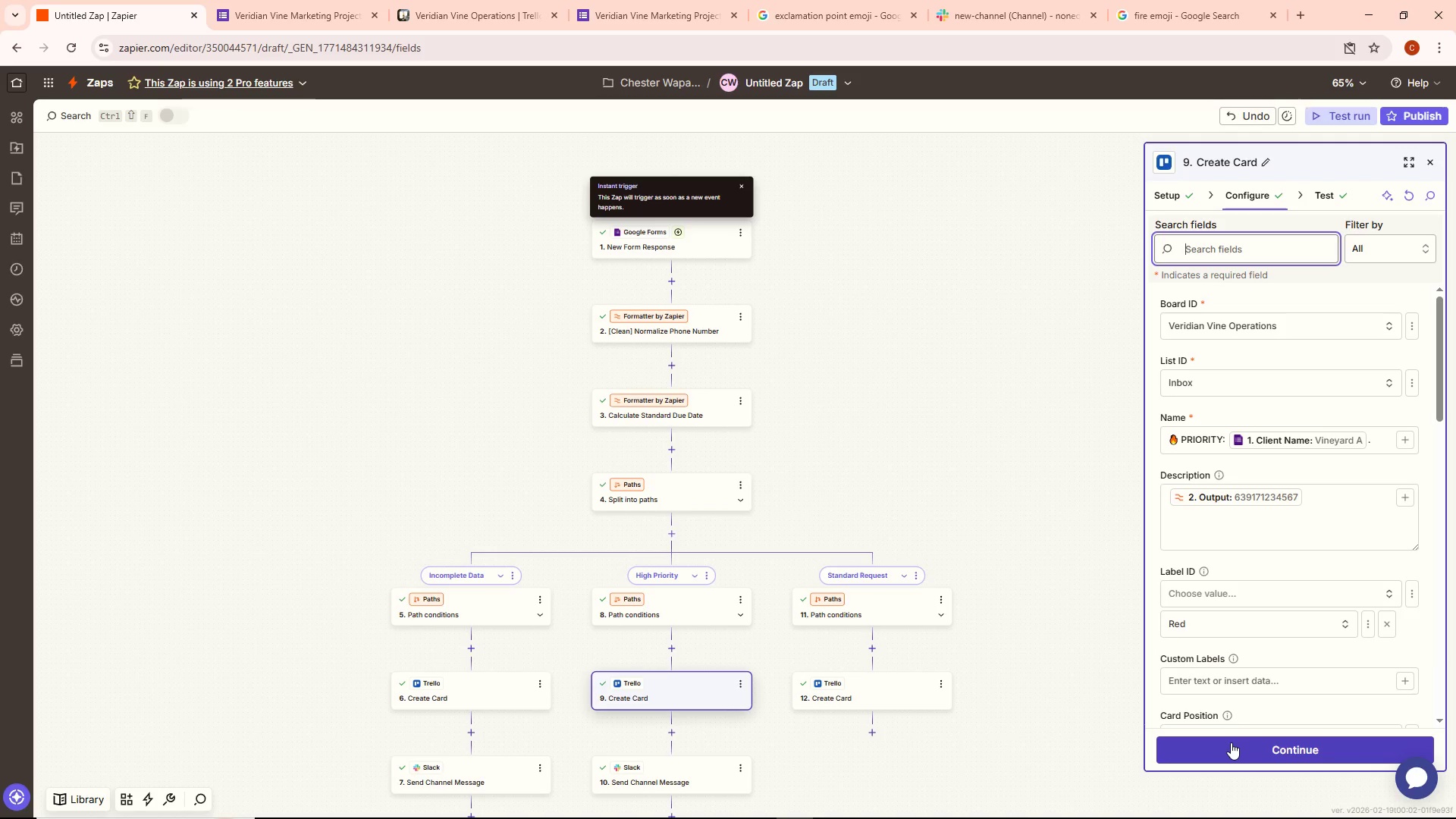 
left_click([1231, 742])
 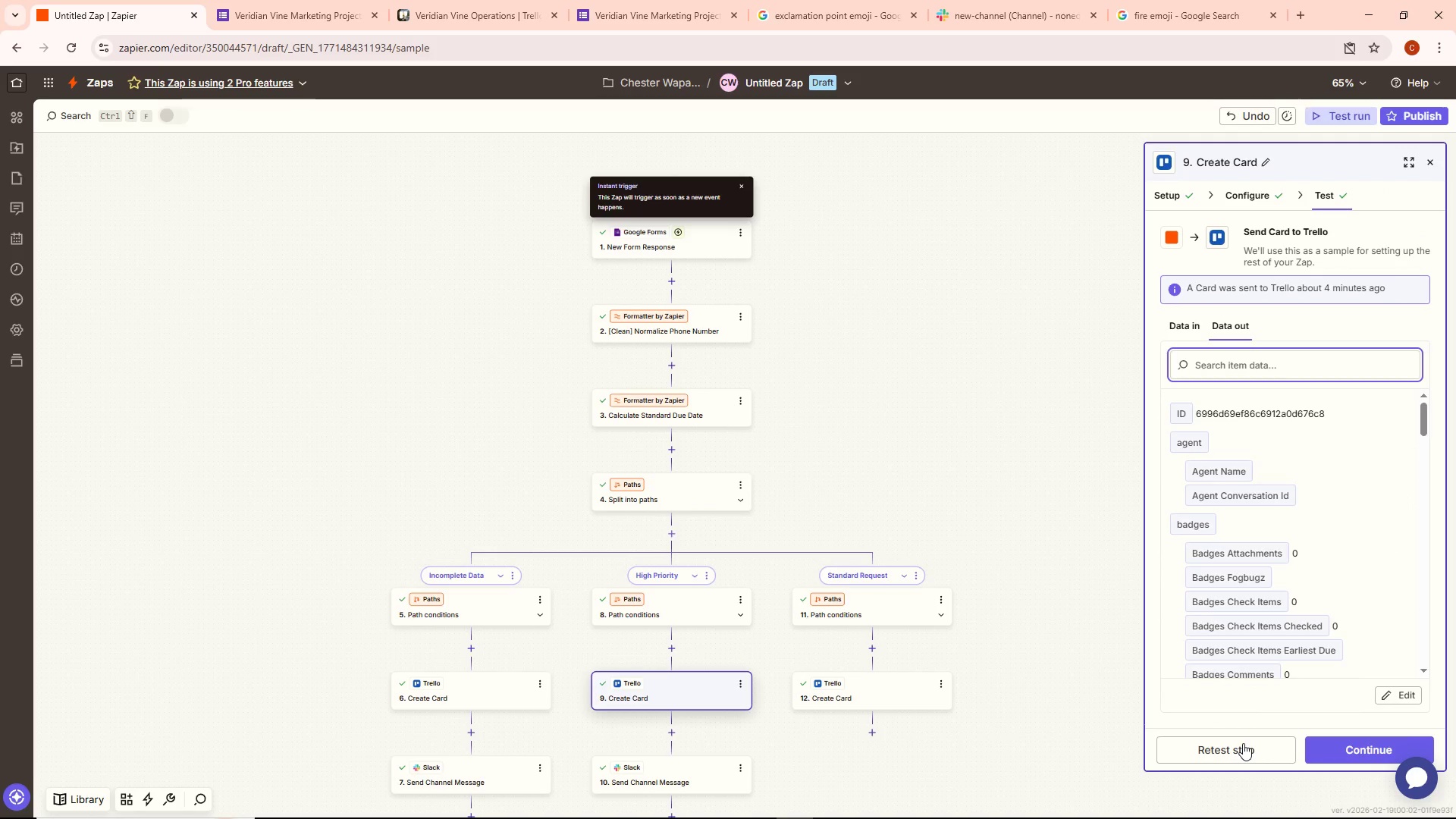 
left_click([1243, 743])
 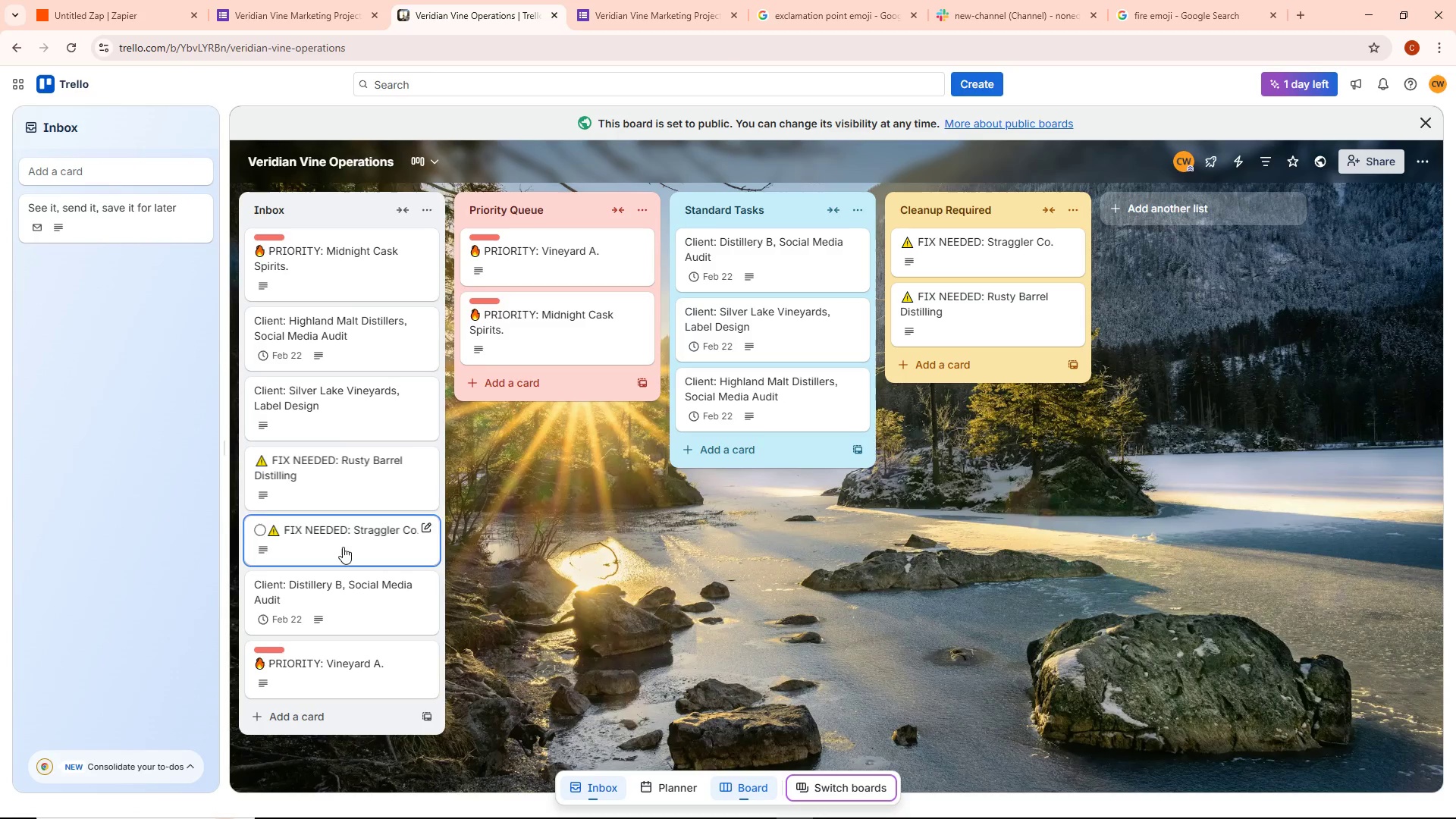 
wait(12.72)
 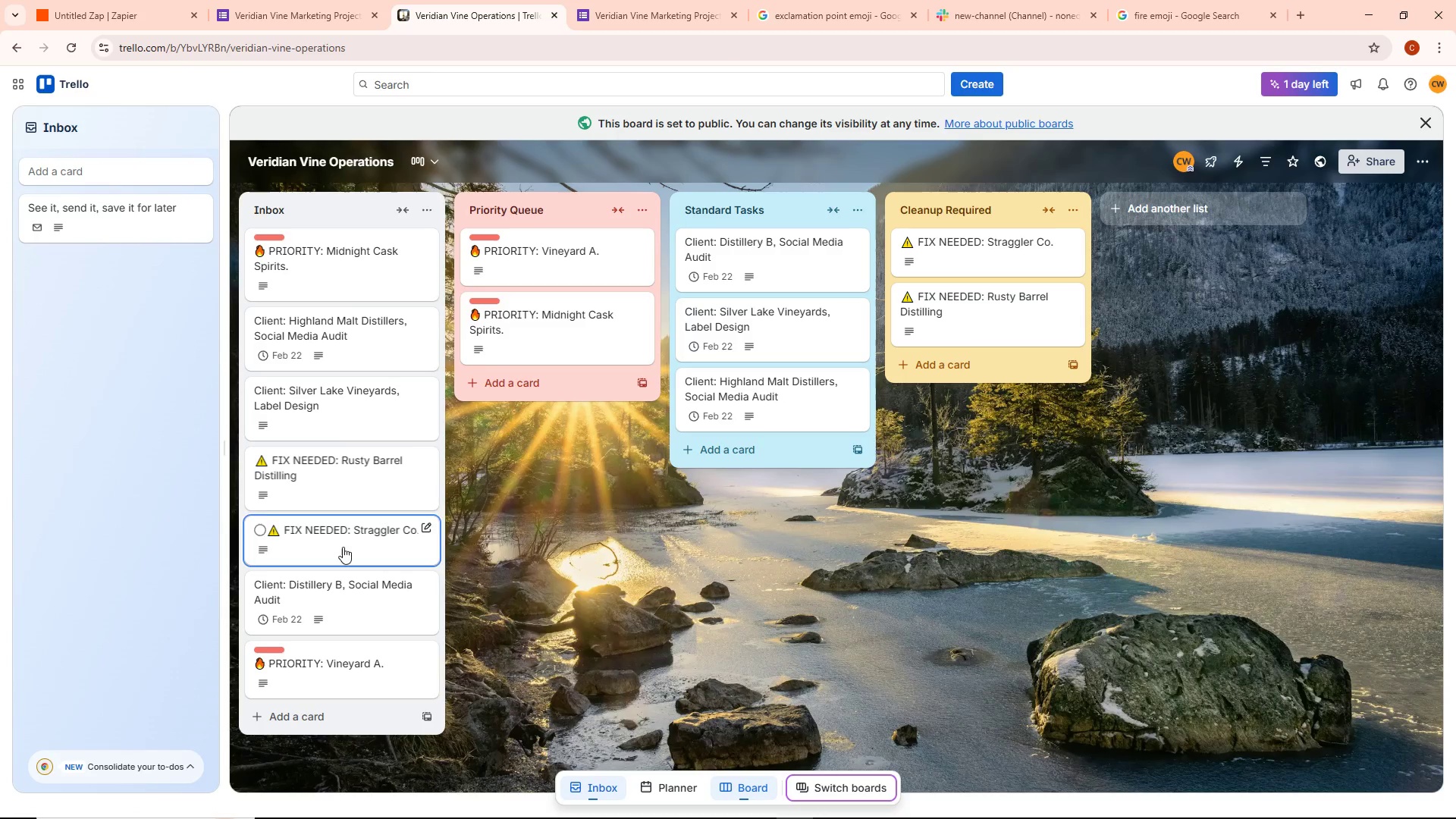 
left_click([62, 0])
 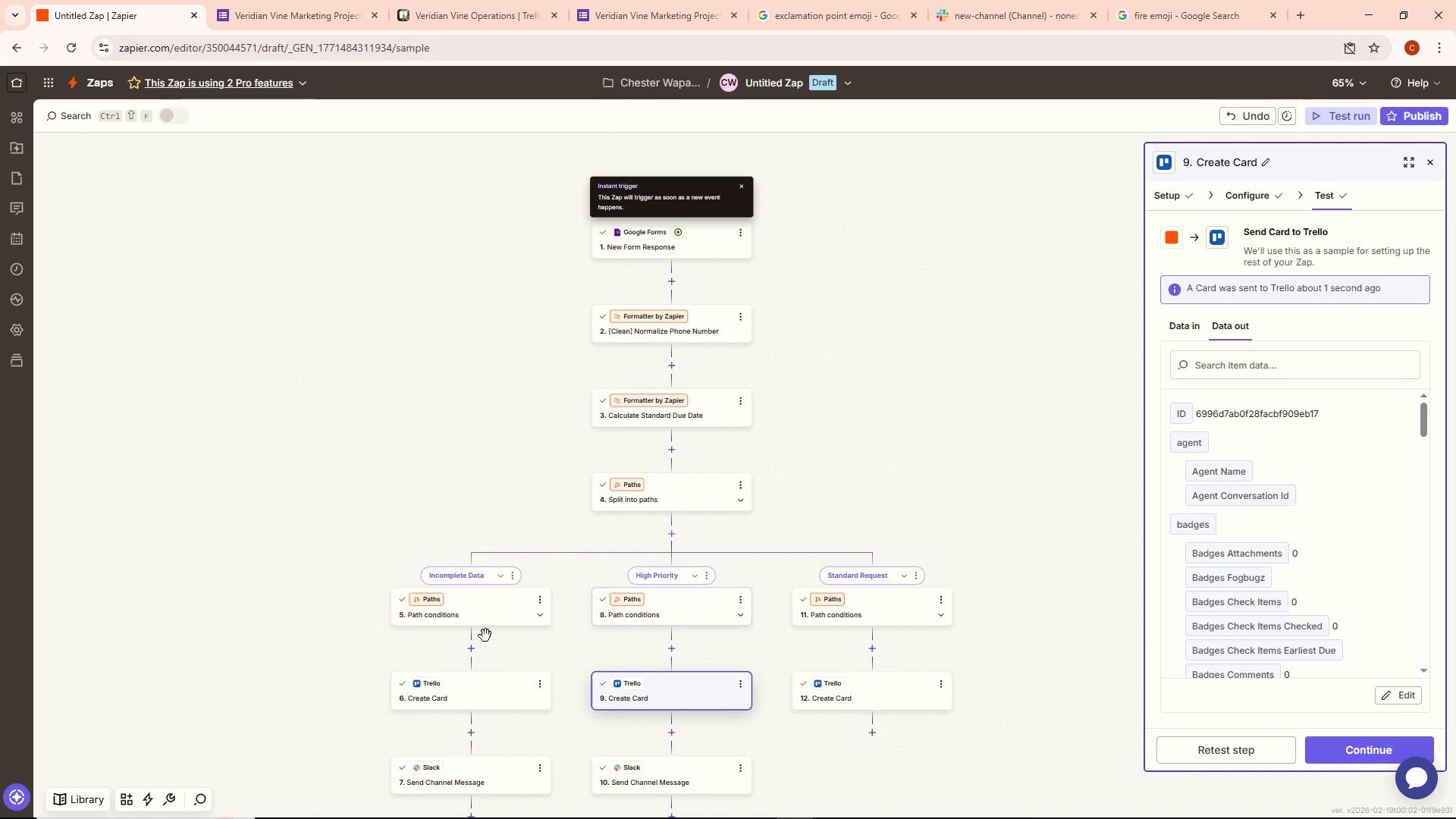 
left_click([458, 690])
 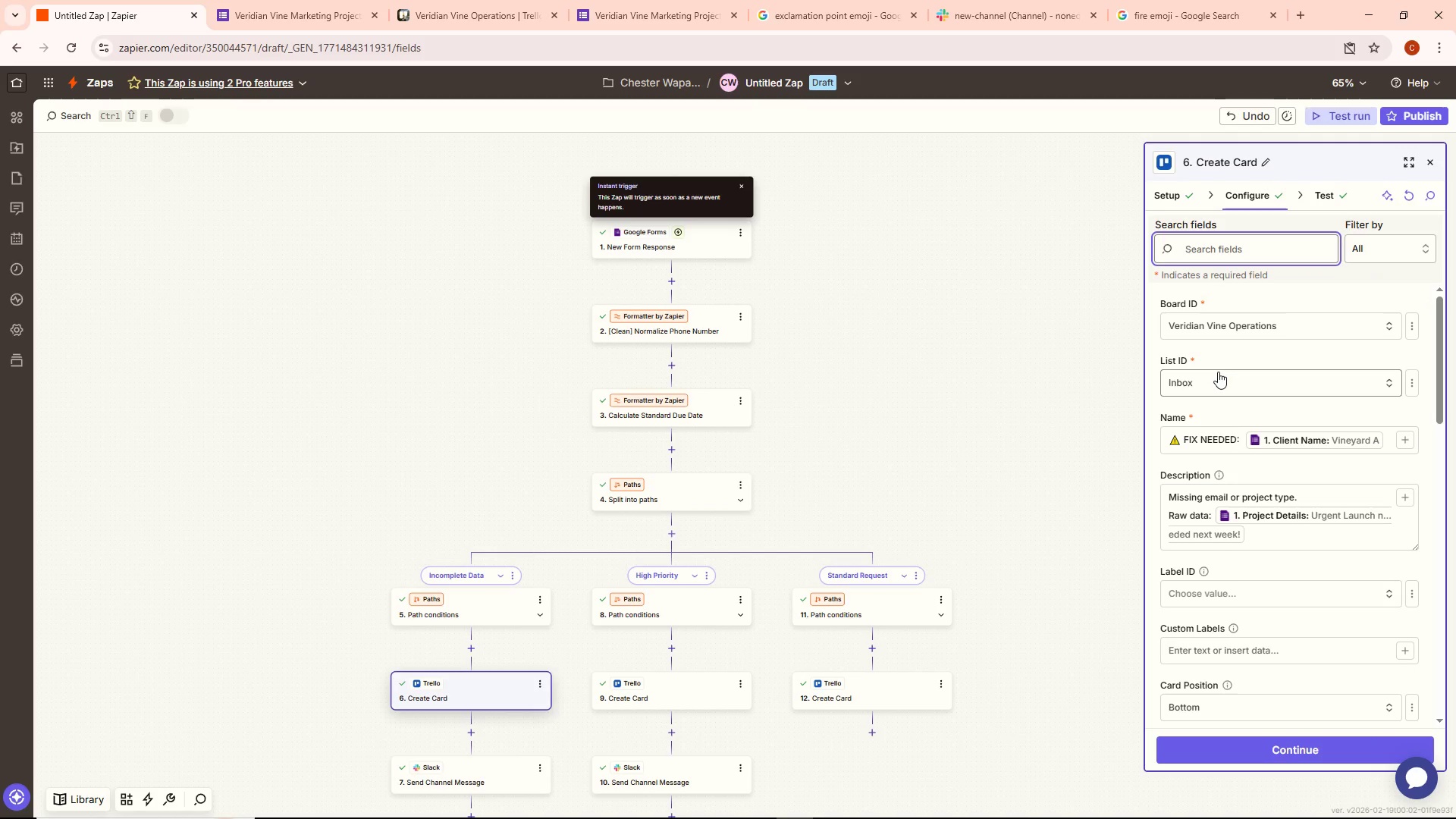 
left_click([1218, 372])
 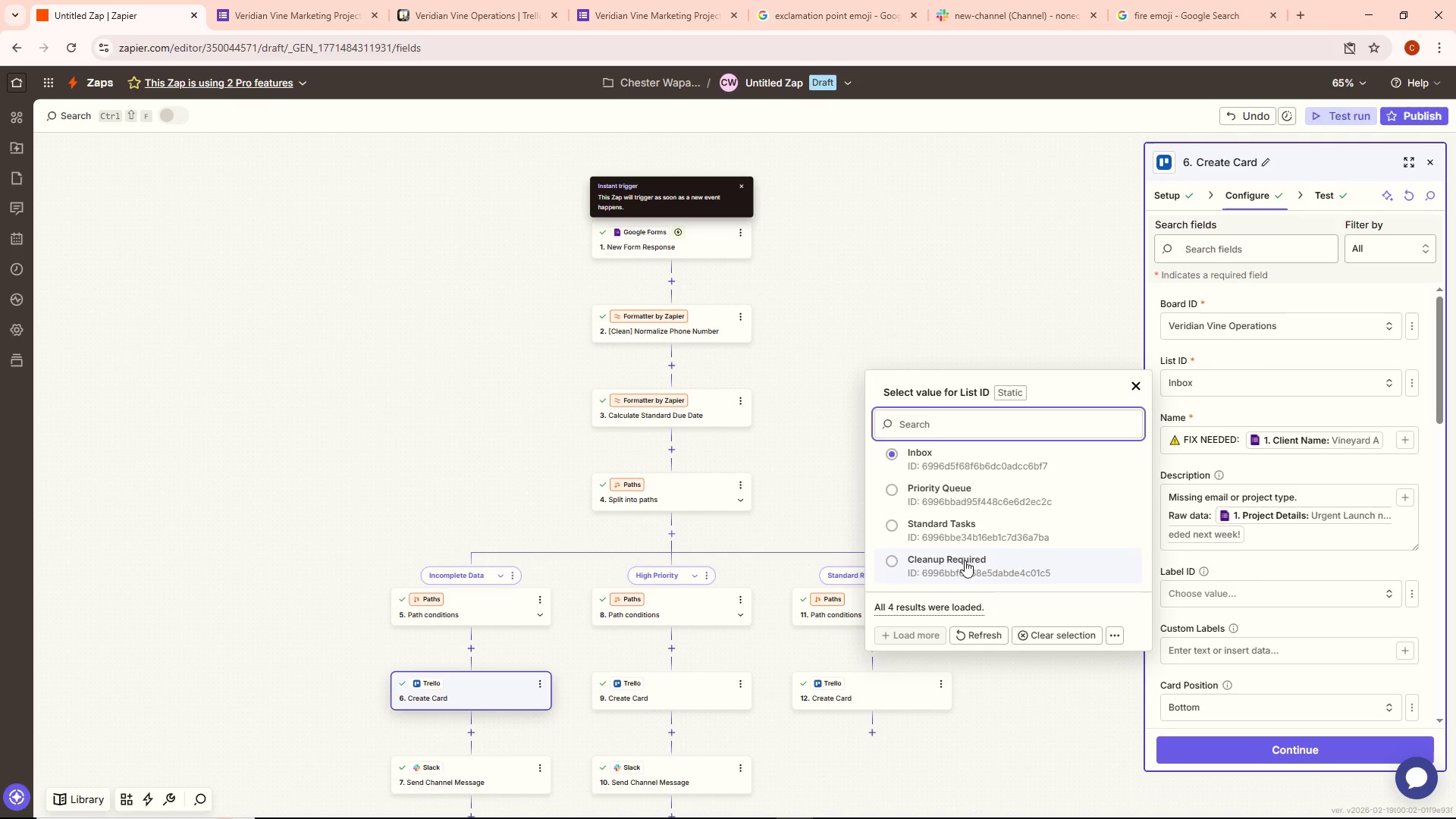 
scroll: coordinate [965, 560], scroll_direction: down, amount: 1.0
 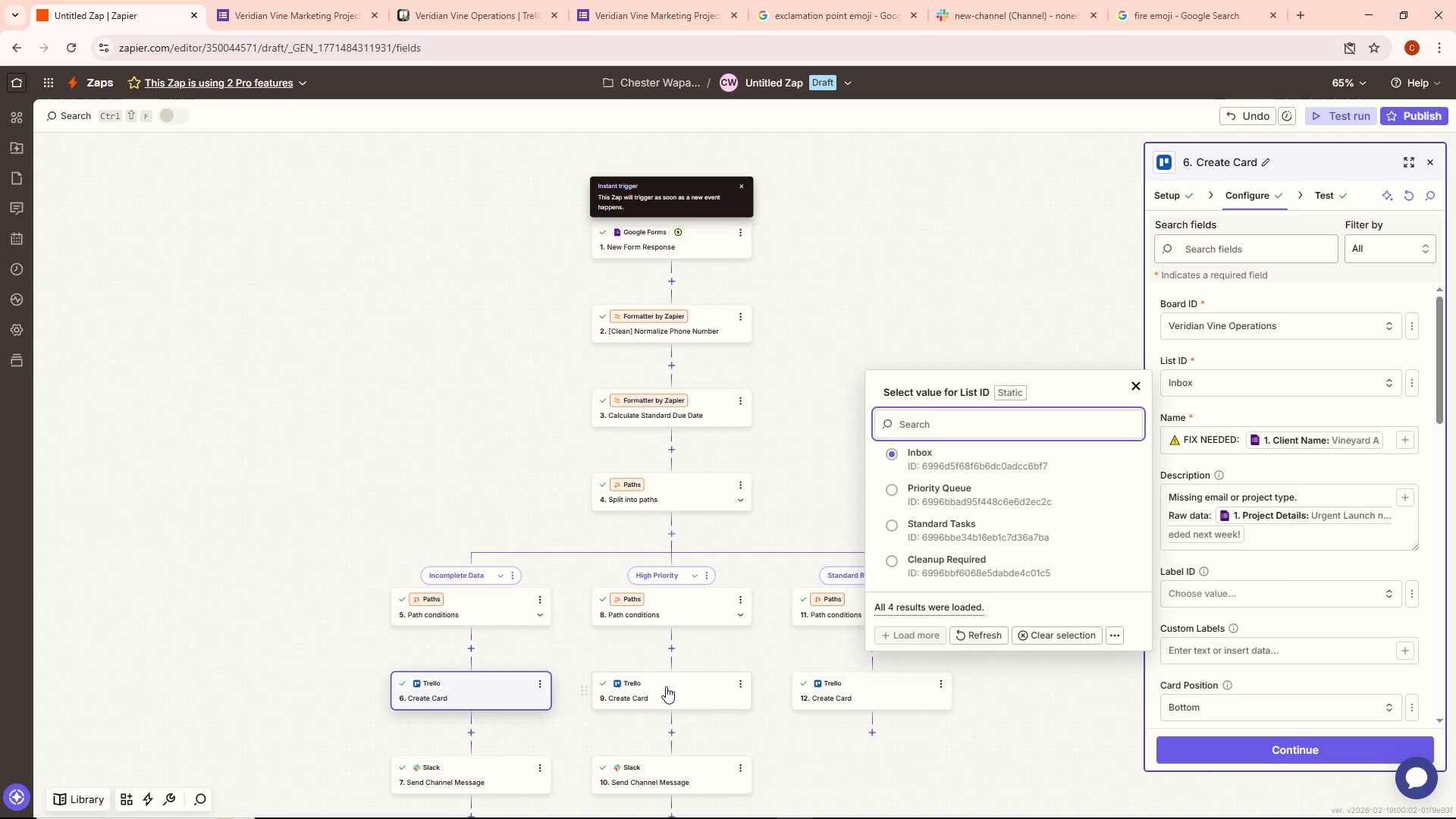 
left_click([965, 556])
 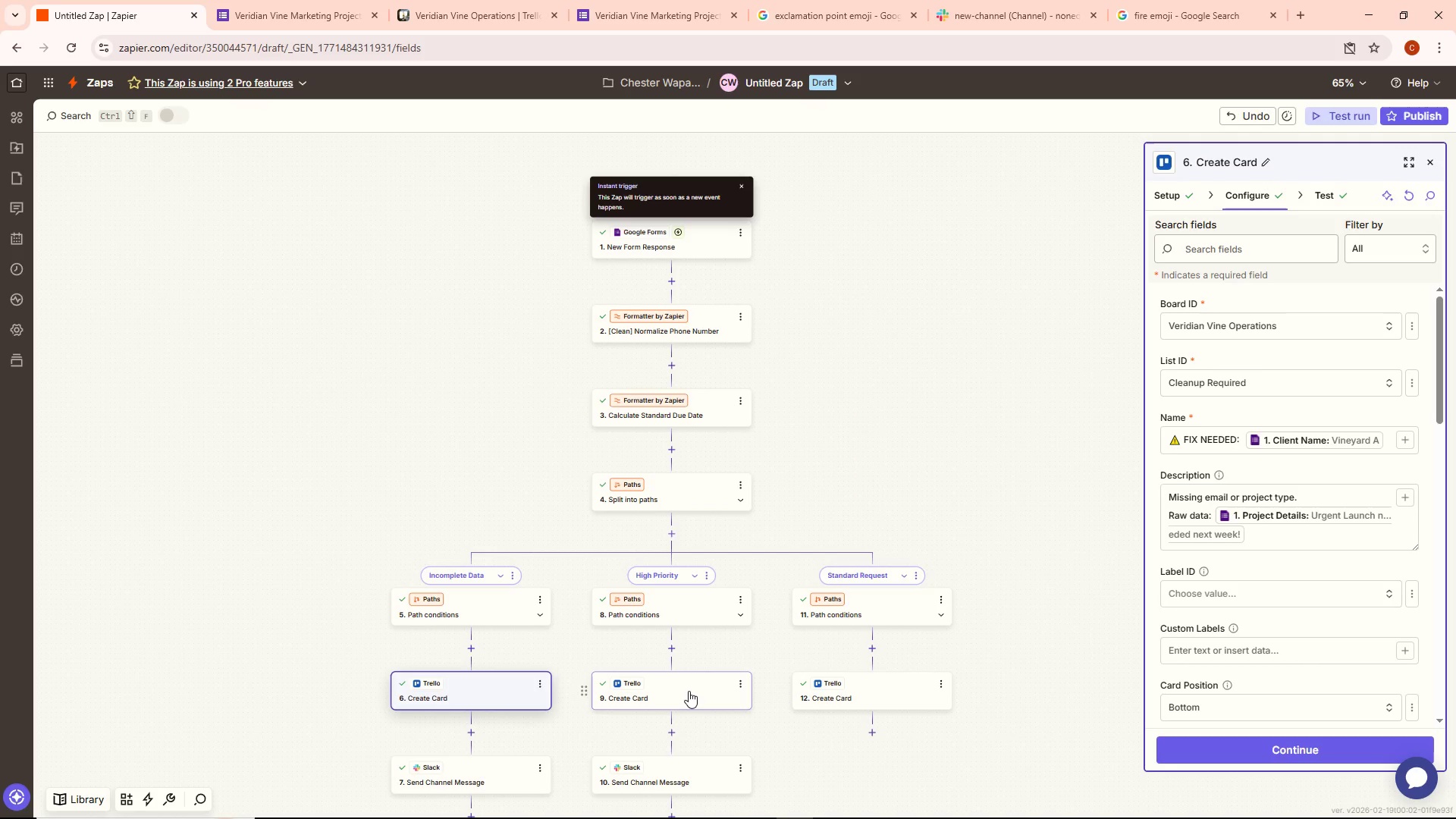 
double_click([689, 690])
 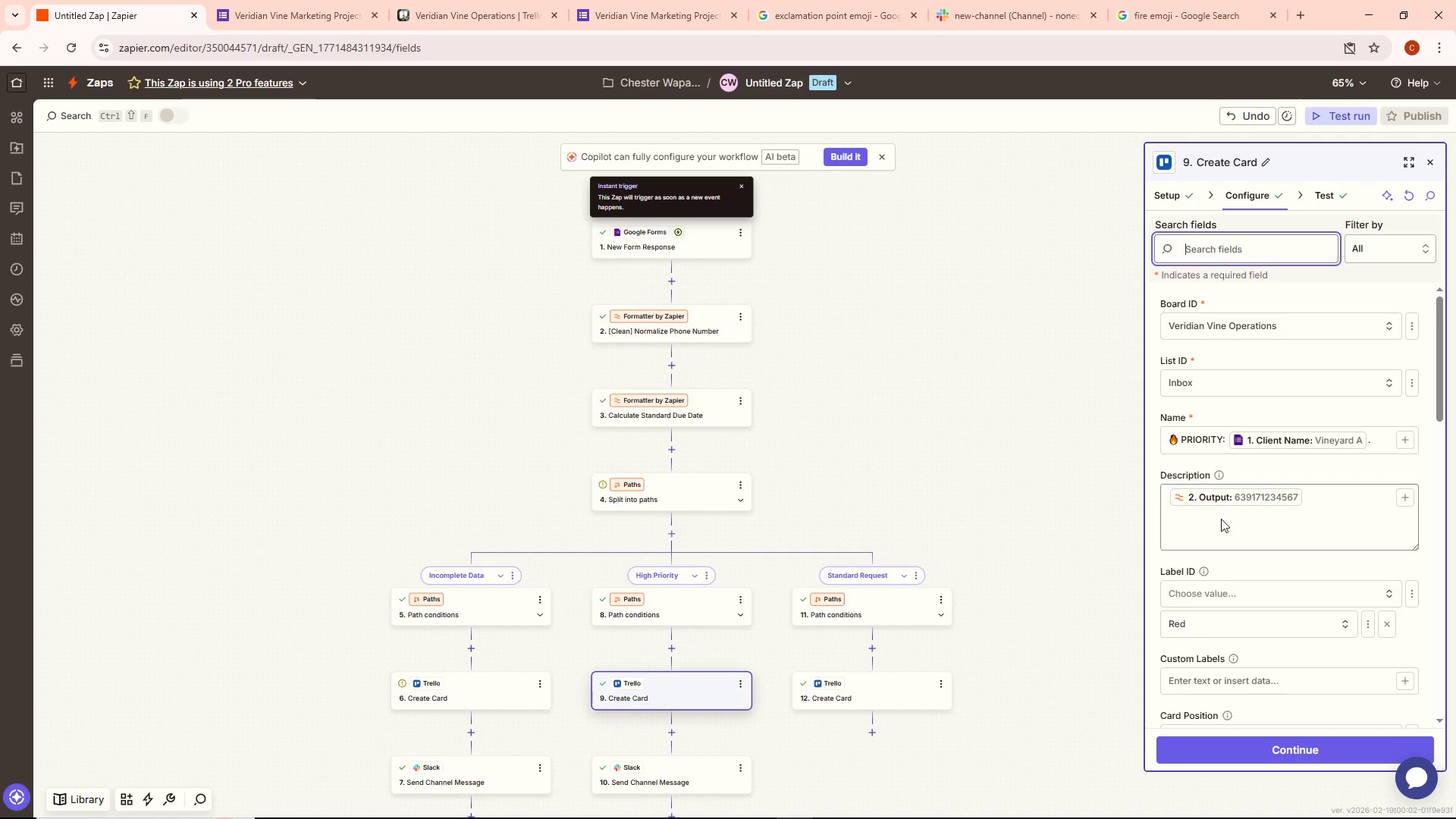 
left_click([1205, 376])
 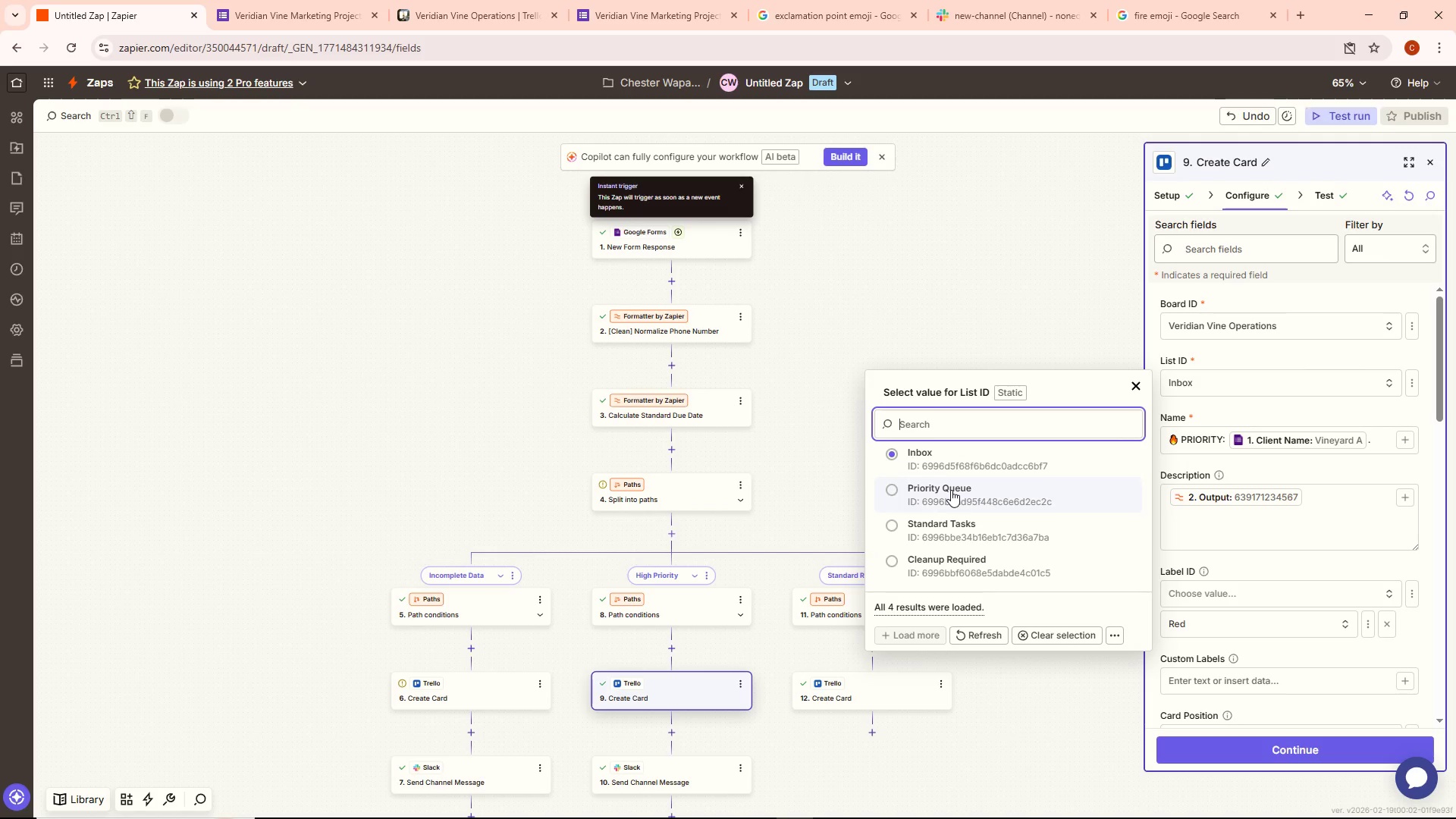 
left_click([951, 490])
 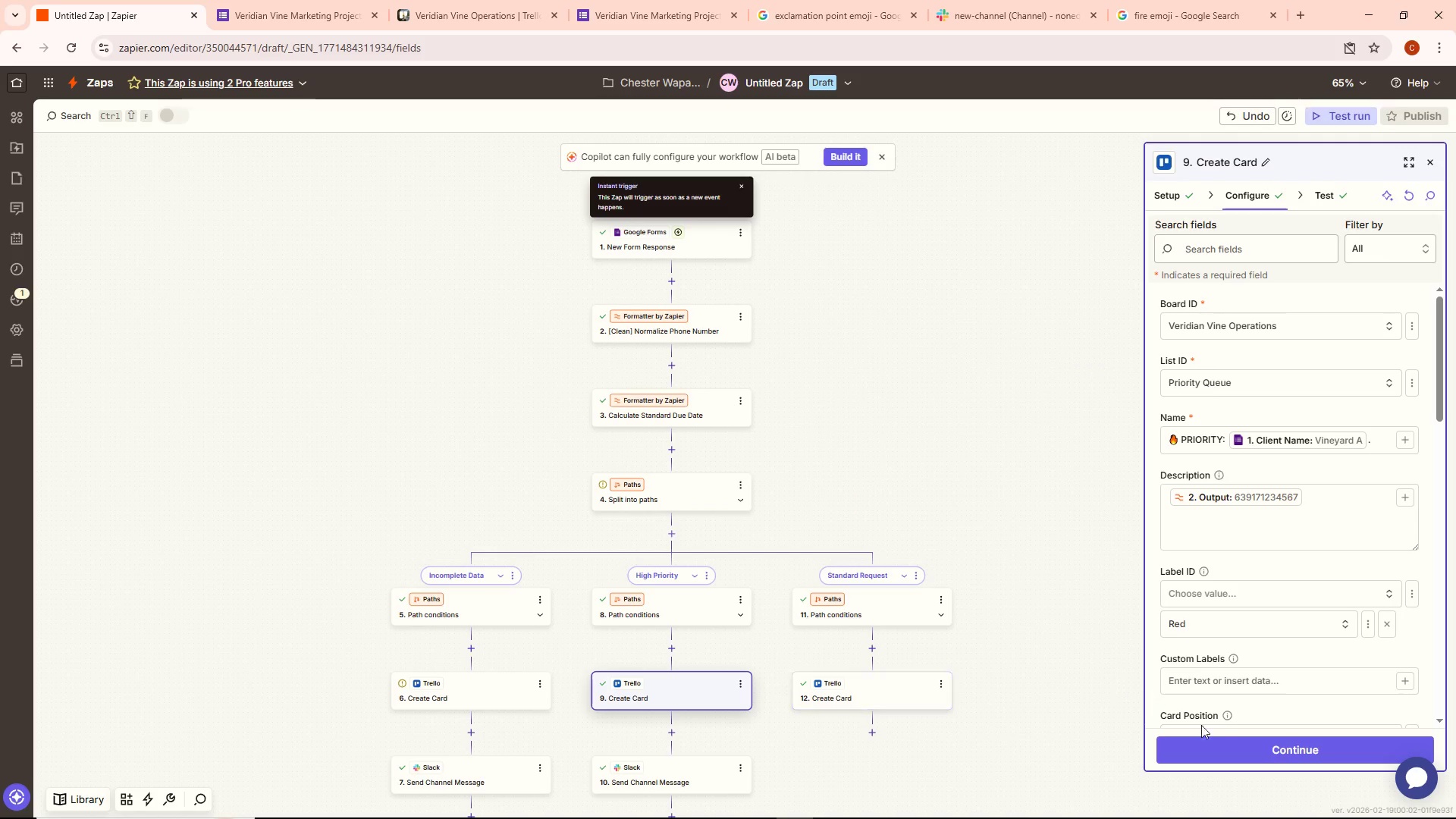 
left_click([1223, 748])
 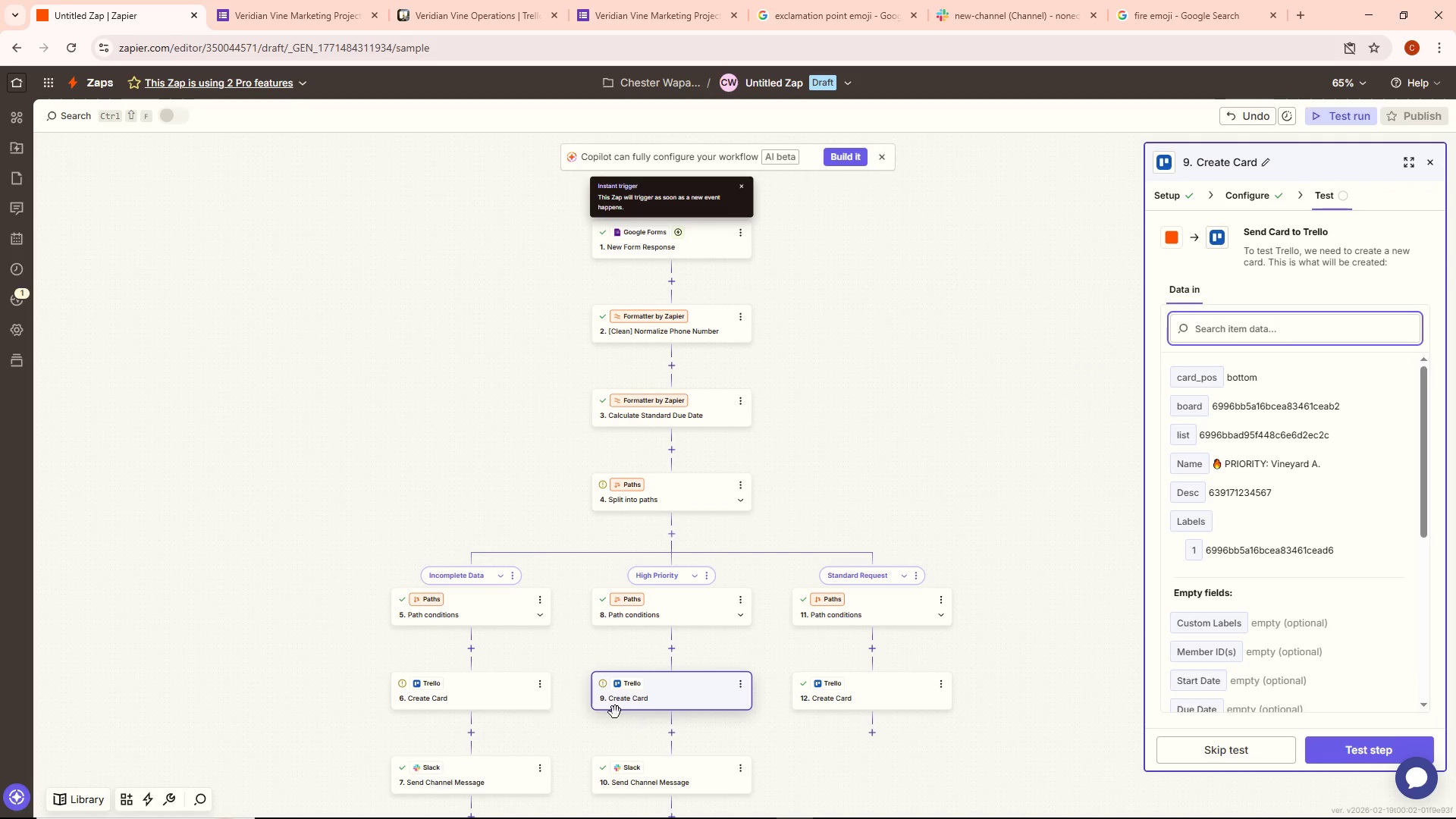 
left_click([465, 692])
 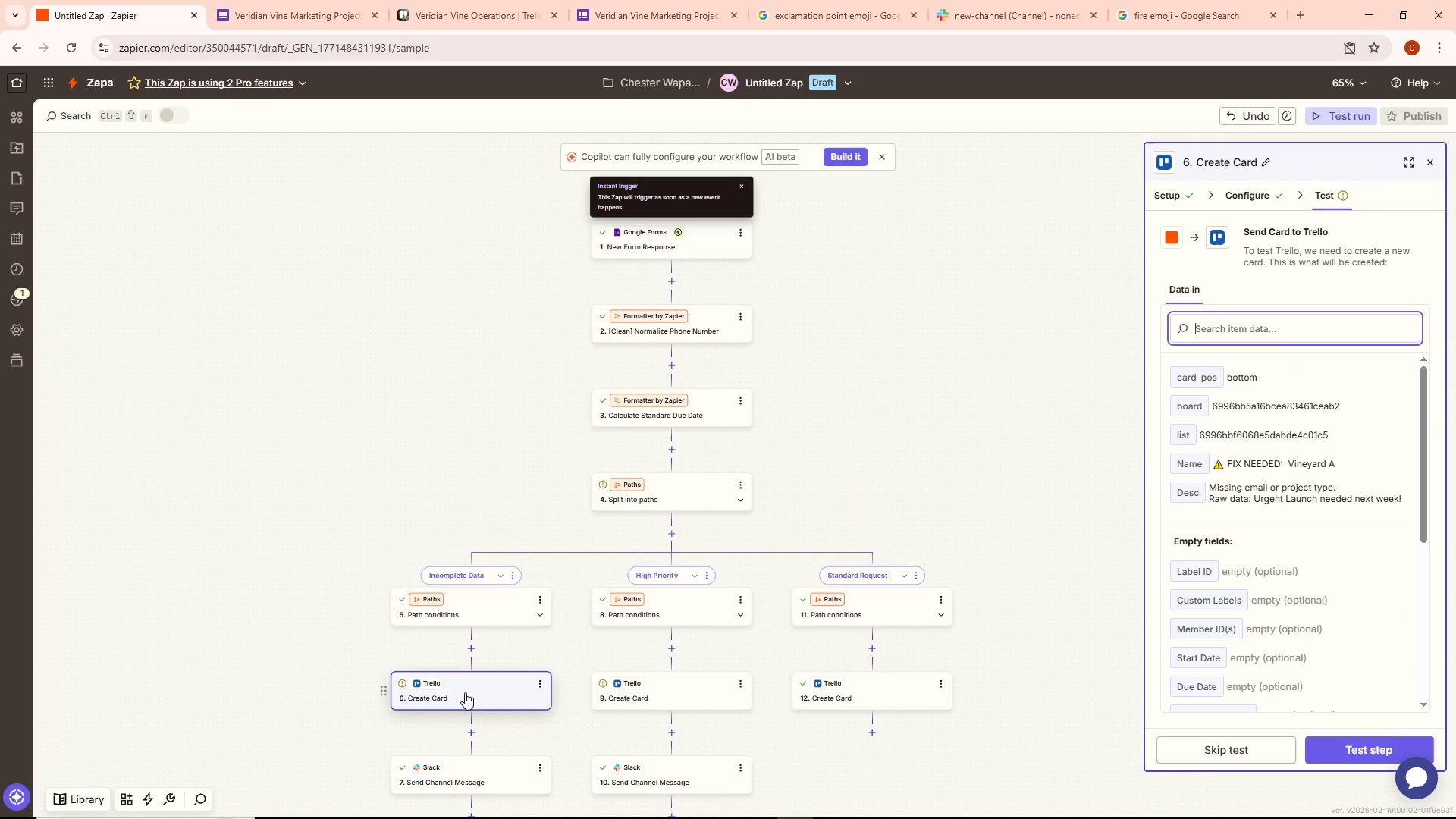 
double_click([465, 692])
 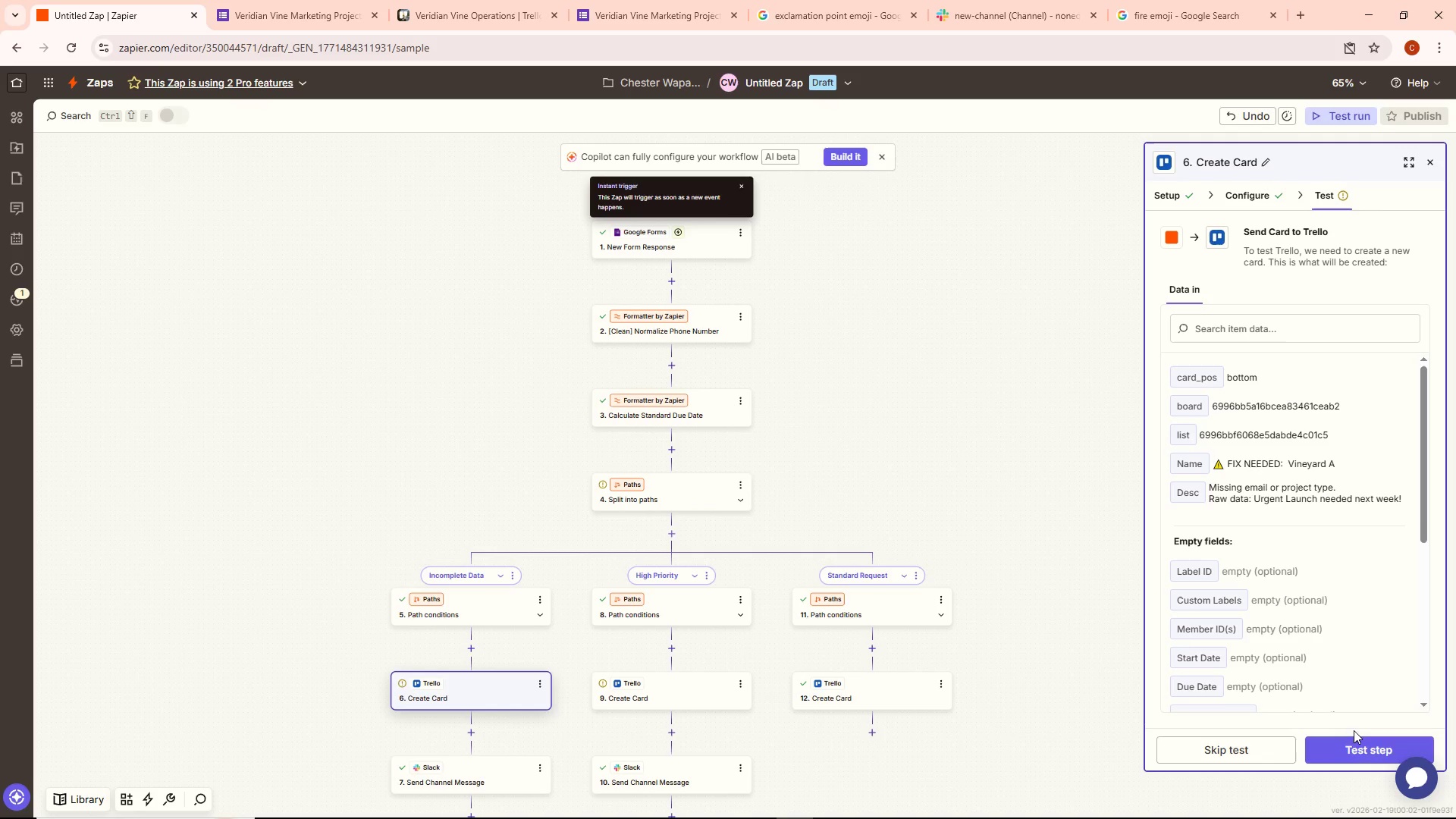 
wait(9.19)
 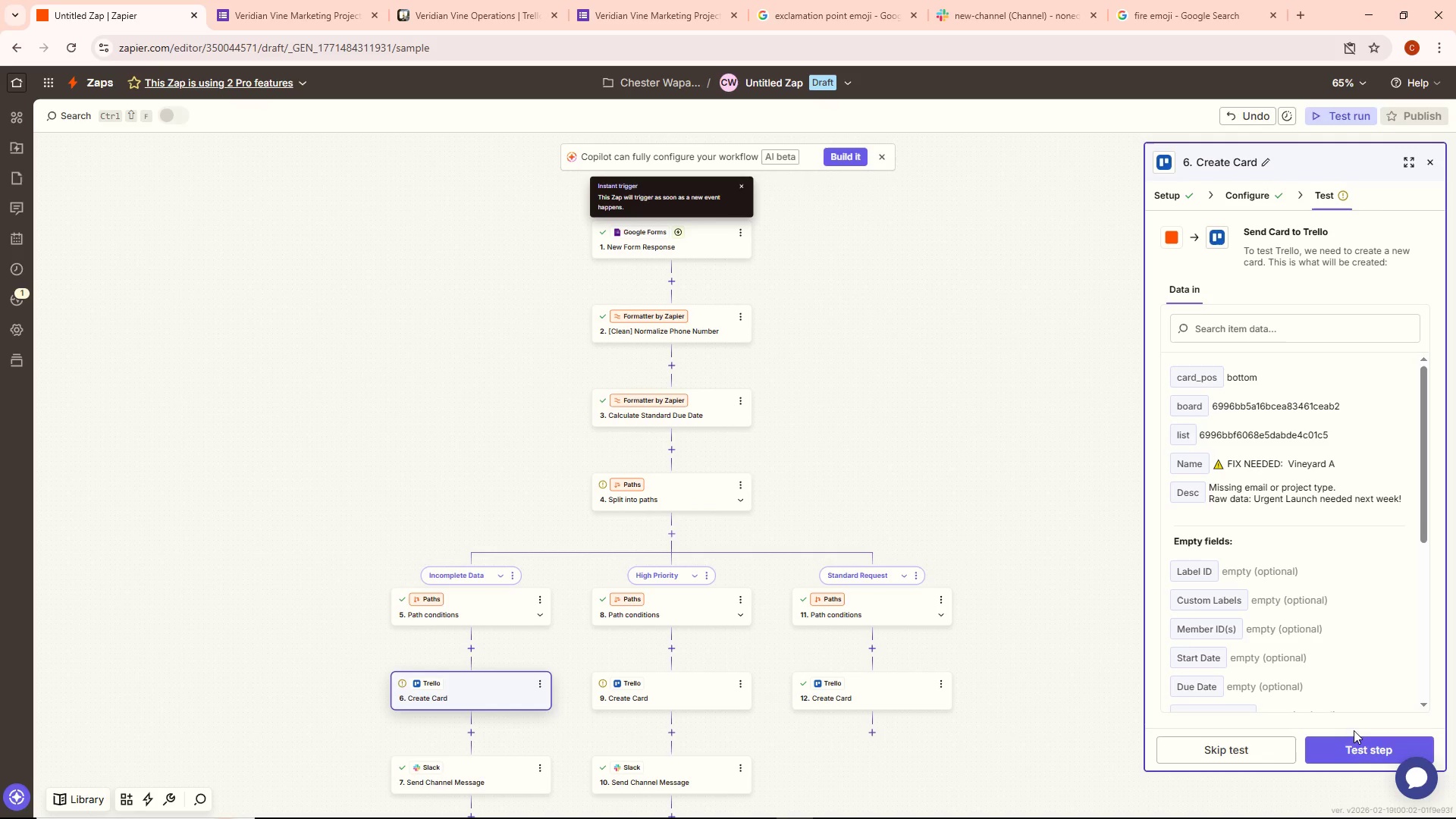 
left_click([1325, 193])
 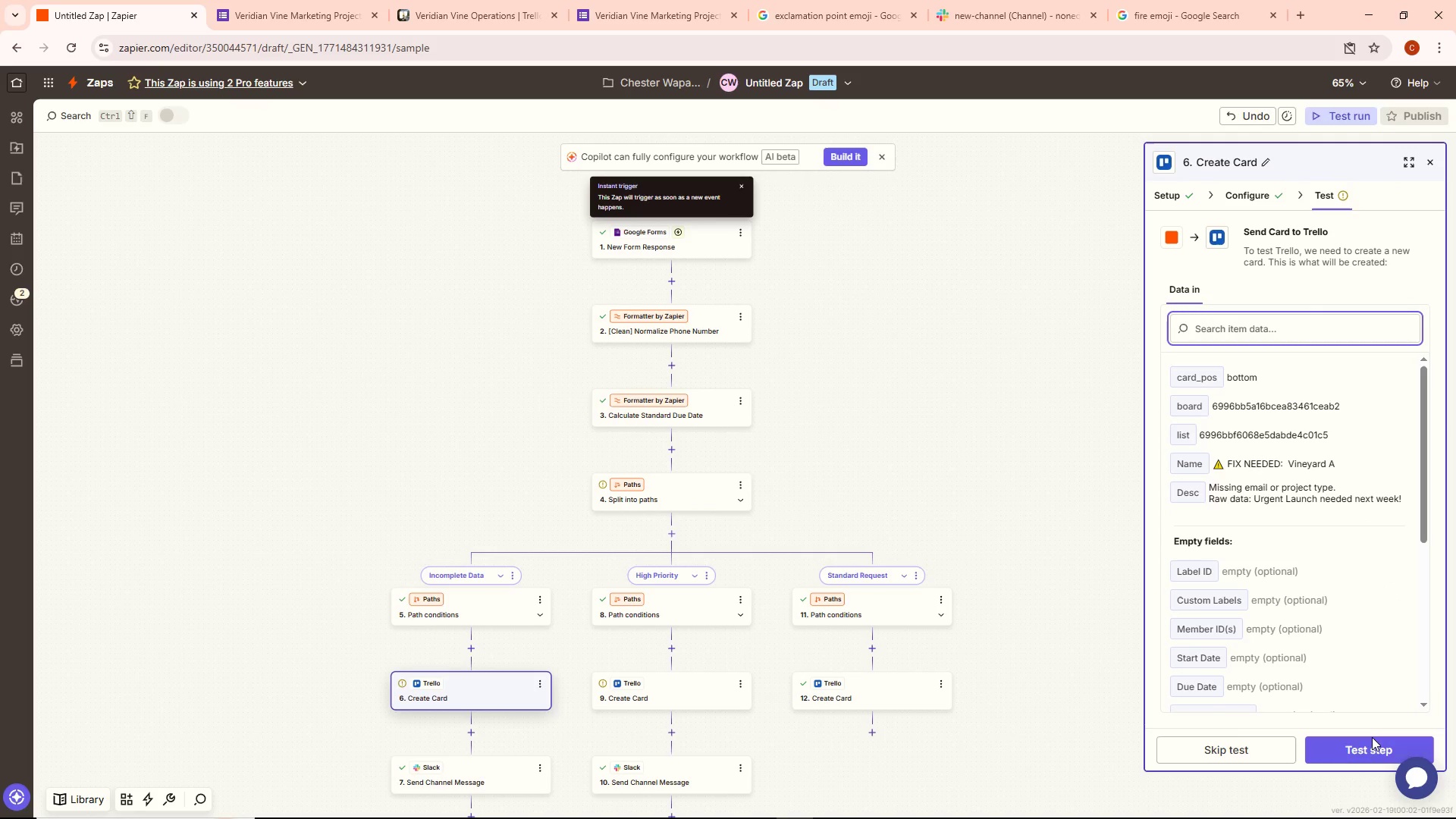 
left_click([1373, 752])
 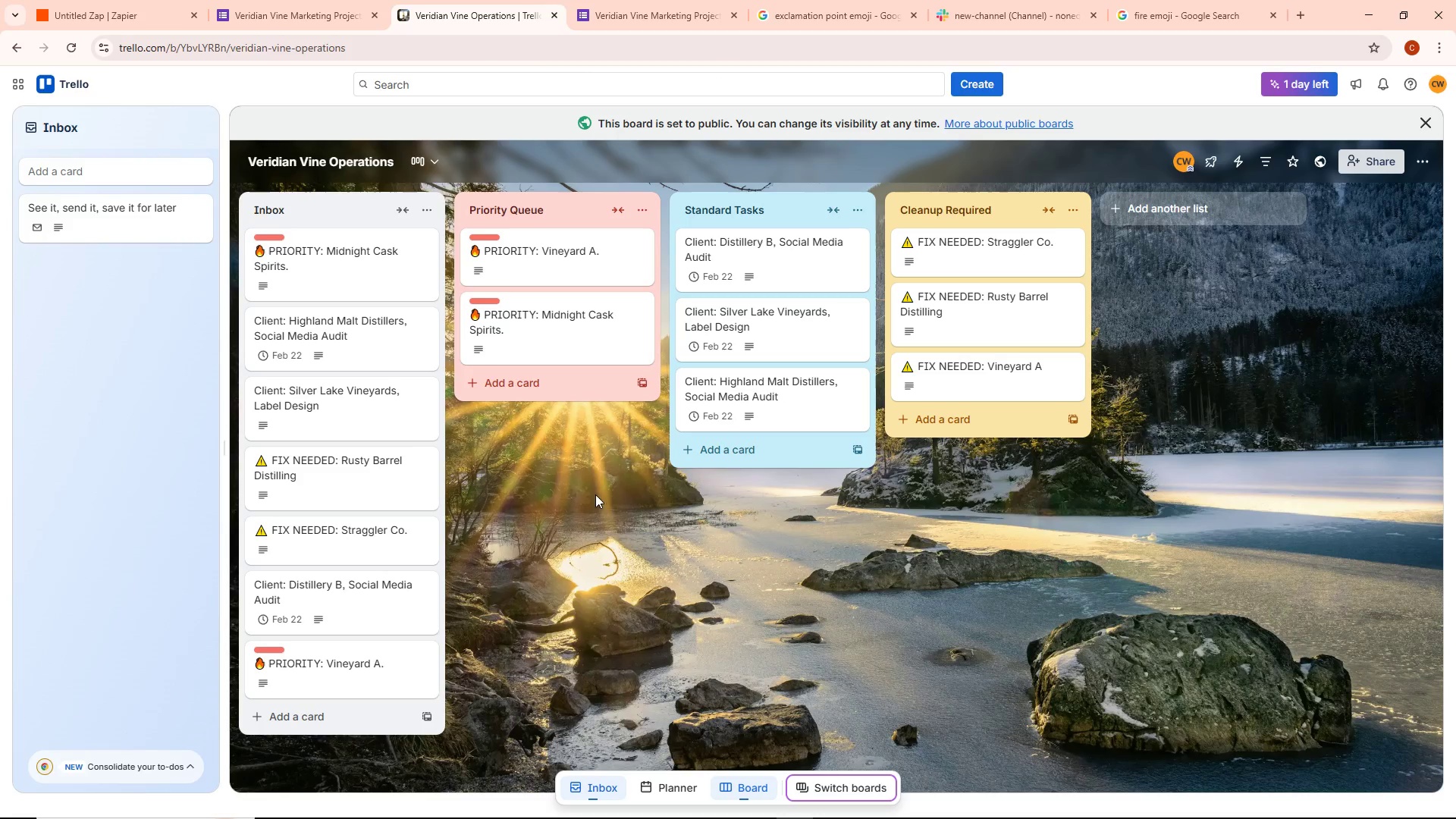 
wait(6.53)
 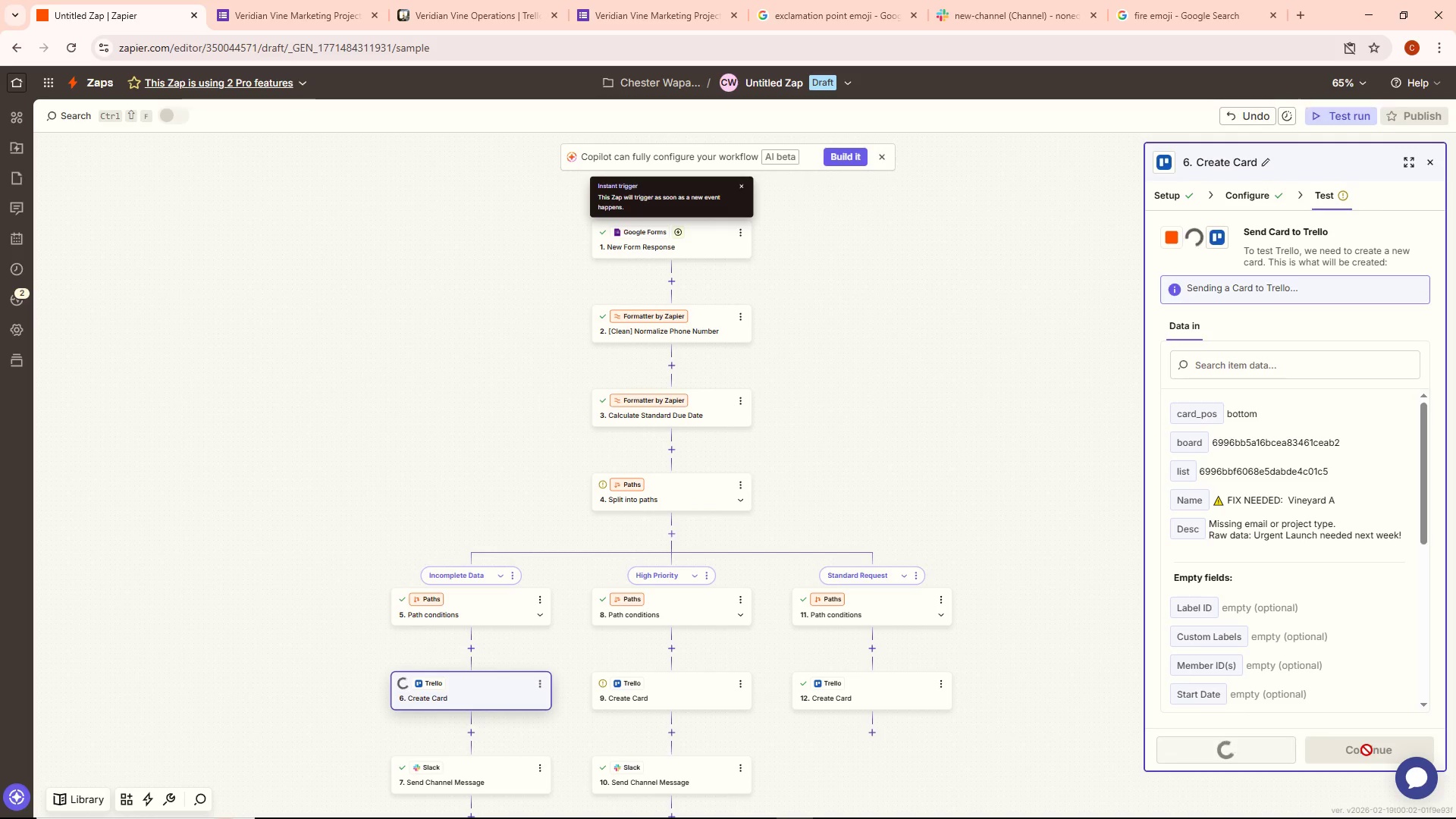 
right_click([1027, 387])
 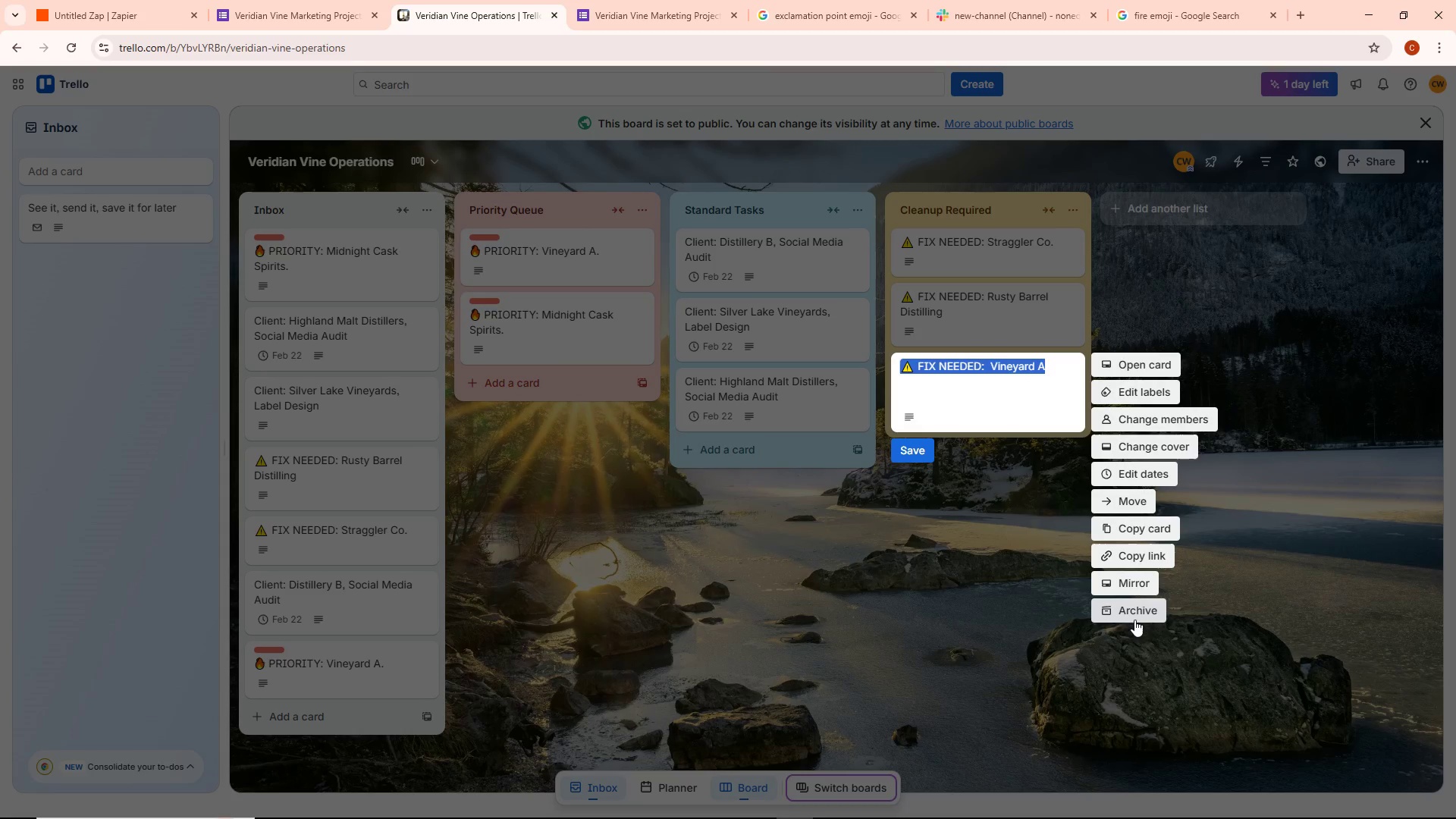 
left_click([1131, 604])
 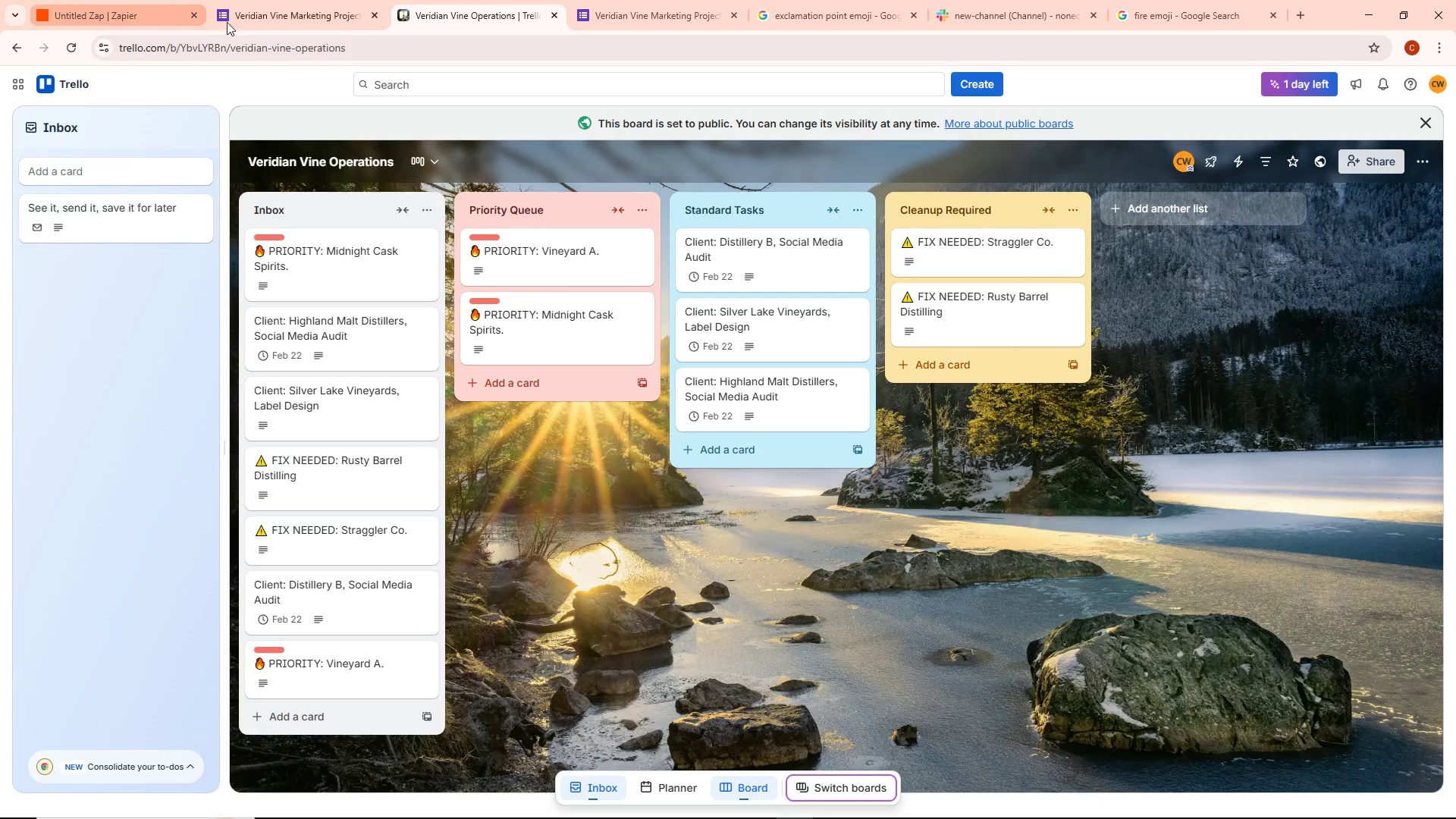 
left_click([278, 21])
 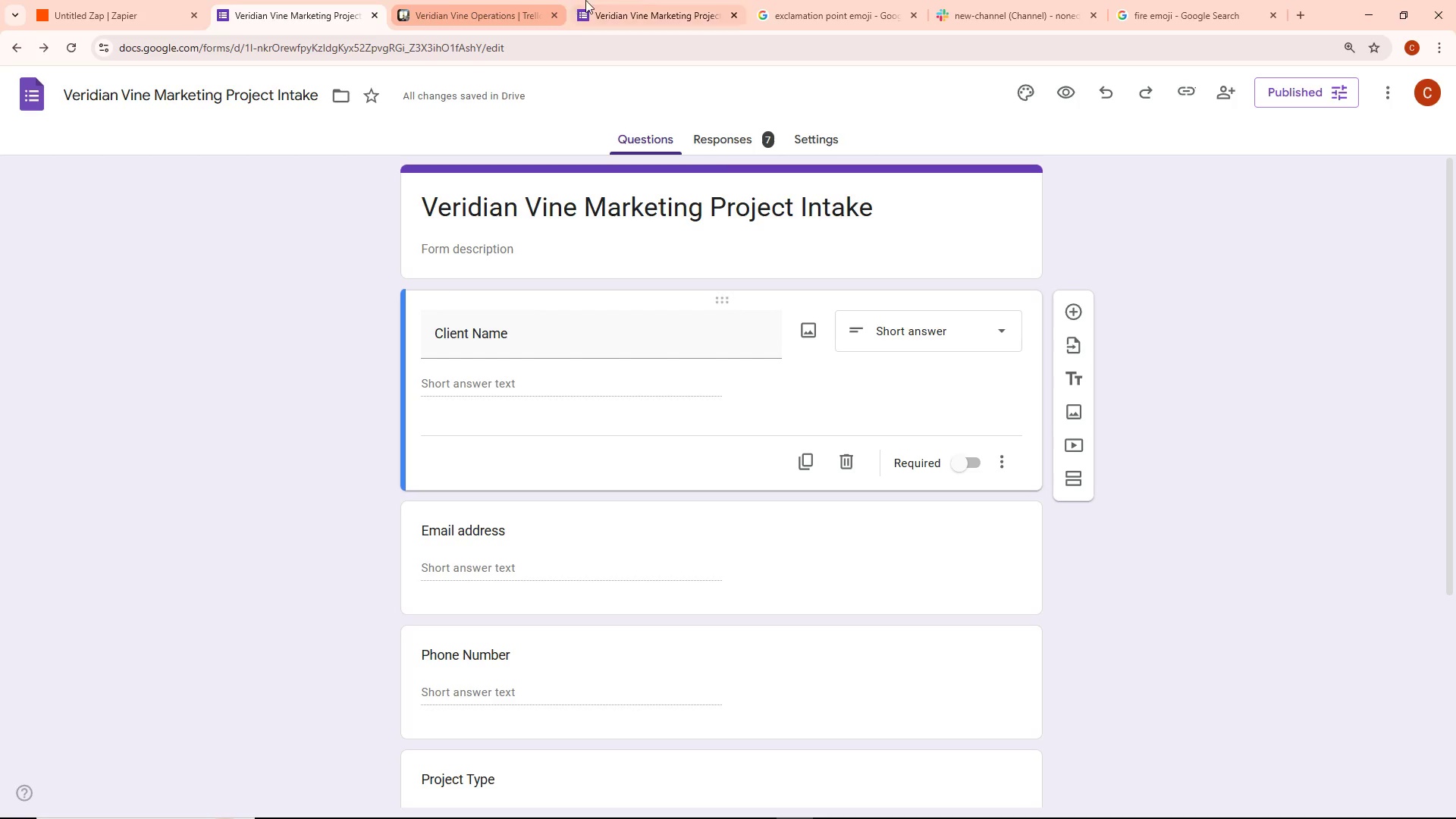 
left_click([140, 0])
 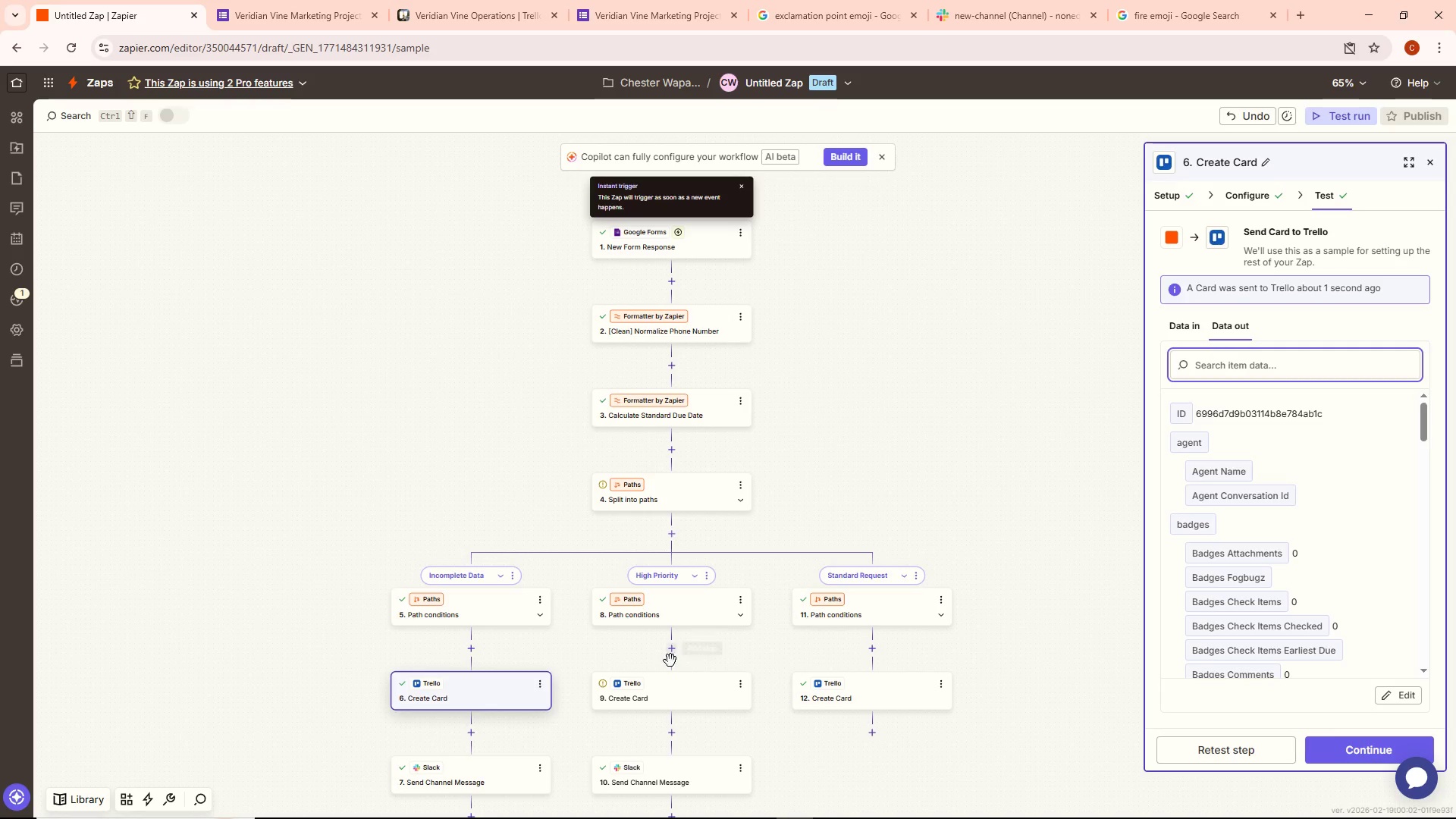 
double_click([661, 686])
 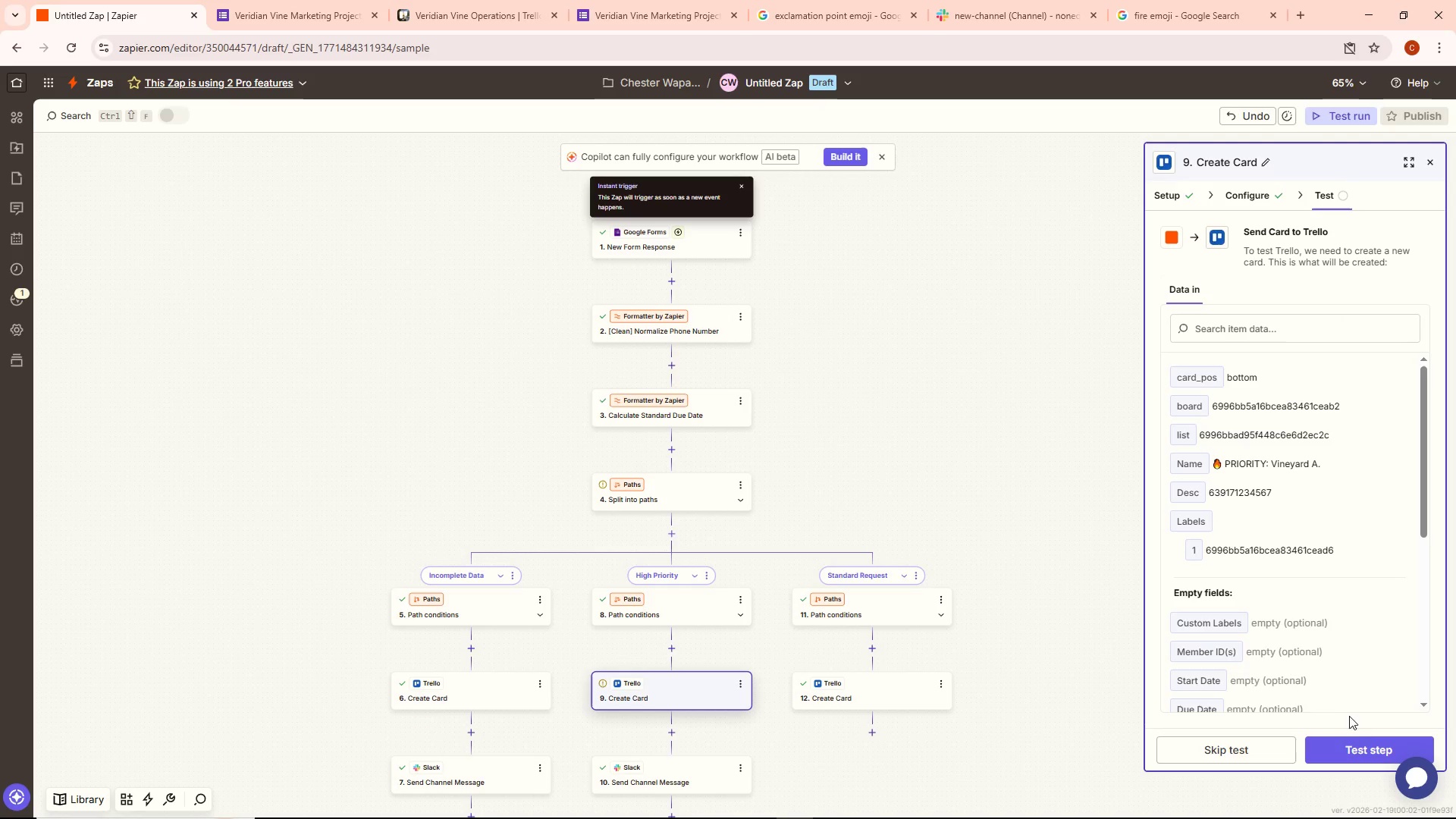 
left_click([1356, 747])
 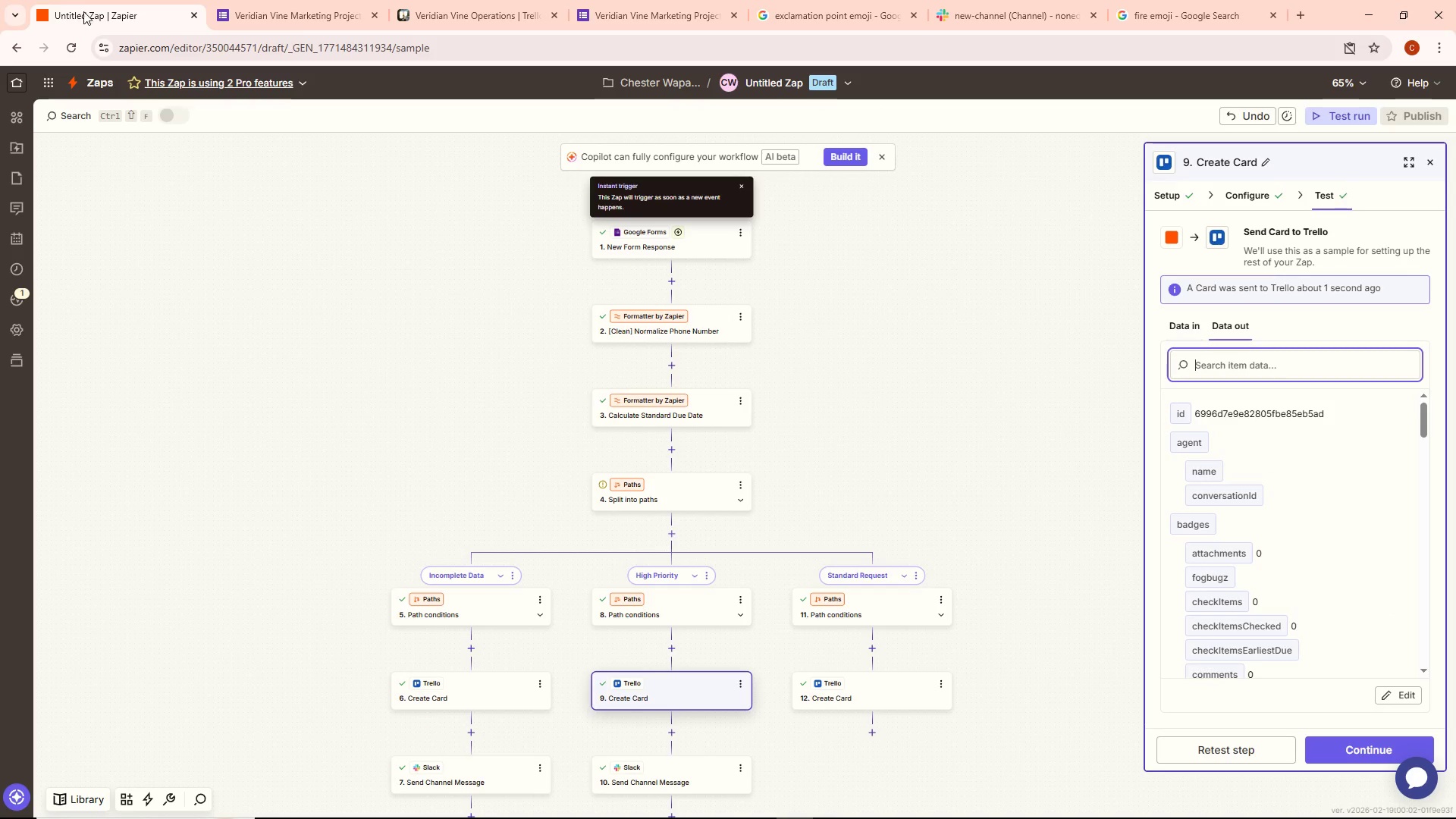 
left_click([447, 0])
 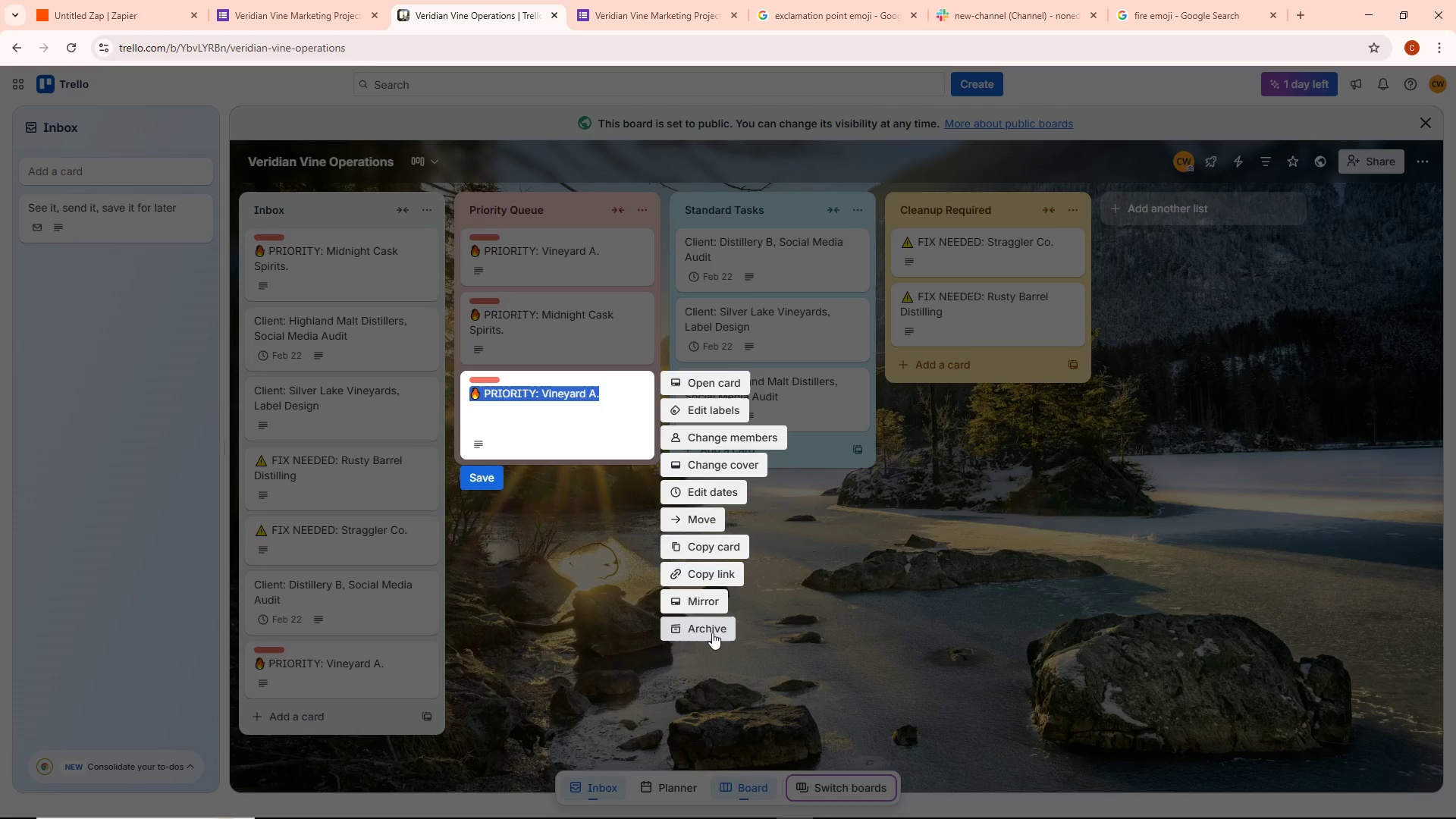 
left_click([158, 0])
 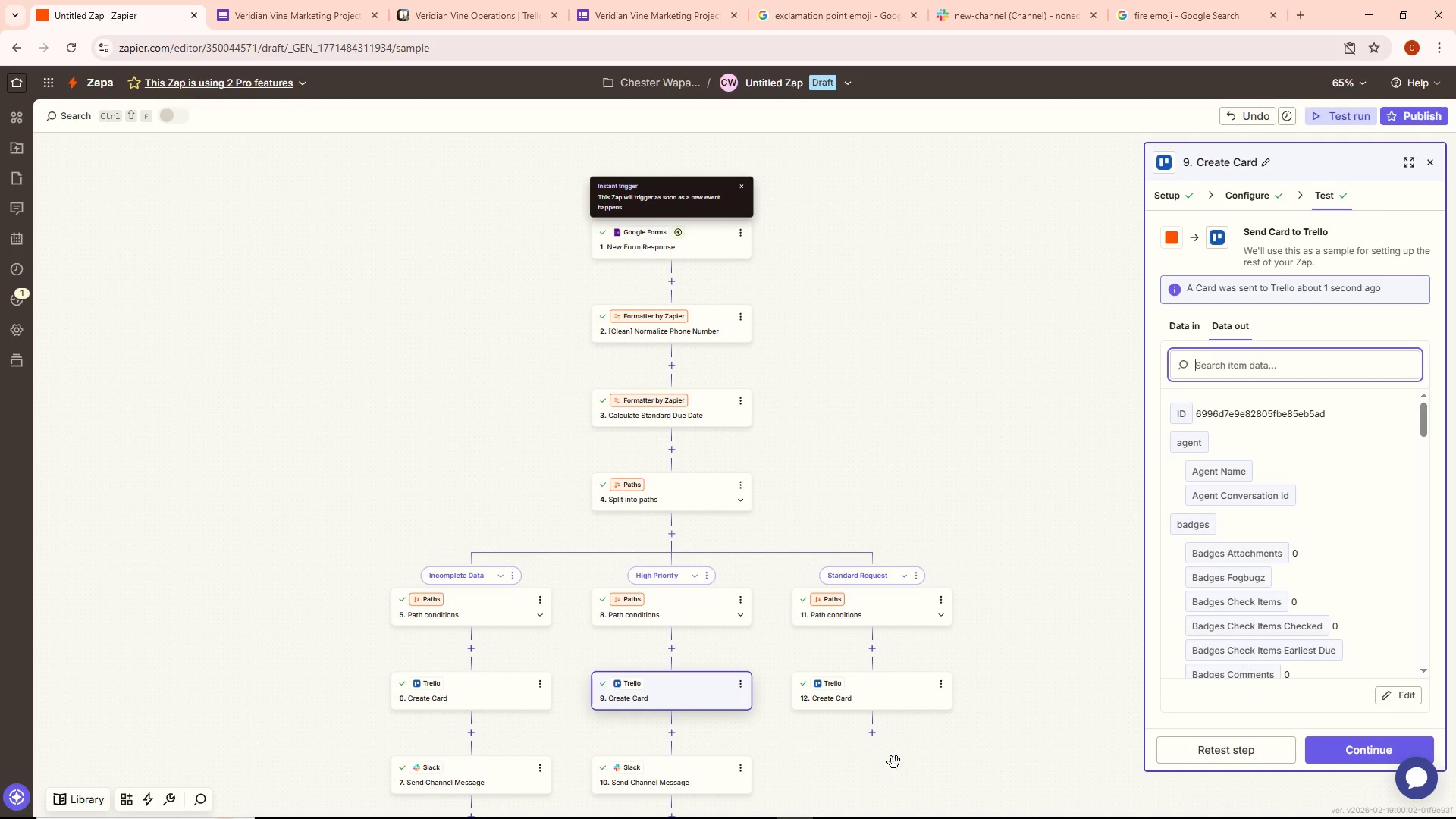 
left_click([878, 689])
 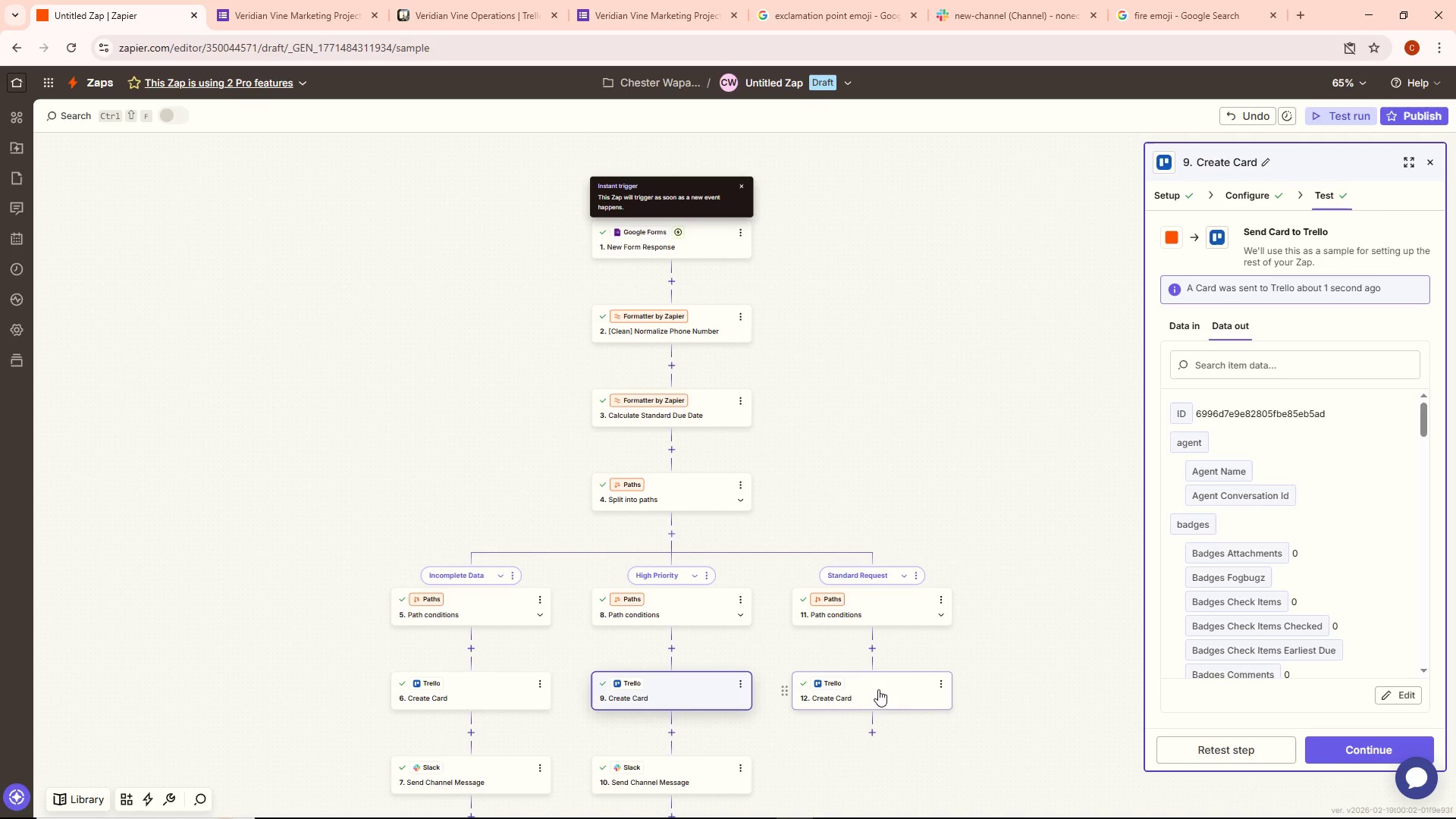 
left_click_drag(start_coordinate=[878, 689], to_coordinate=[879, 686])
 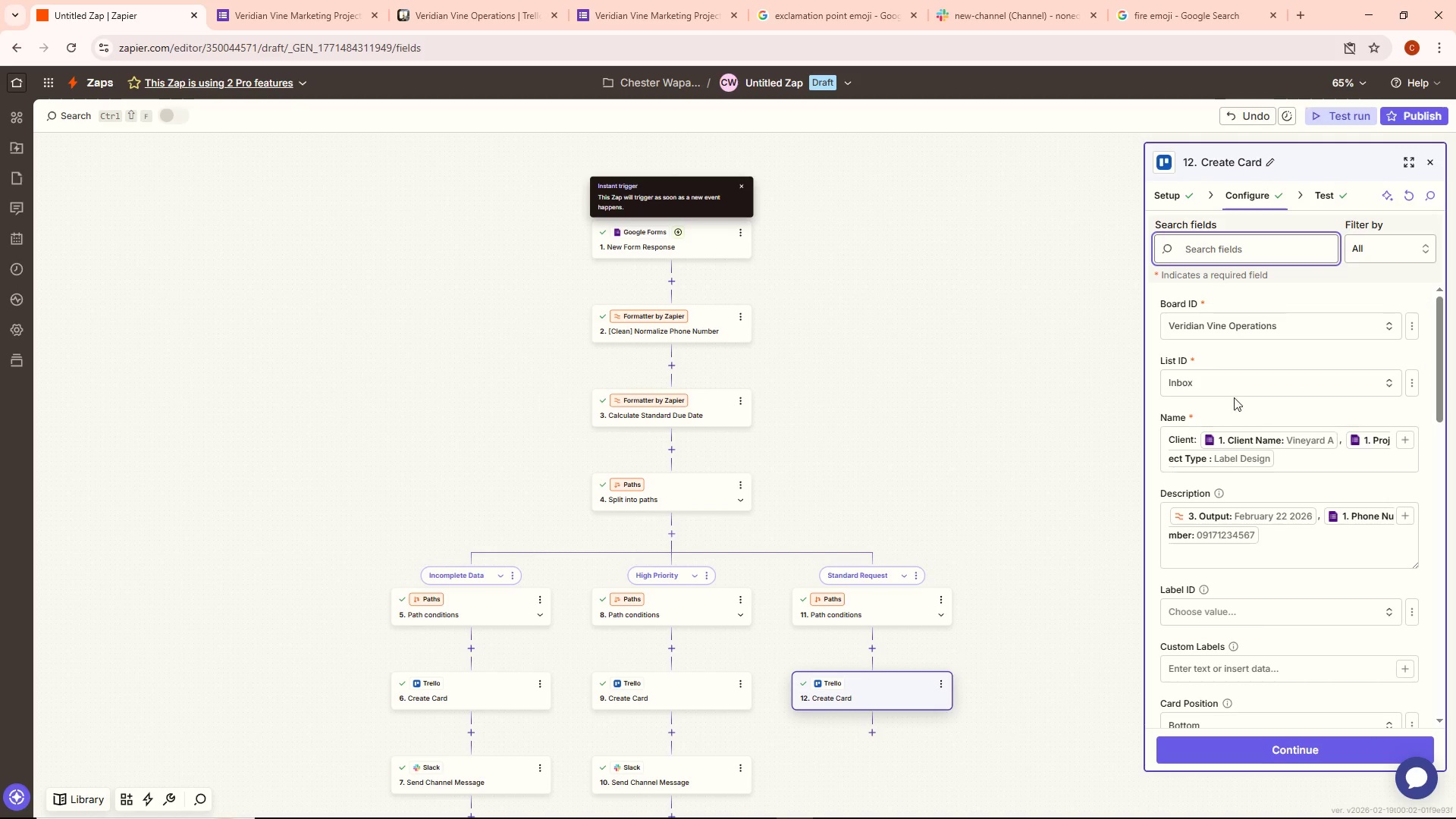 
left_click([1222, 375])
 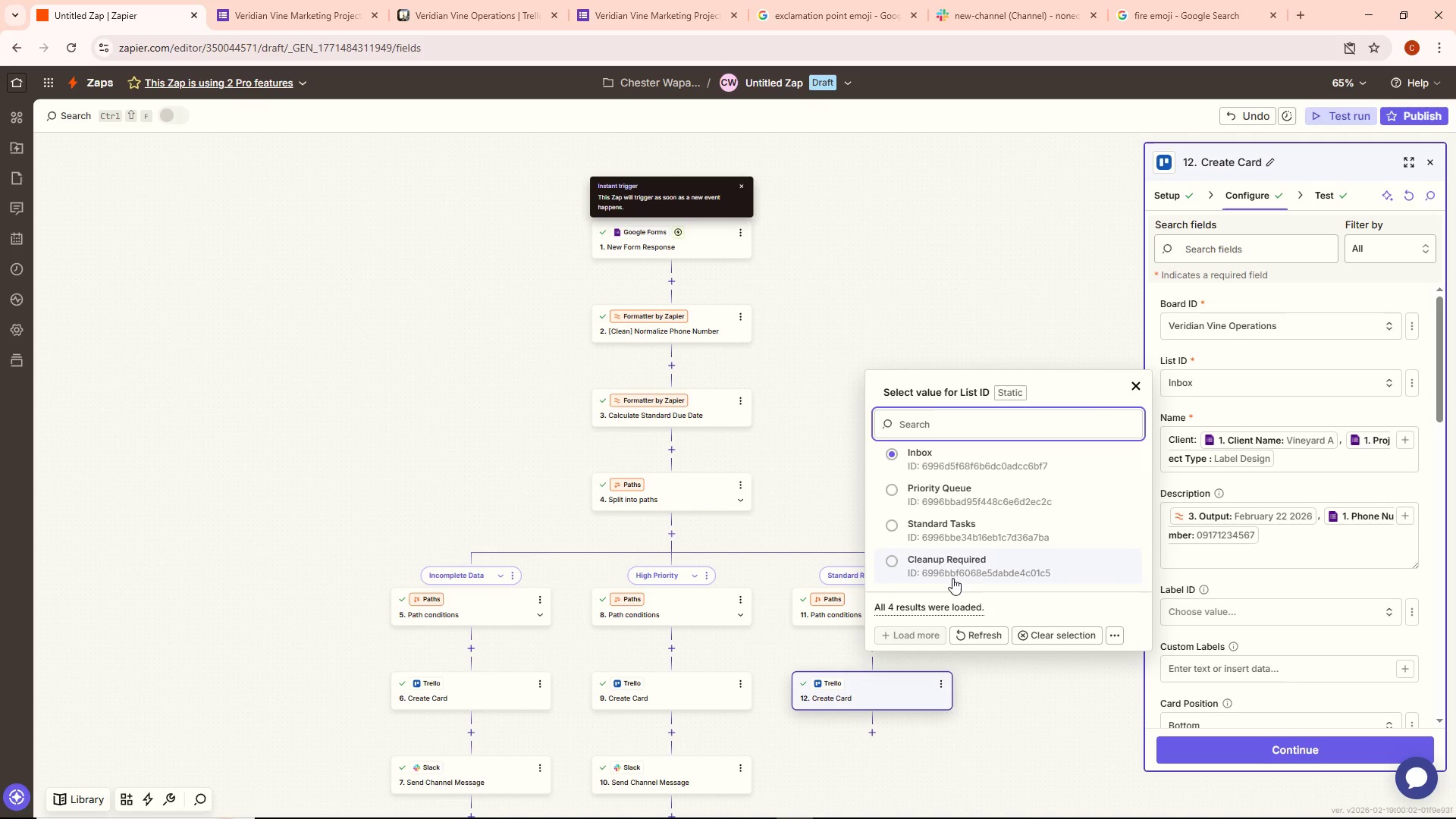 
left_click([970, 527])
 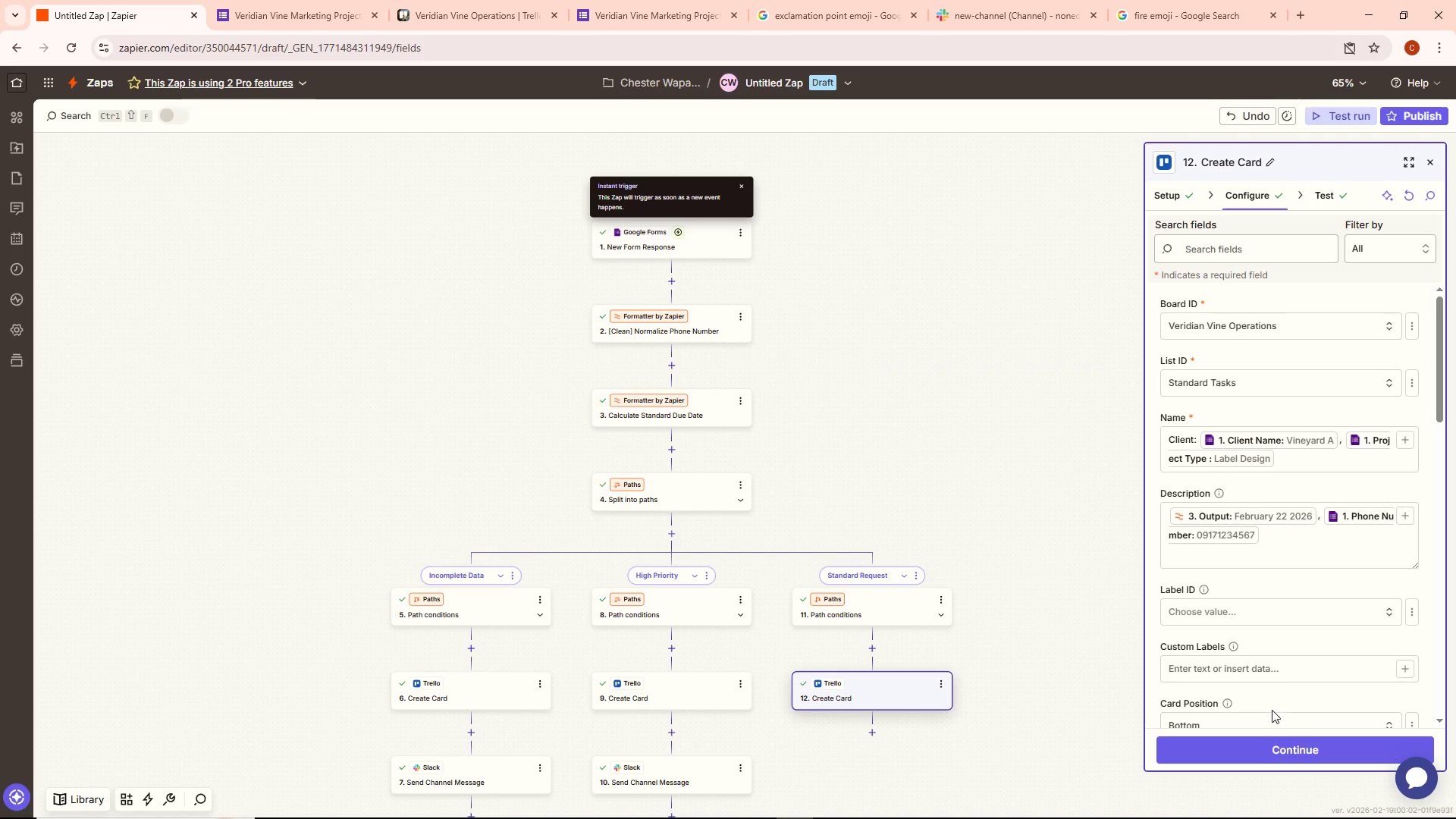 
left_click([1272, 748])
 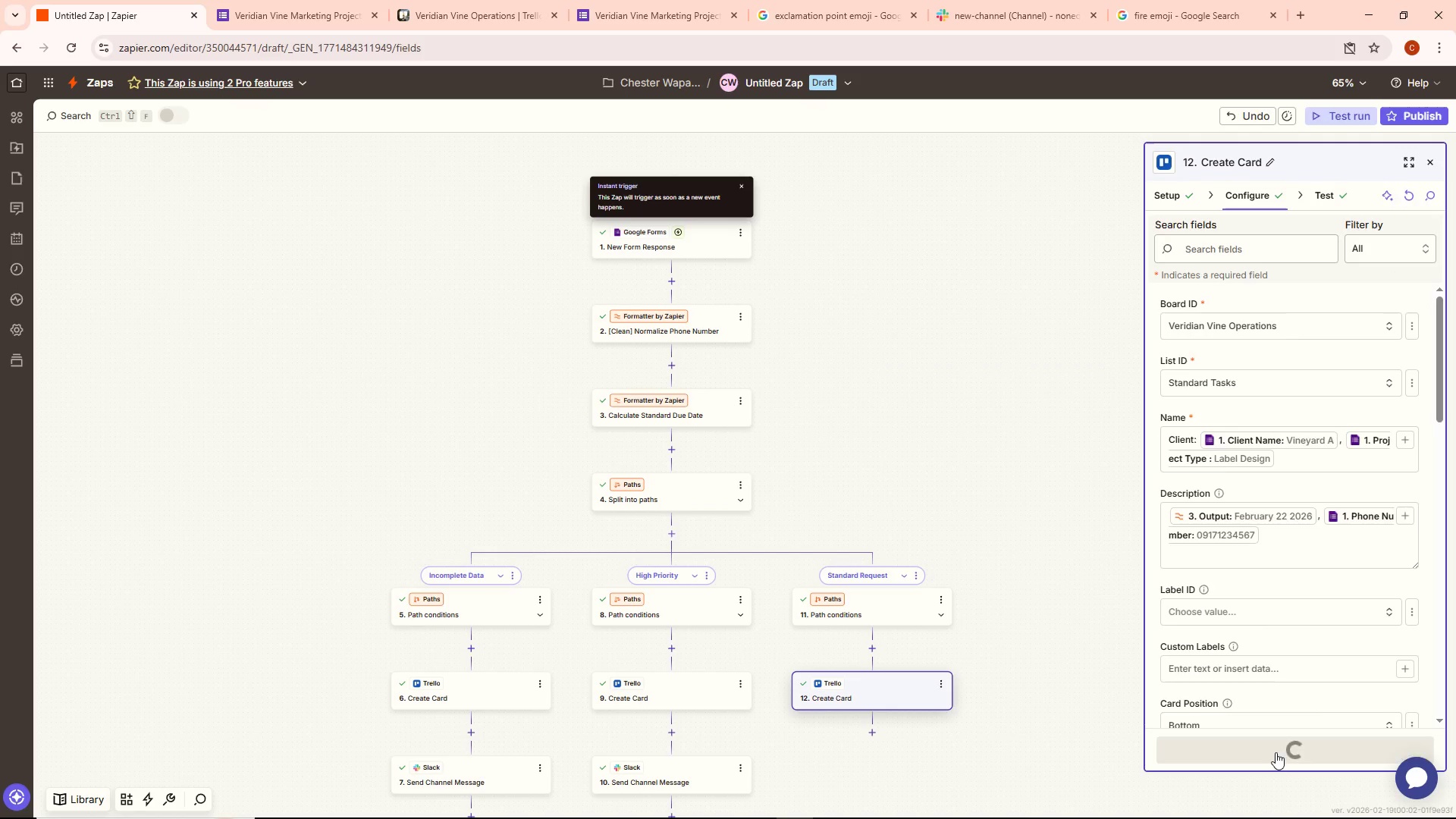 
left_click([1279, 752])
 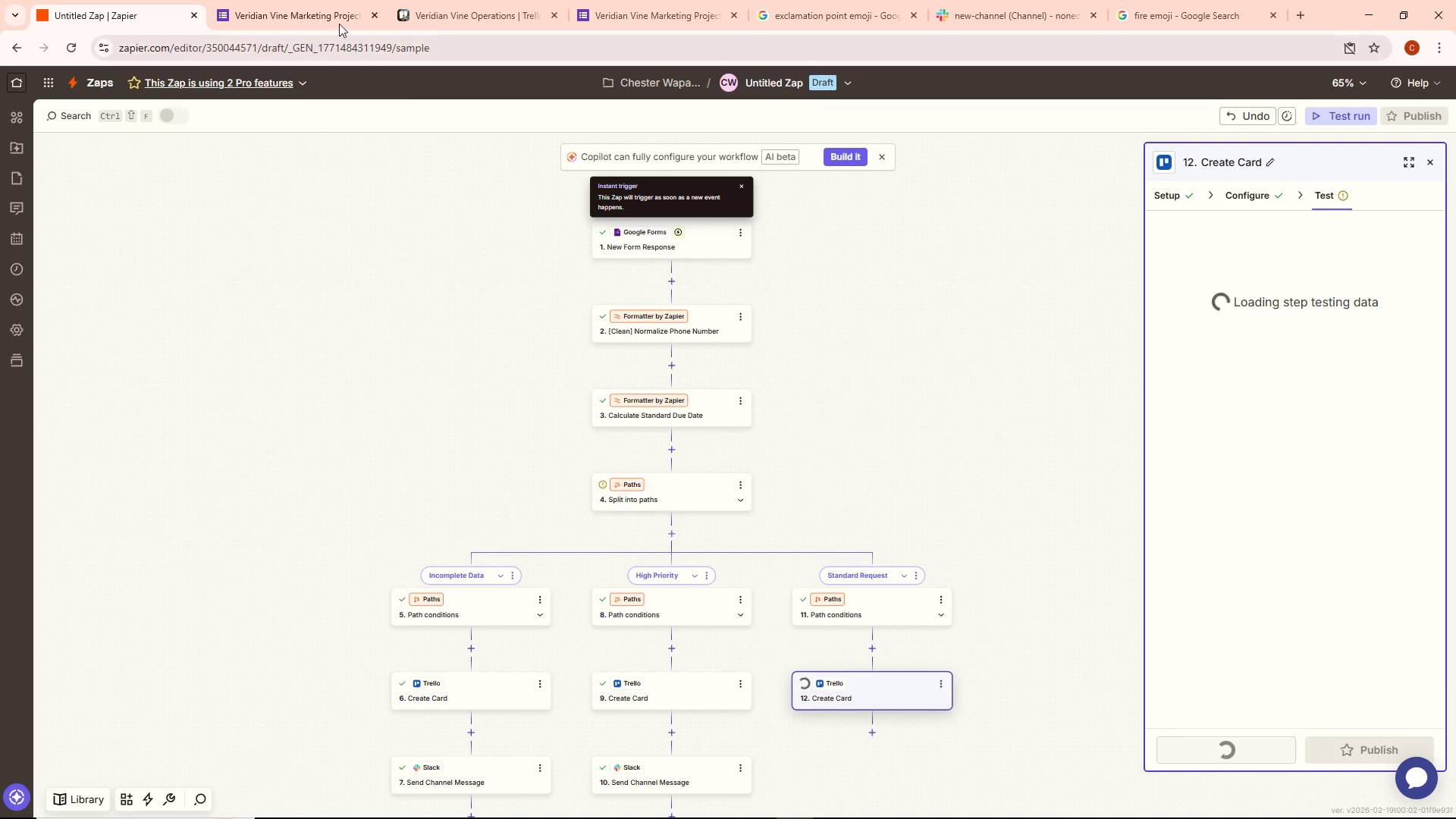 
left_click([447, 3])
 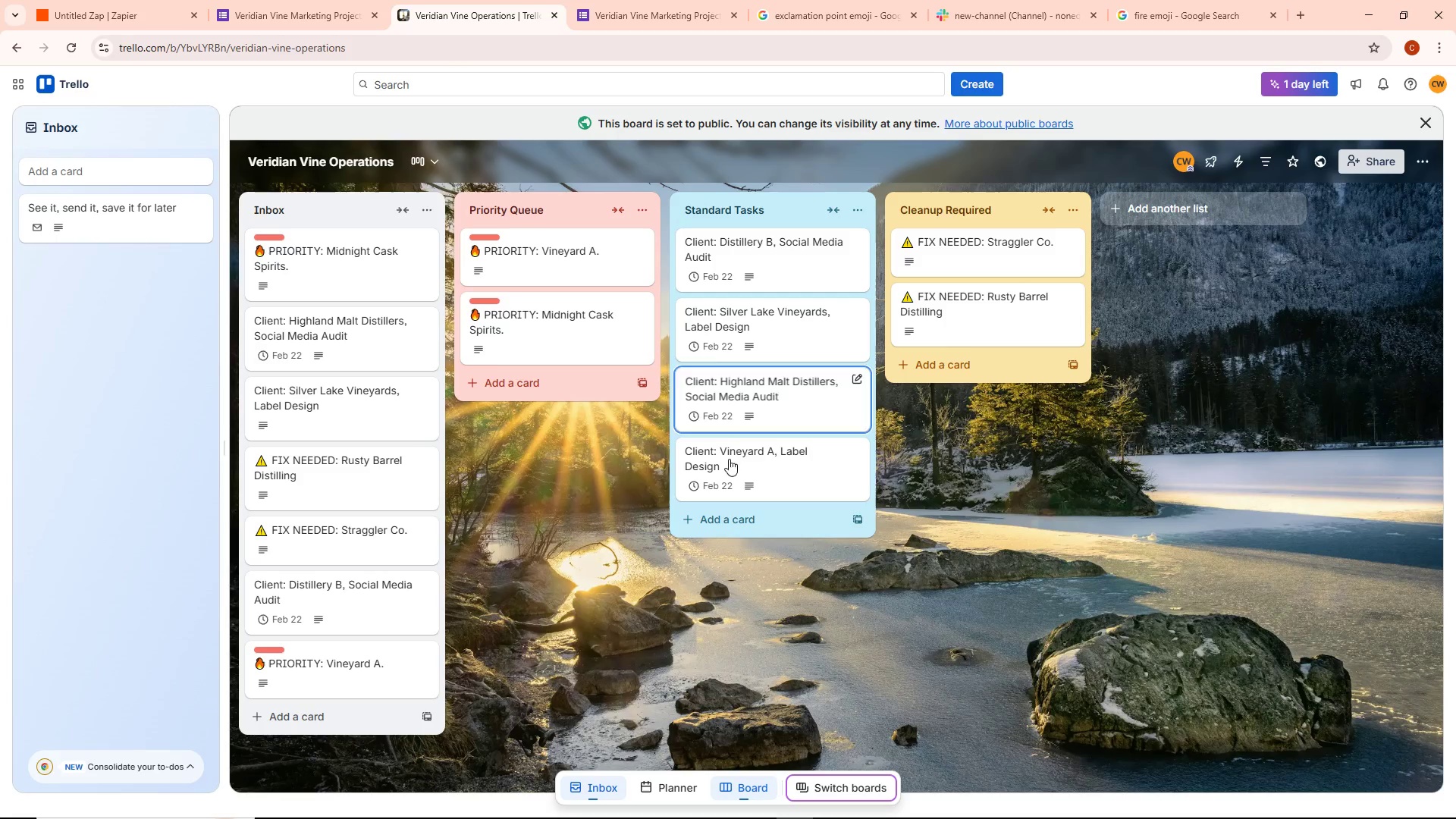 
right_click([745, 468])
 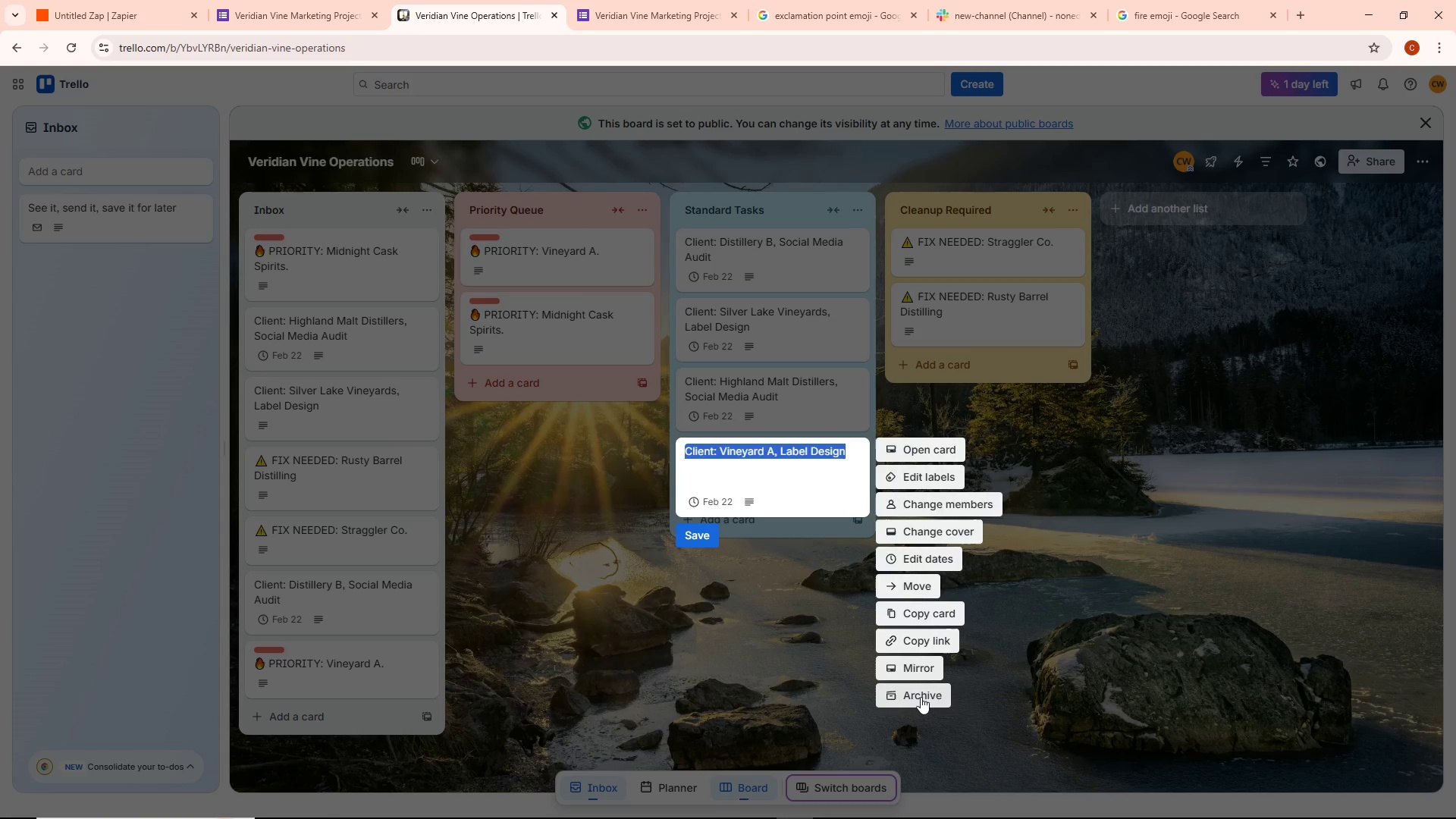 
left_click([922, 698])
 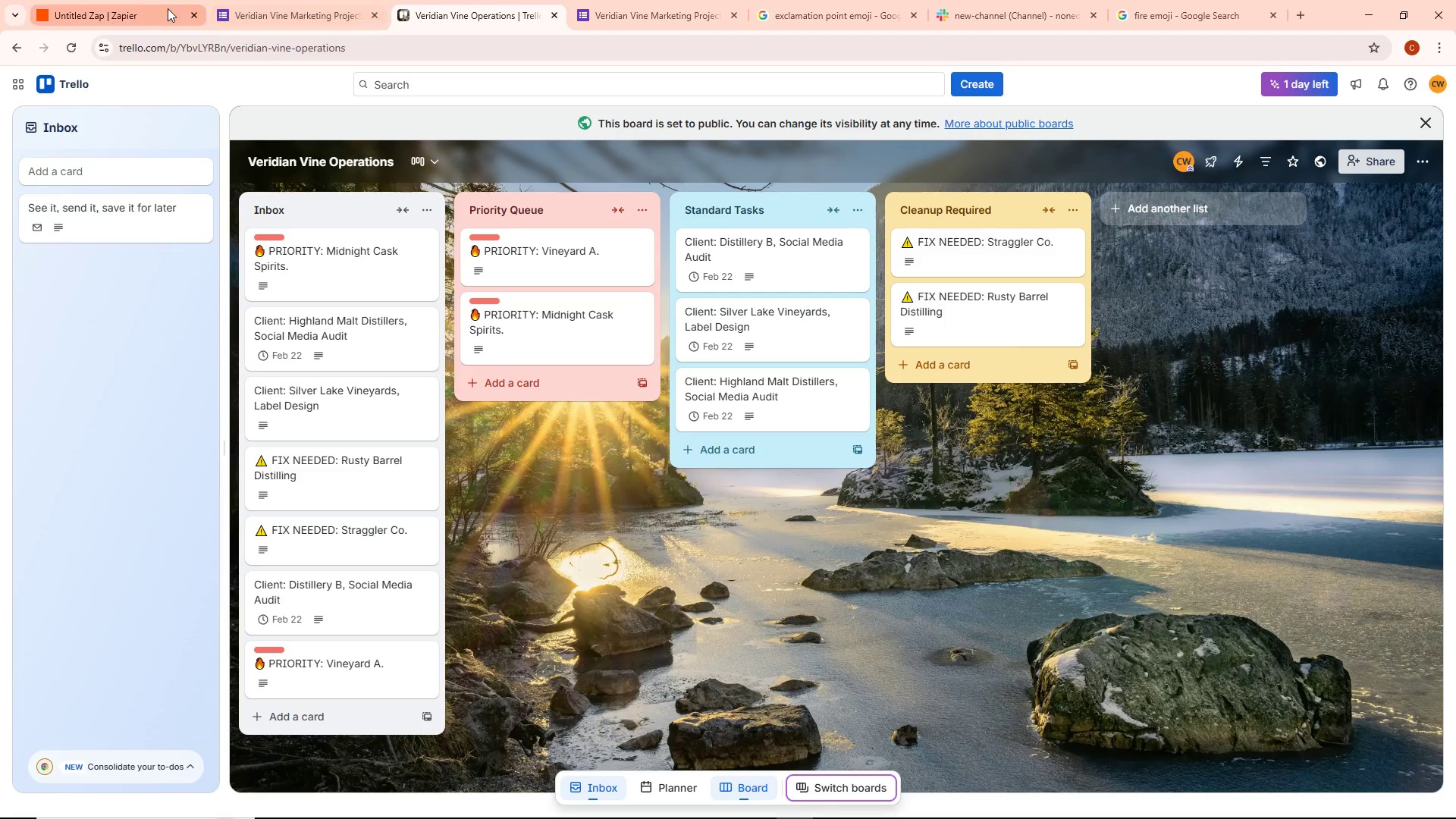 
left_click([133, 8])
 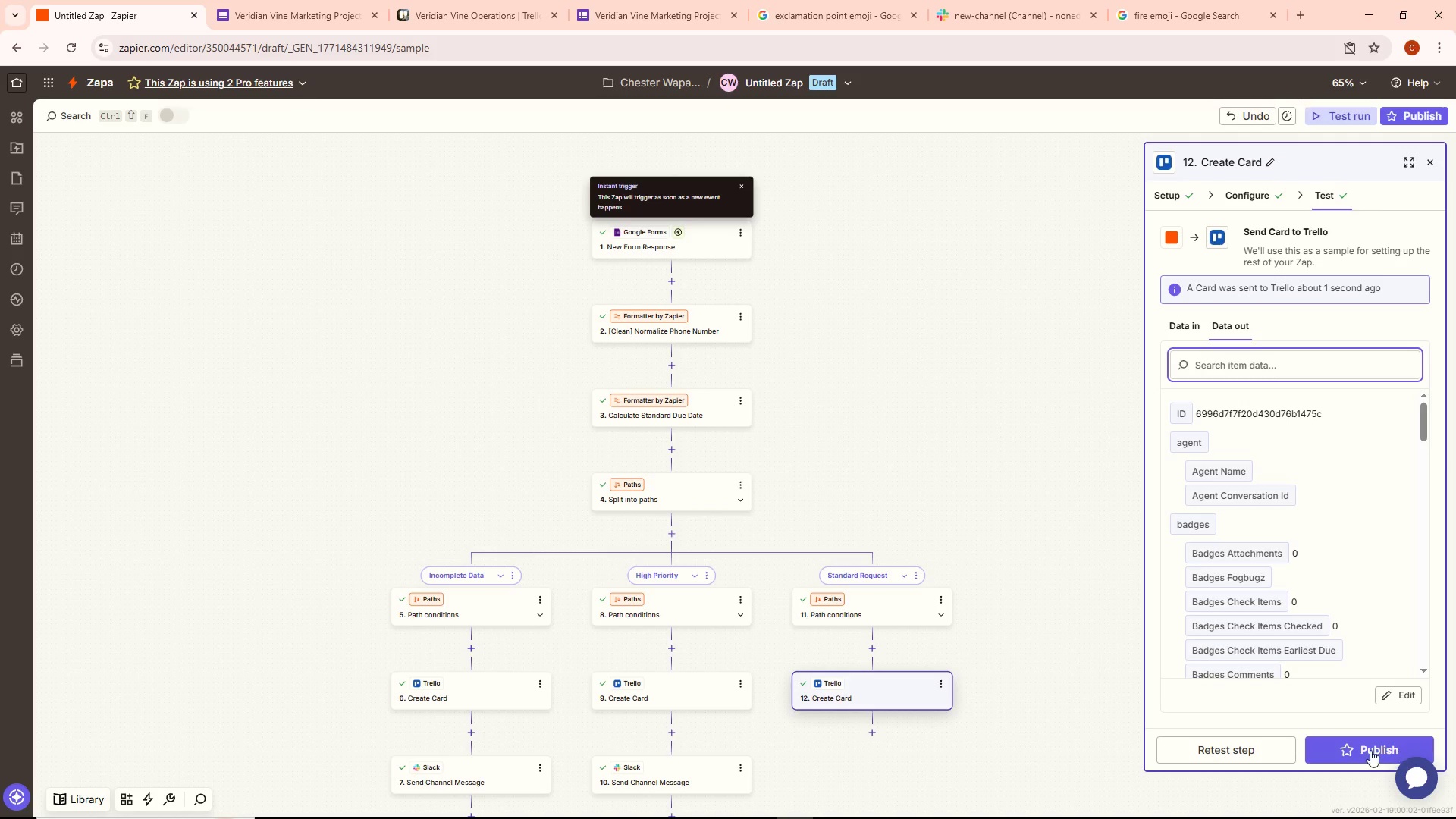 
left_click([991, 396])
 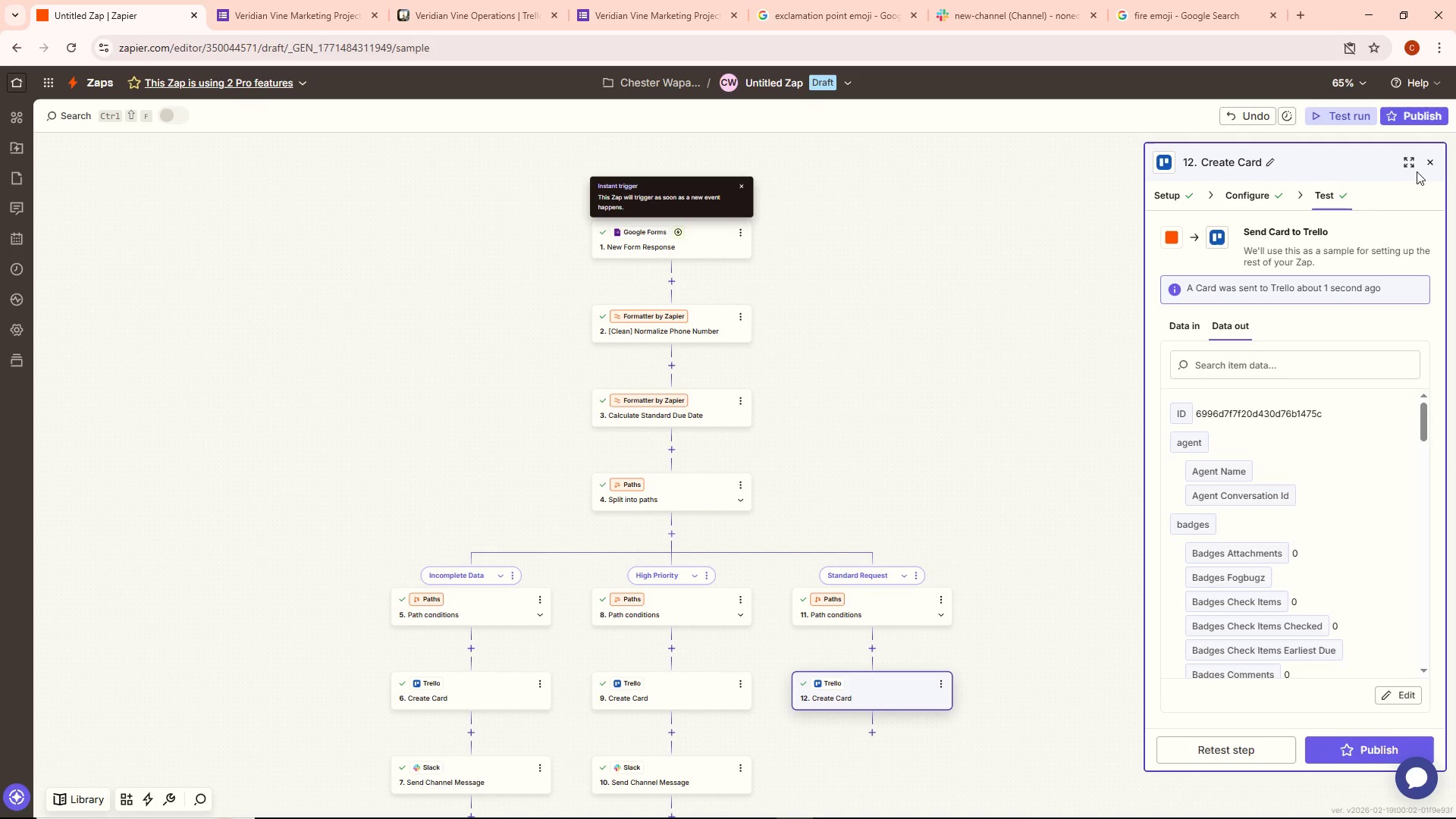 
left_click([1429, 162])
 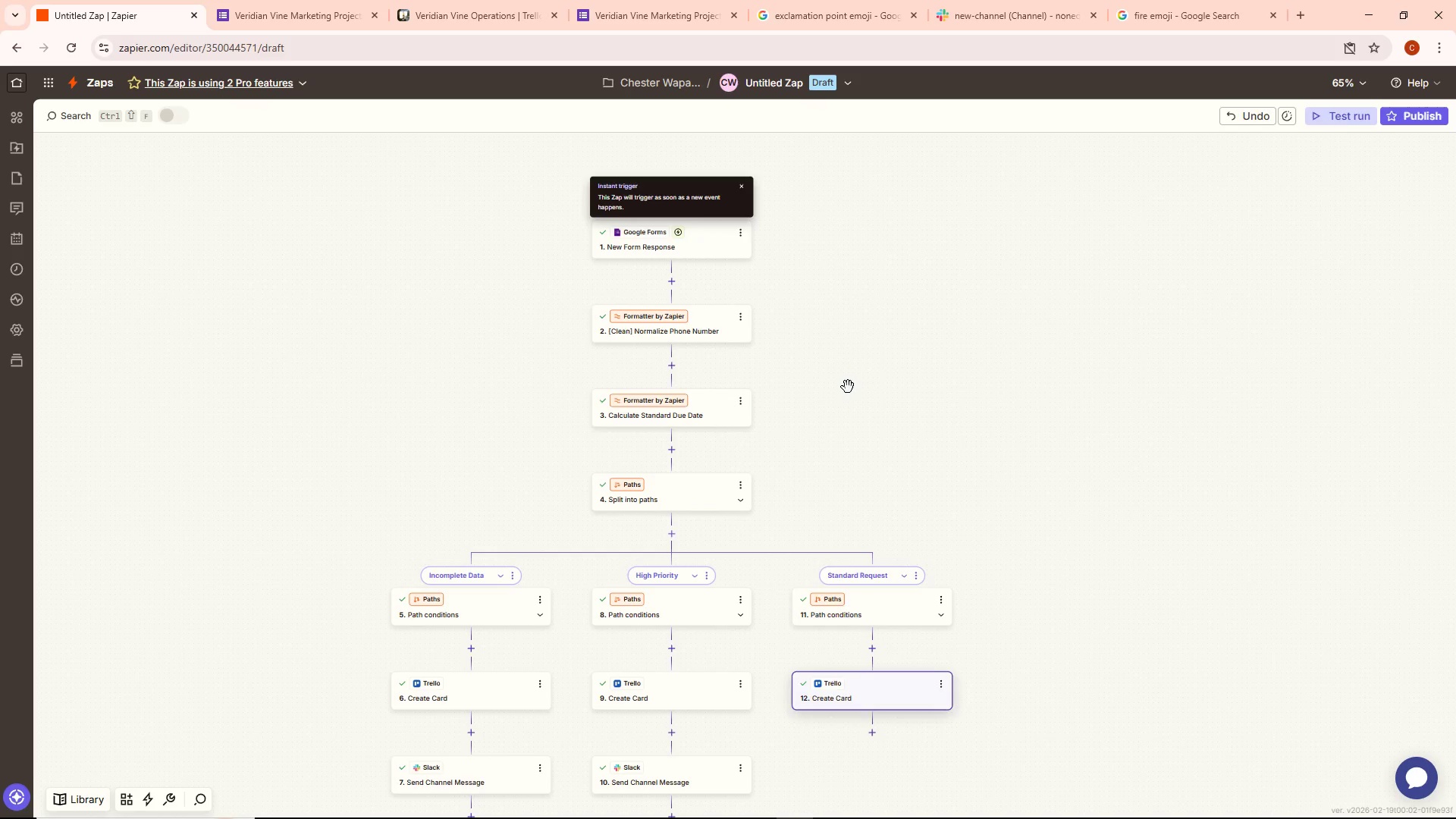 
scroll: coordinate [846, 388], scroll_direction: down, amount: 3.0
 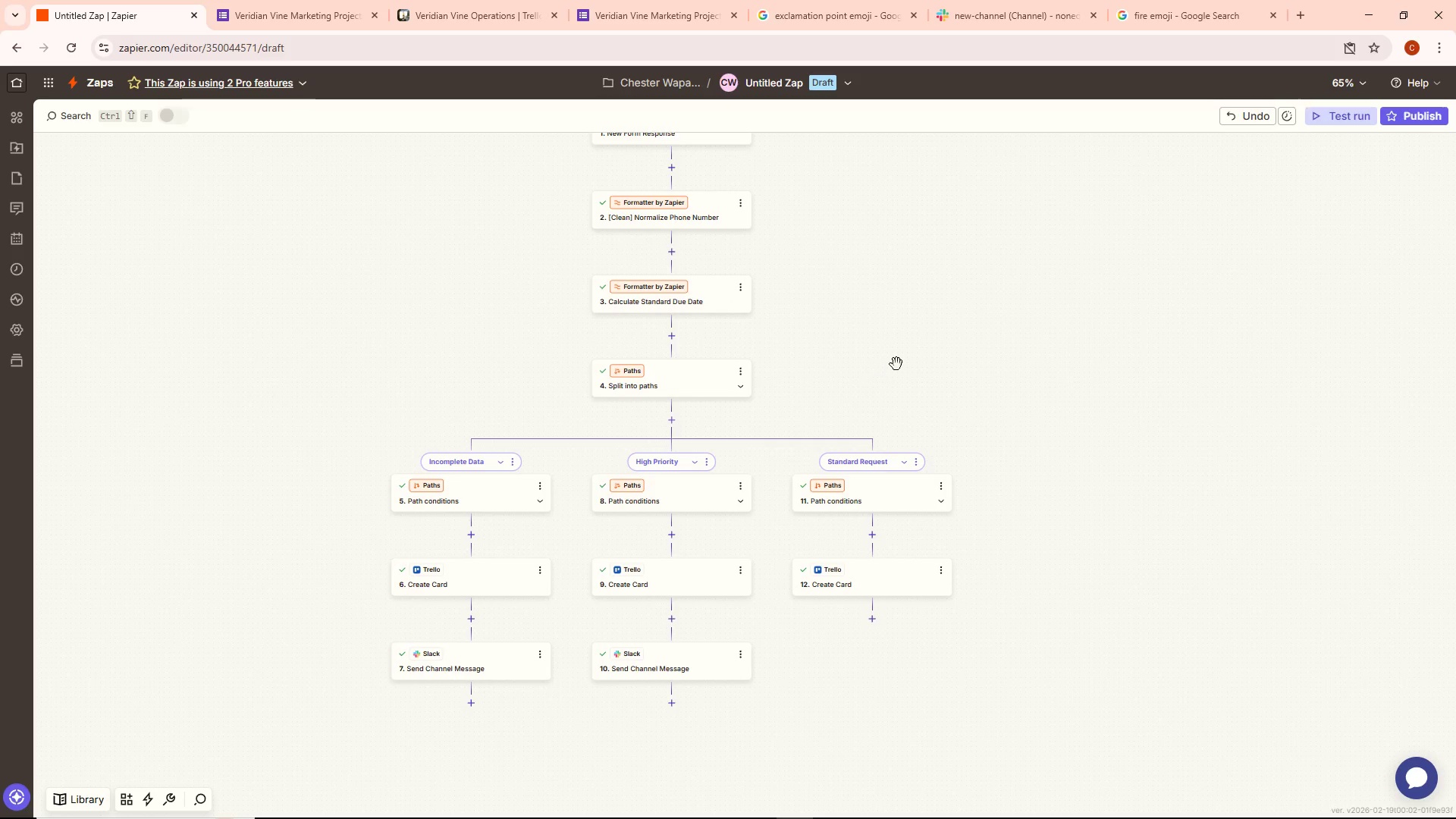 
scroll: coordinate [780, 216], scroll_direction: up, amount: 3.0
 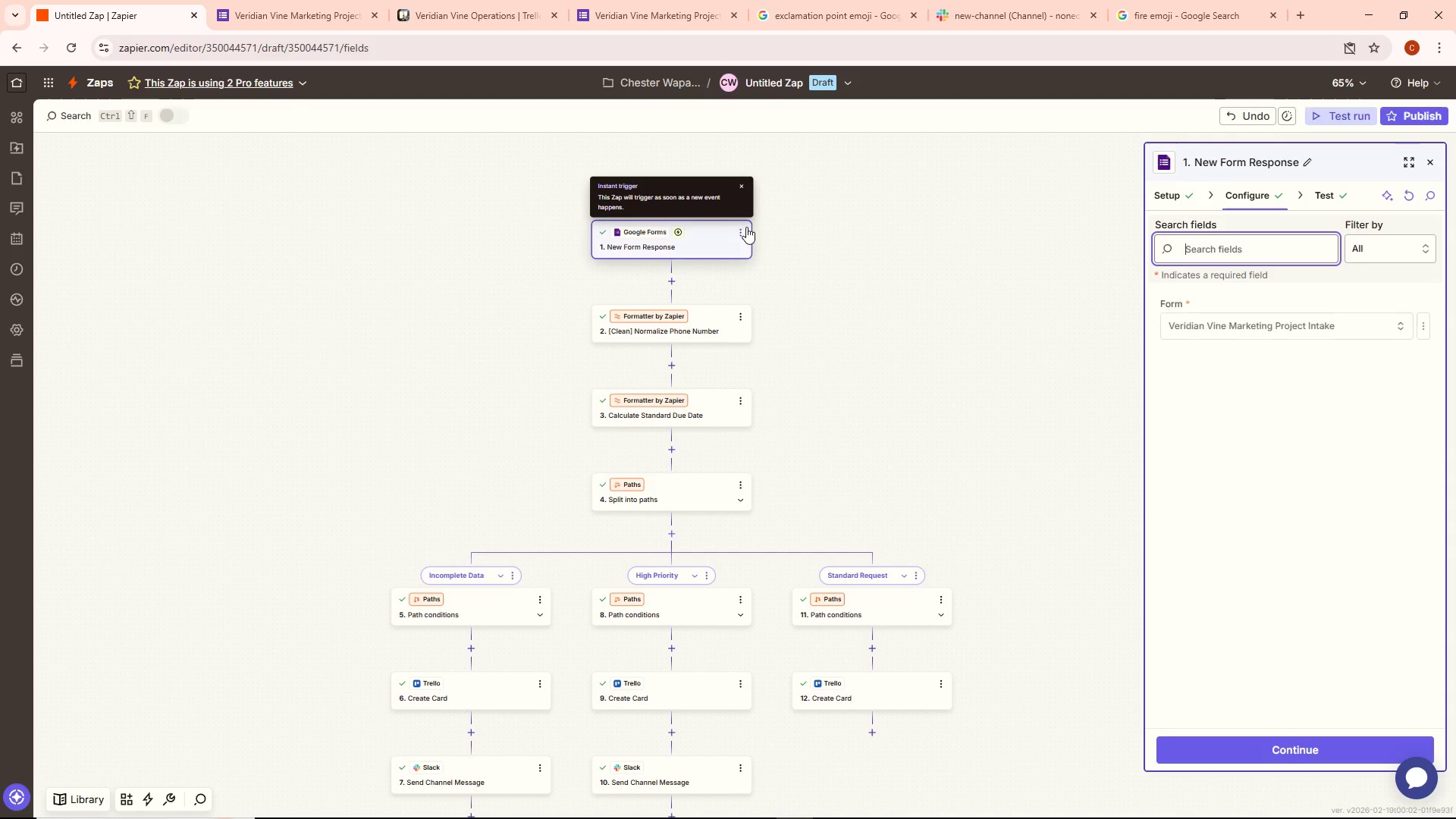 
double_click([740, 236])
 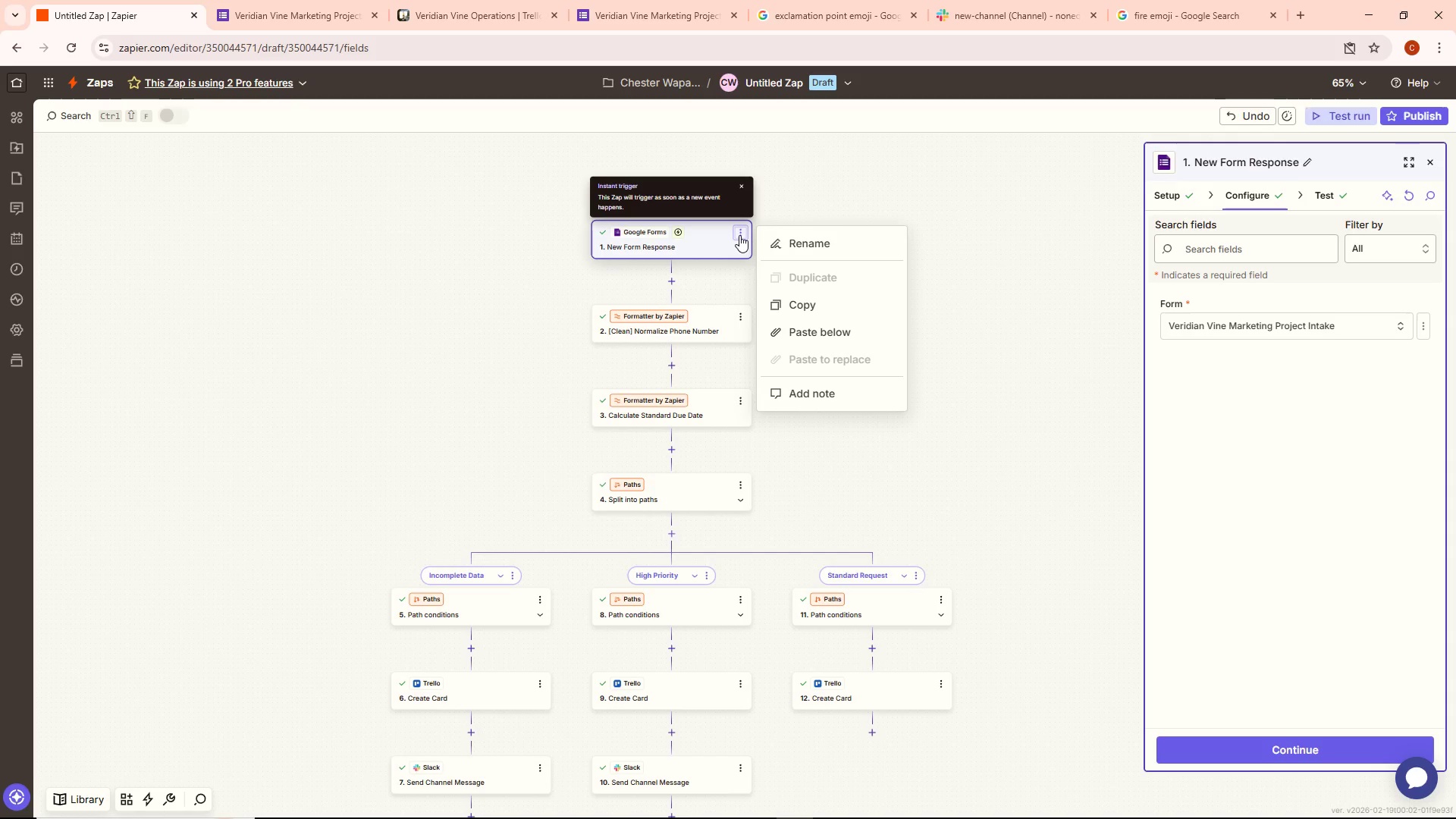 
wait(9.25)
 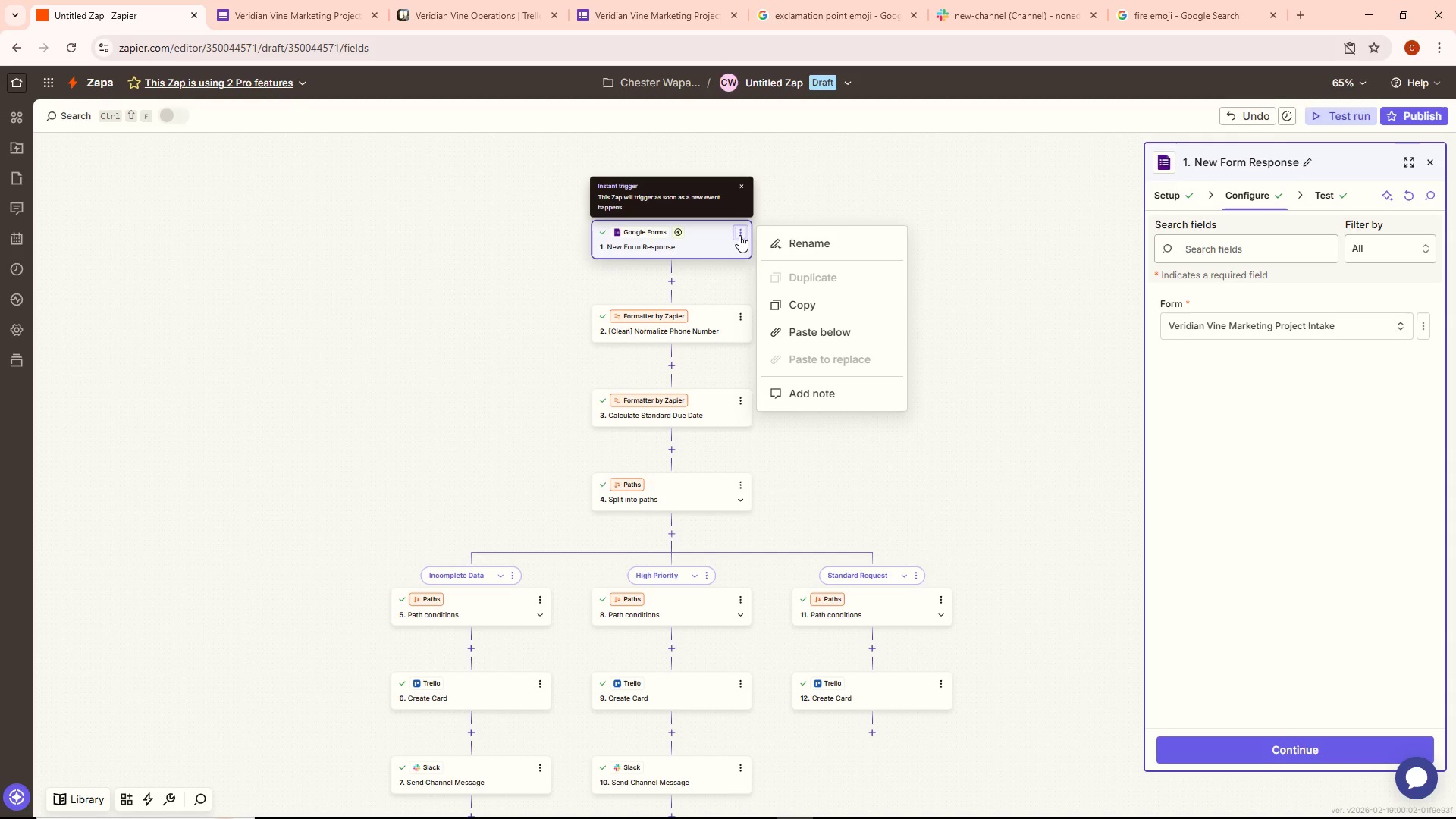 
left_click([840, 68])
 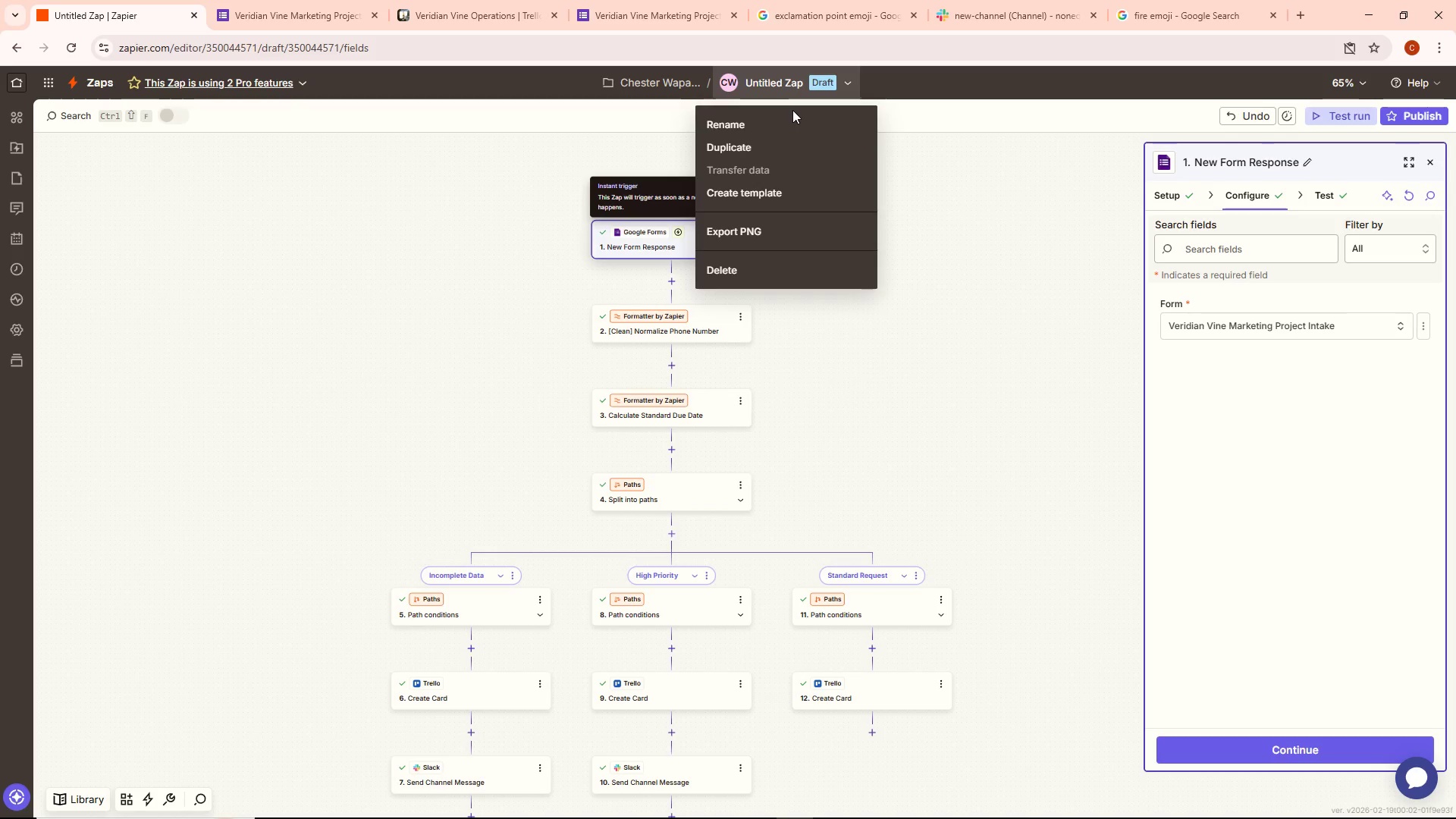 
double_click([787, 115])
 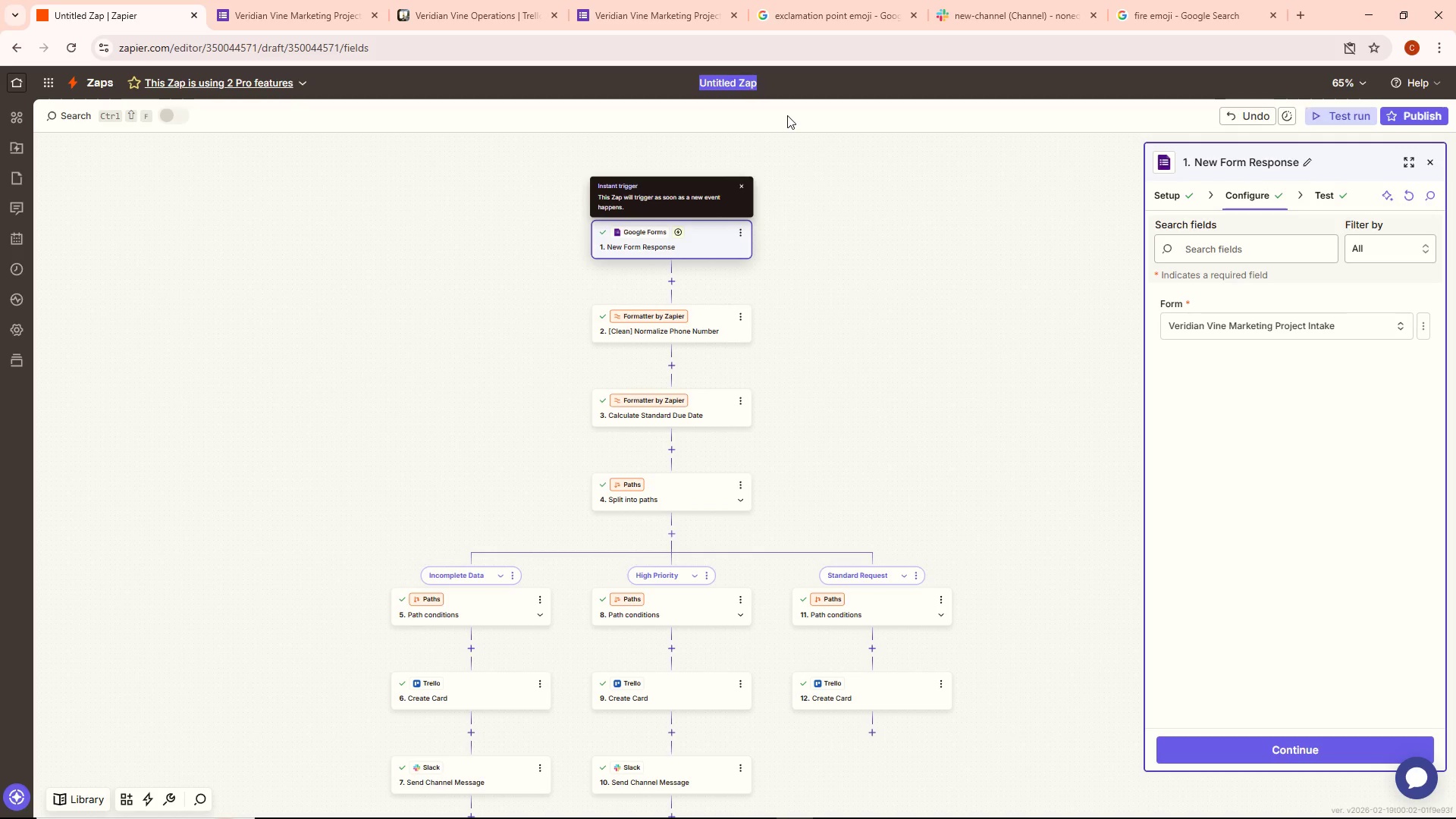 
key(Backspace)
type(Verdian)
 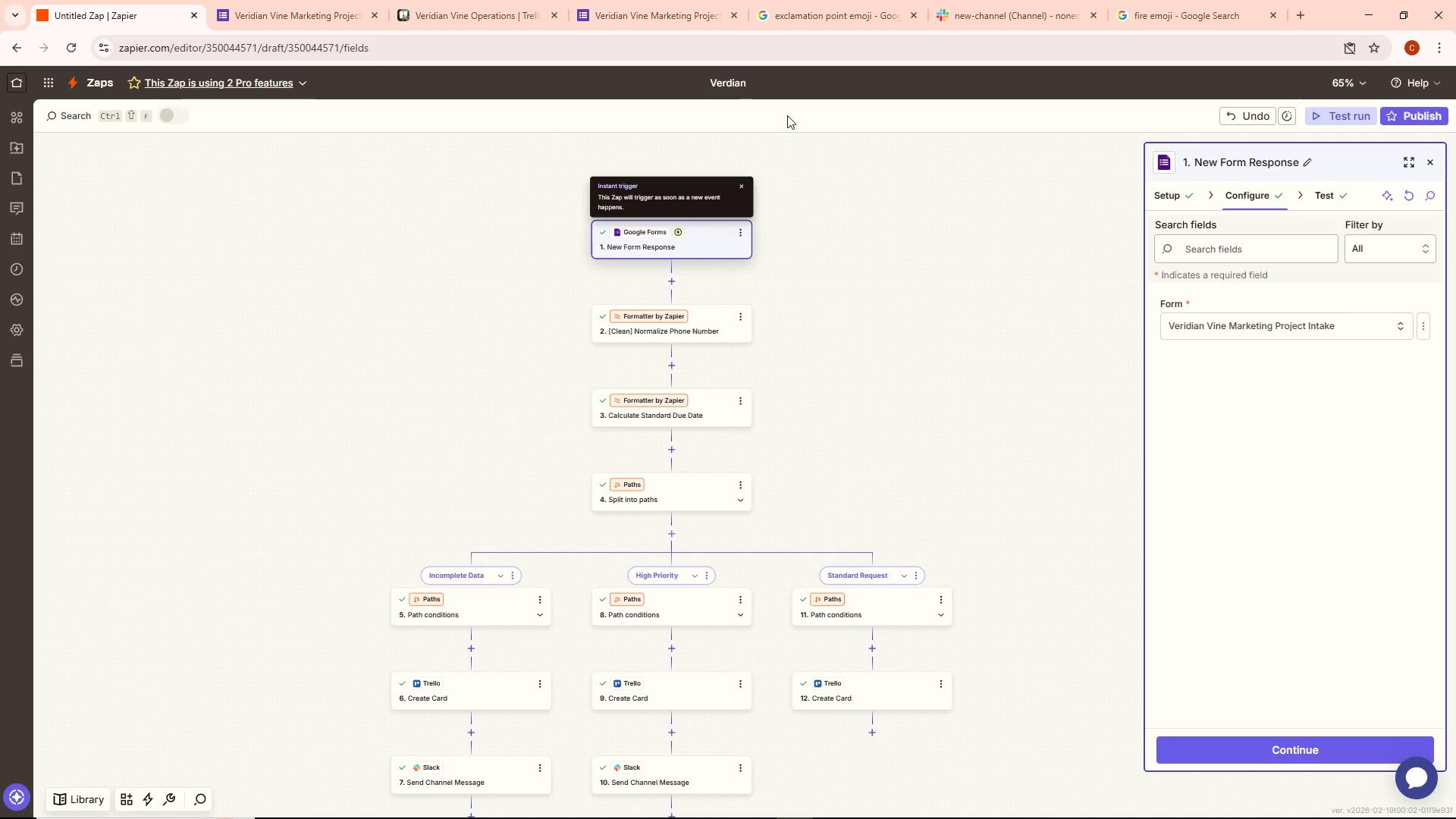 
type( Vine: U)
 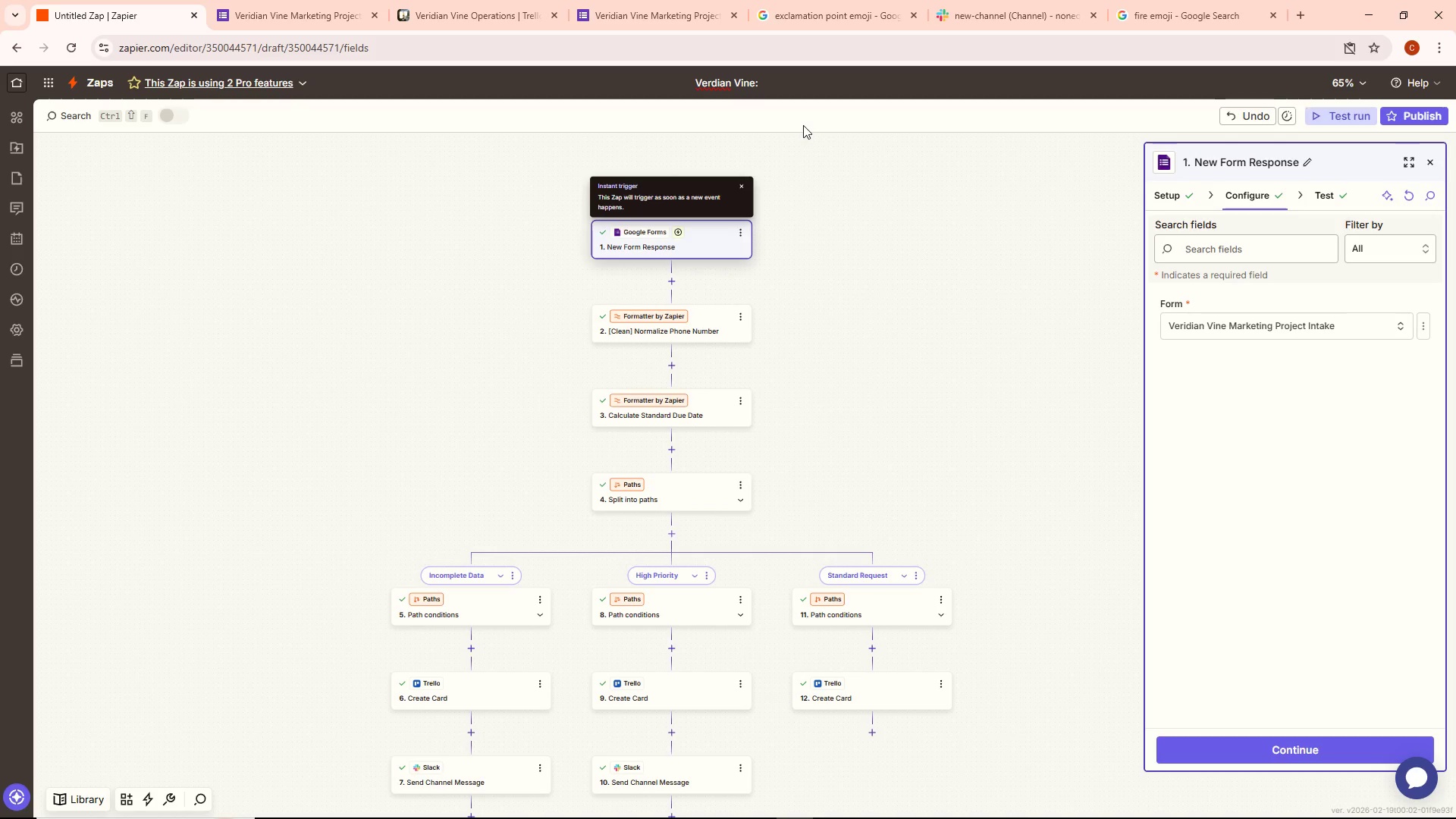 
 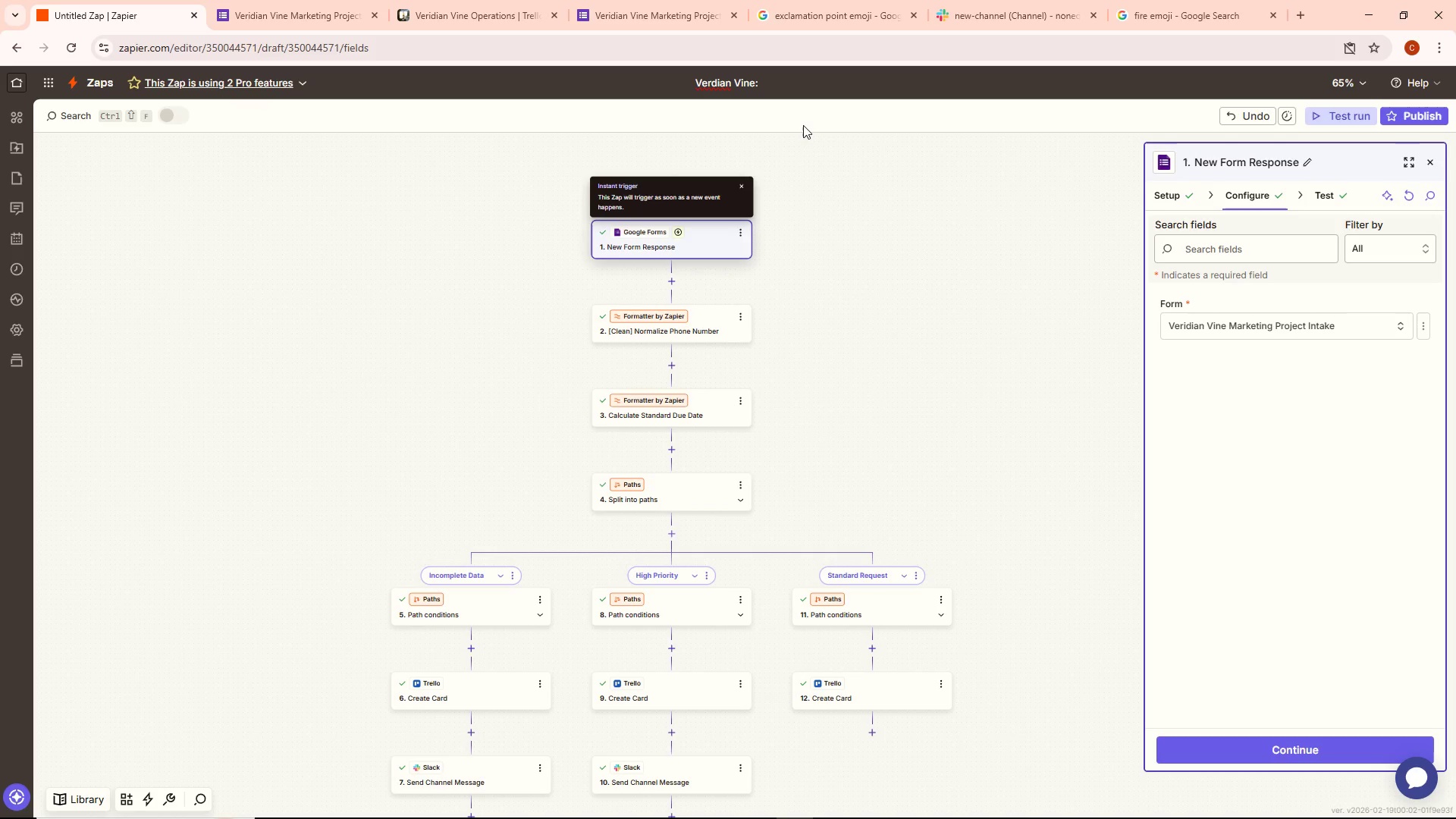 
key(Backspace)
type(Automated Lead Migration & Pm)
key(Backspace)
type(M Bridge)
 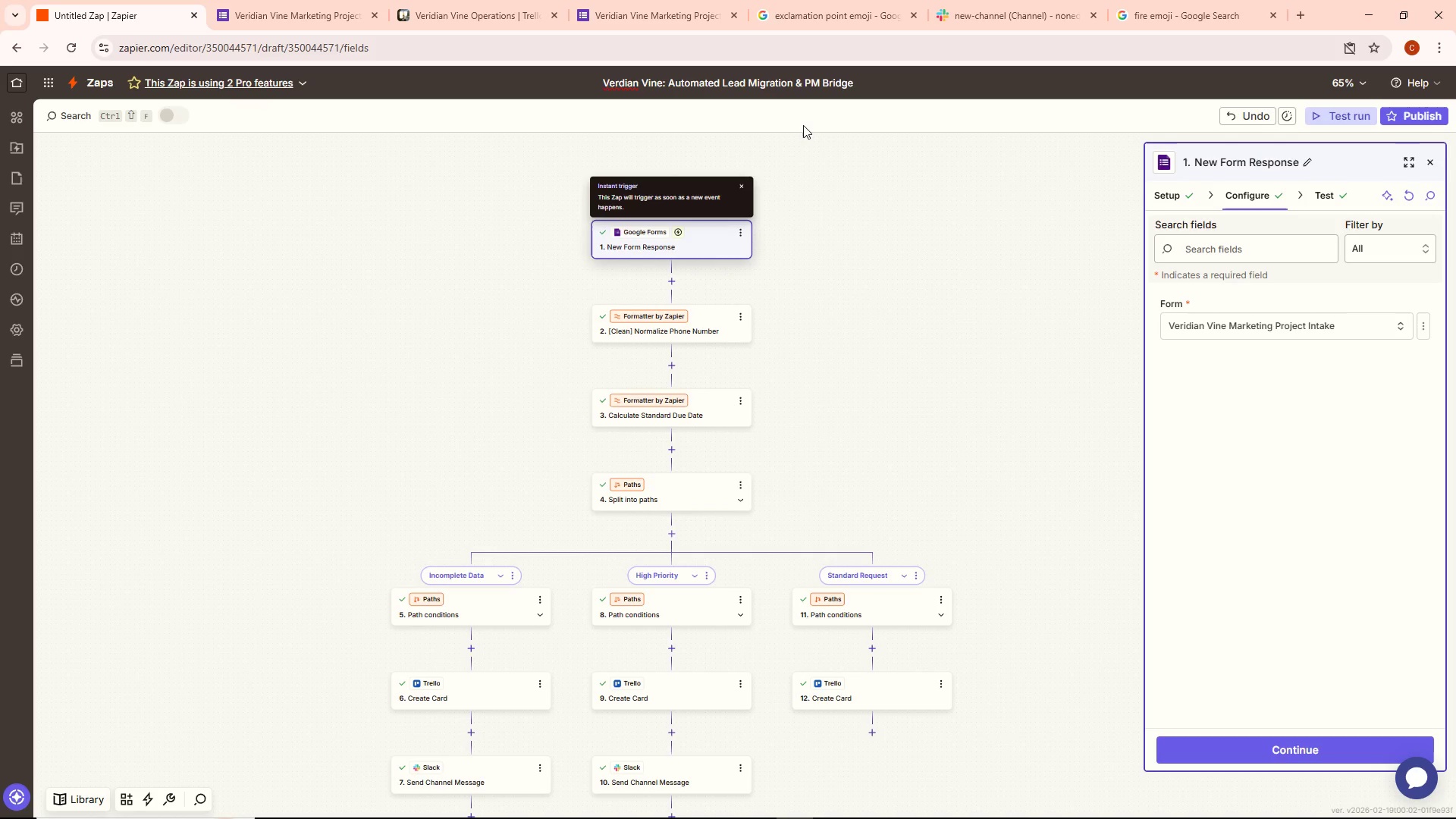 
wait(9.61)
 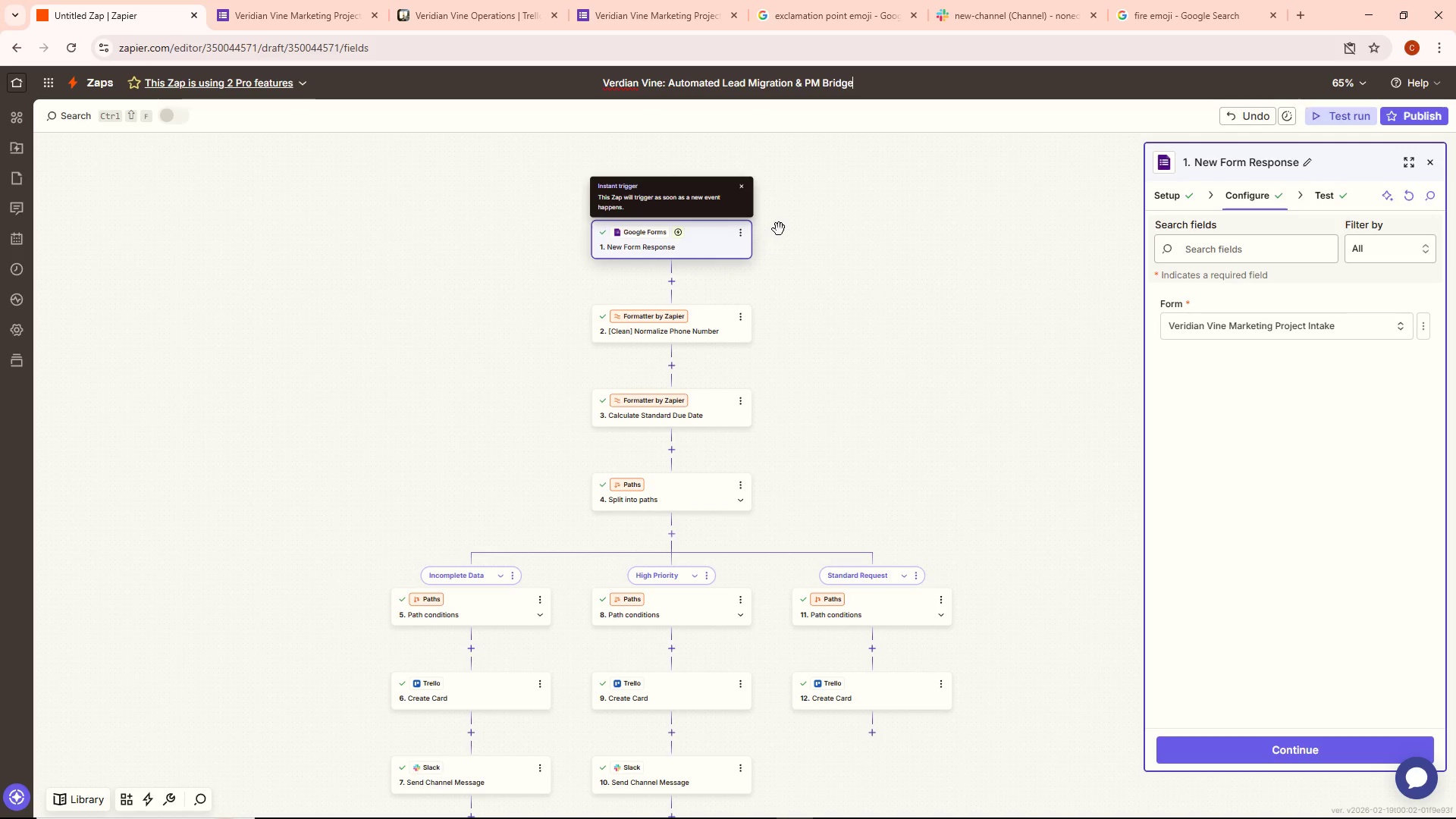 
left_click([870, 282])
 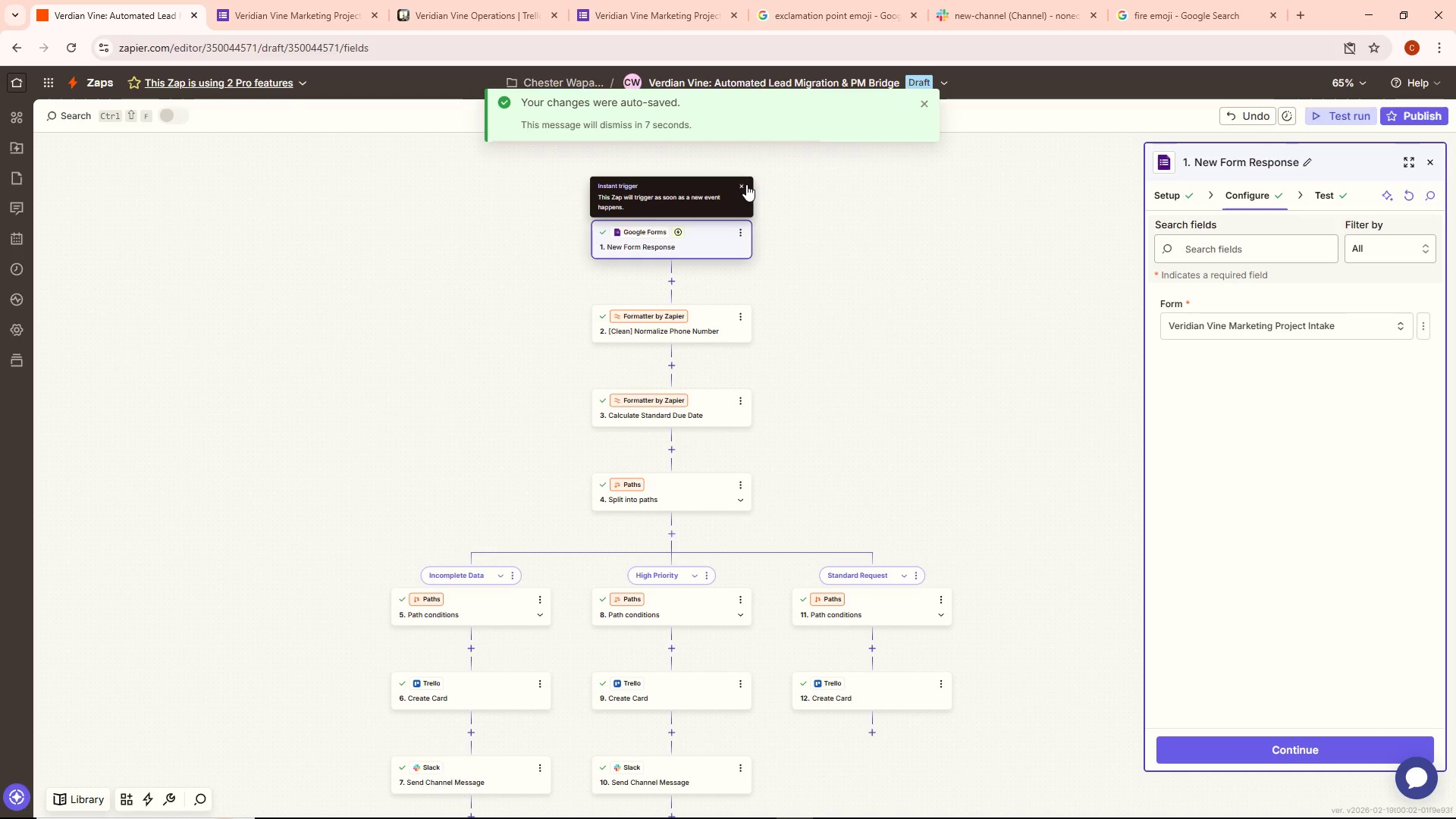 
wait(6.56)
 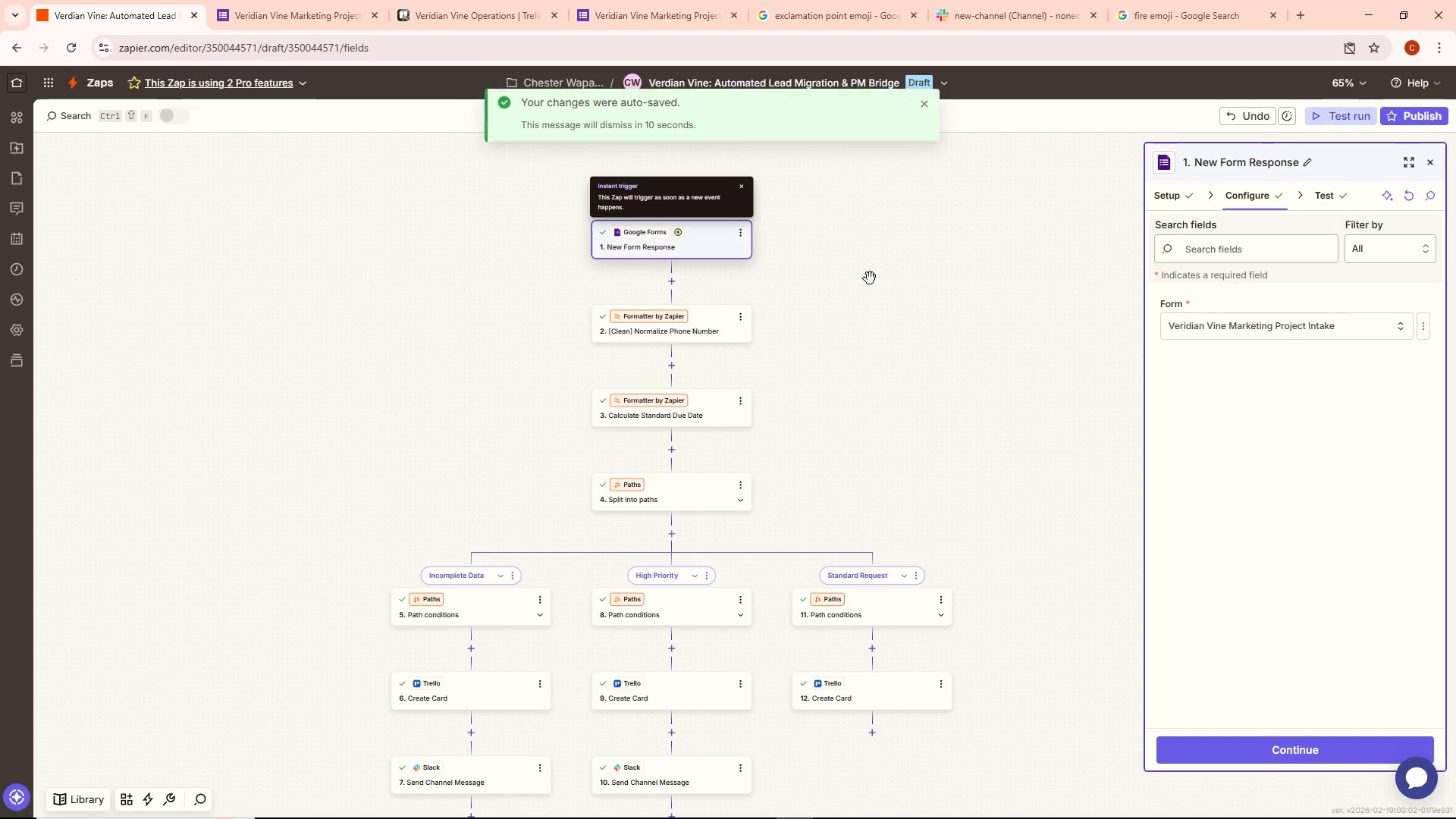 
left_click([924, 105])
 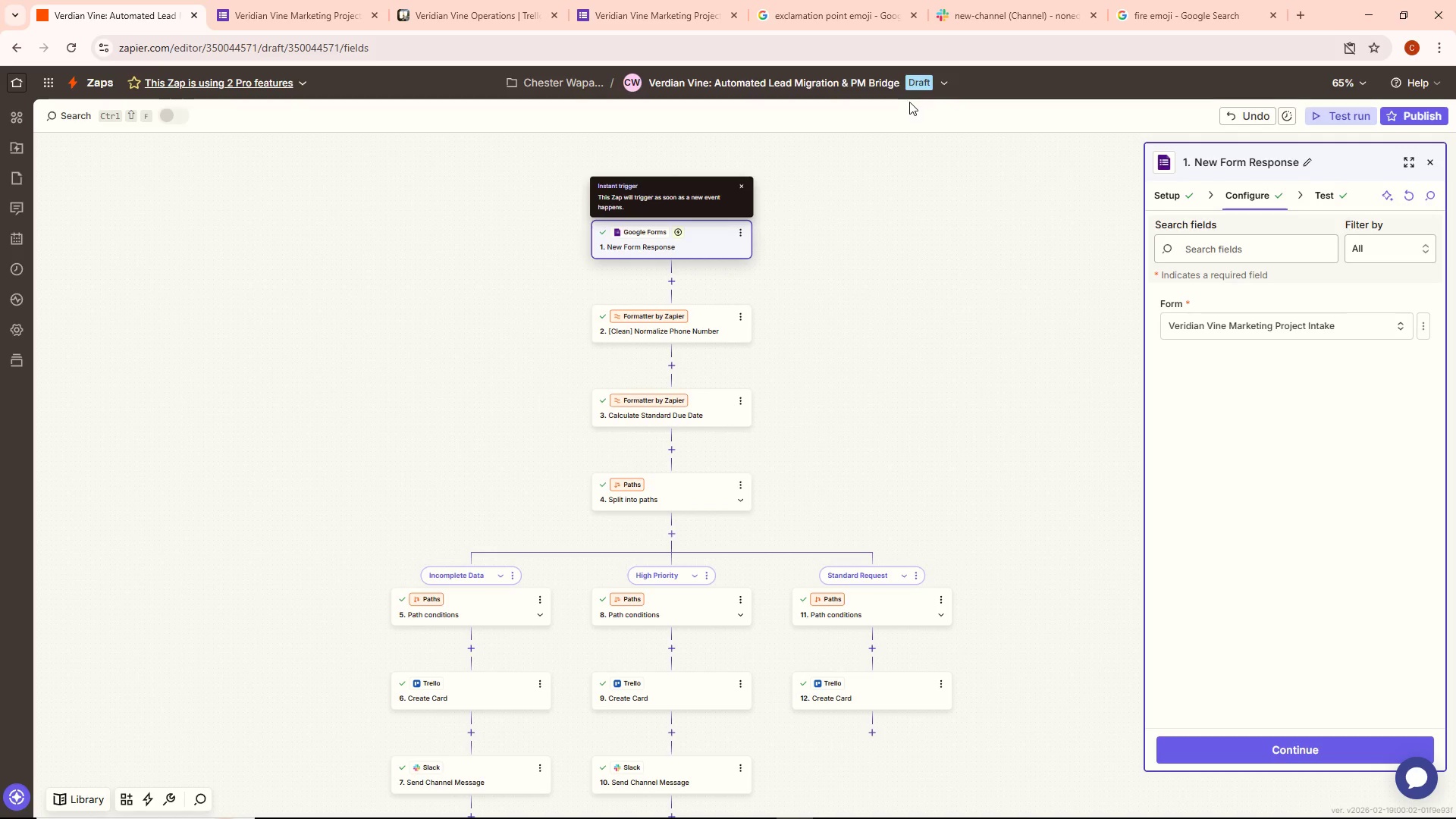 
left_click([773, 80])
 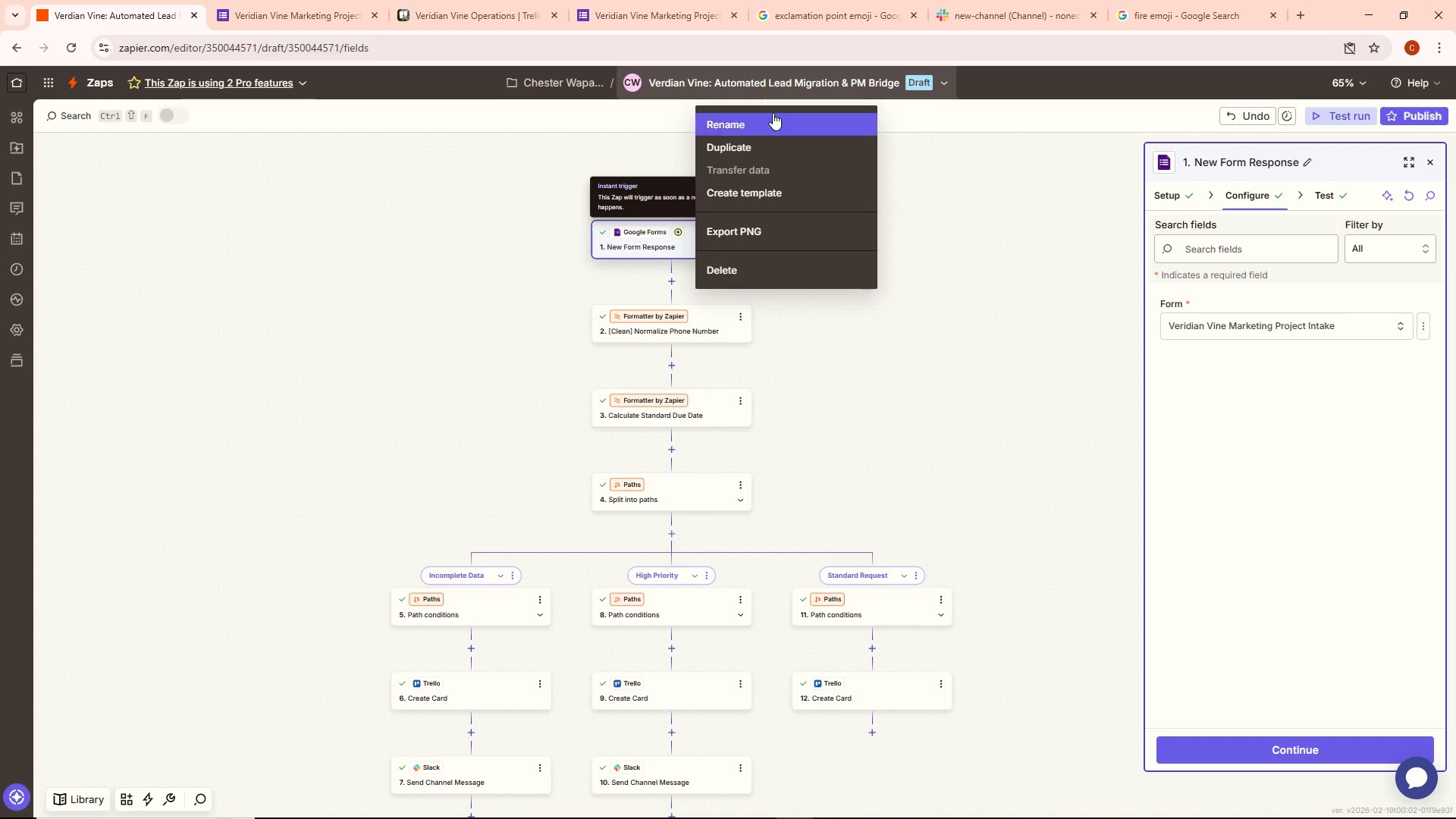 
left_click([770, 121])
 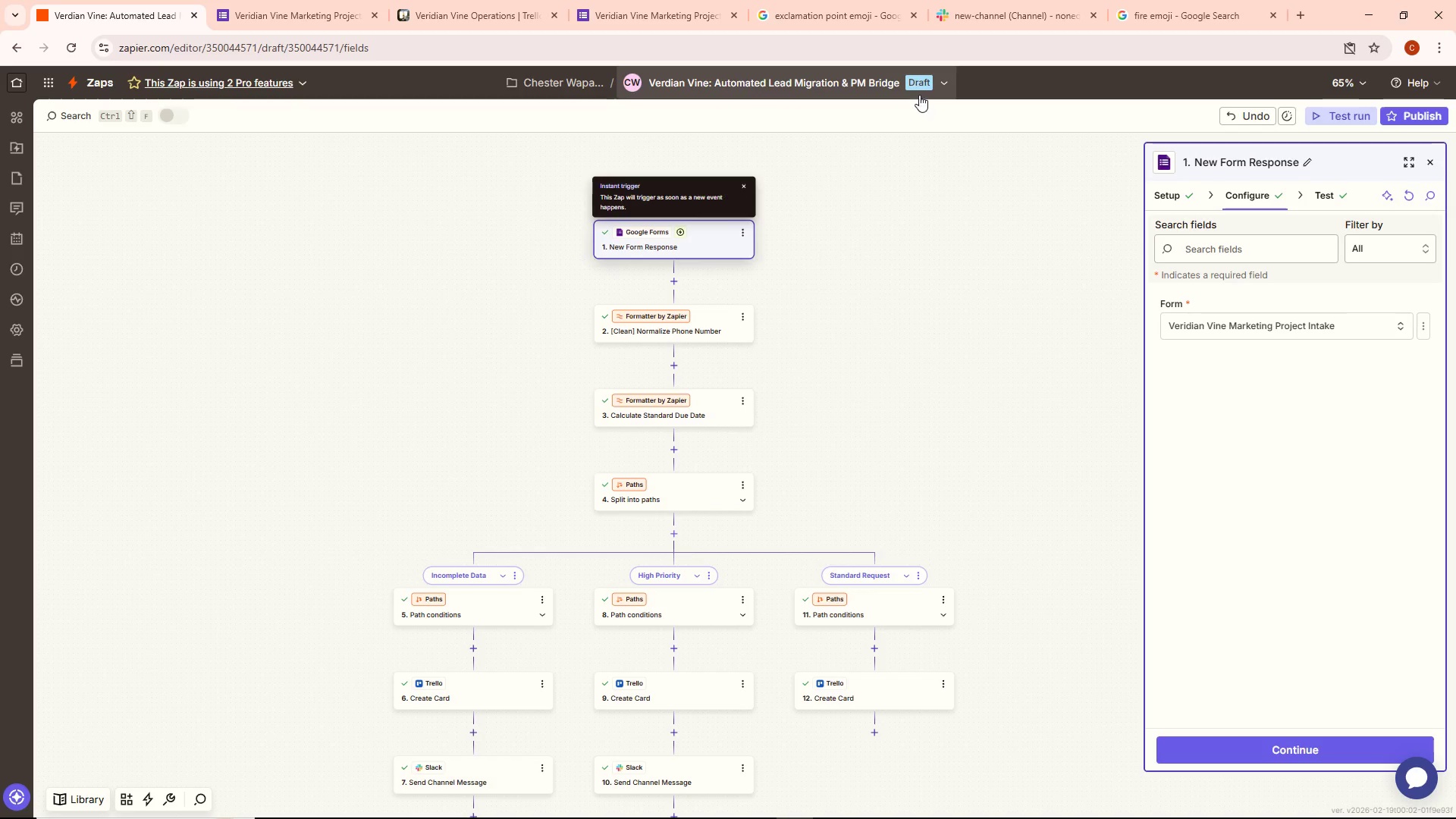 
left_click([821, 124])
 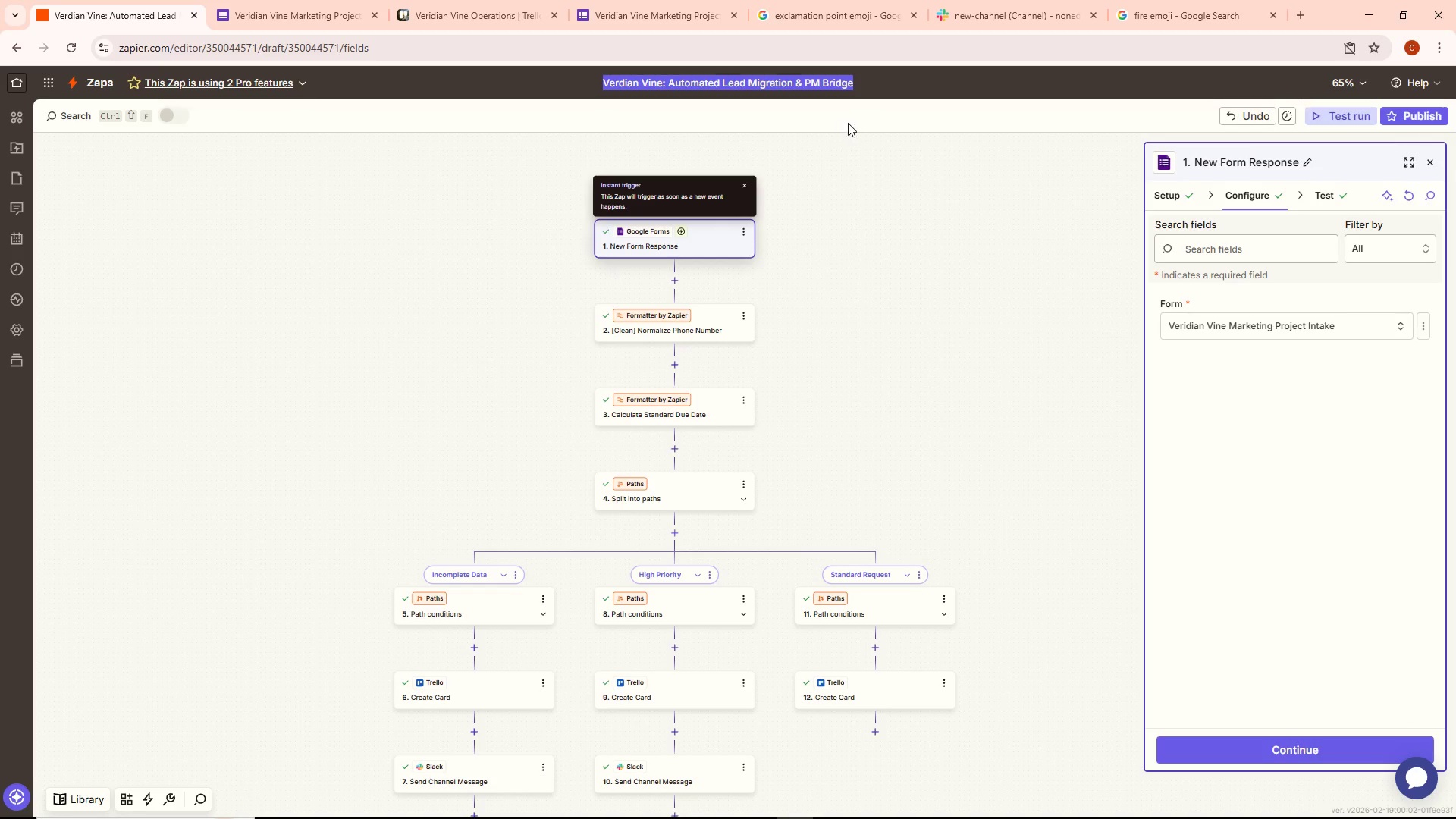 
left_click([854, 149])
 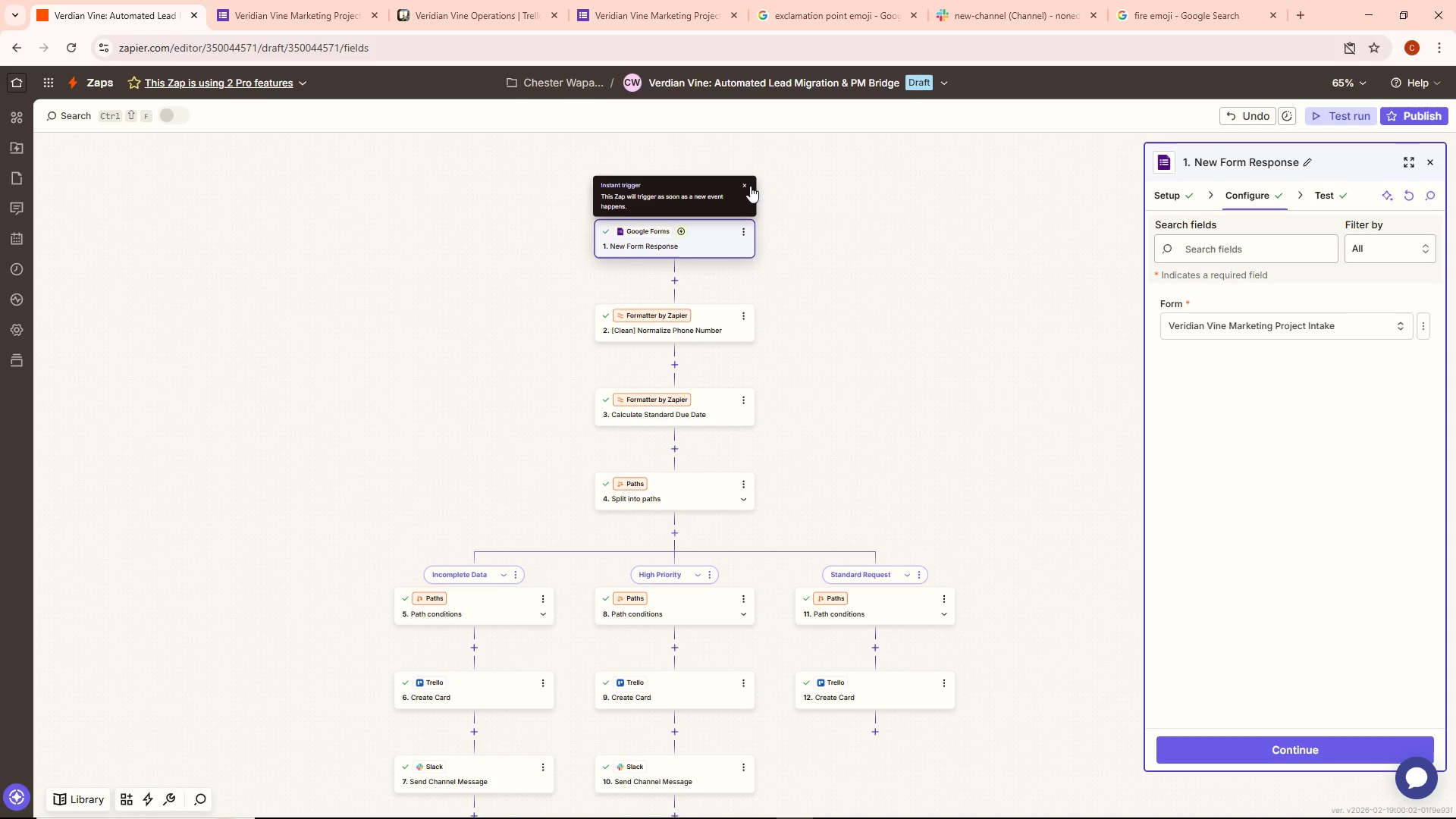 
left_click([745, 186])
 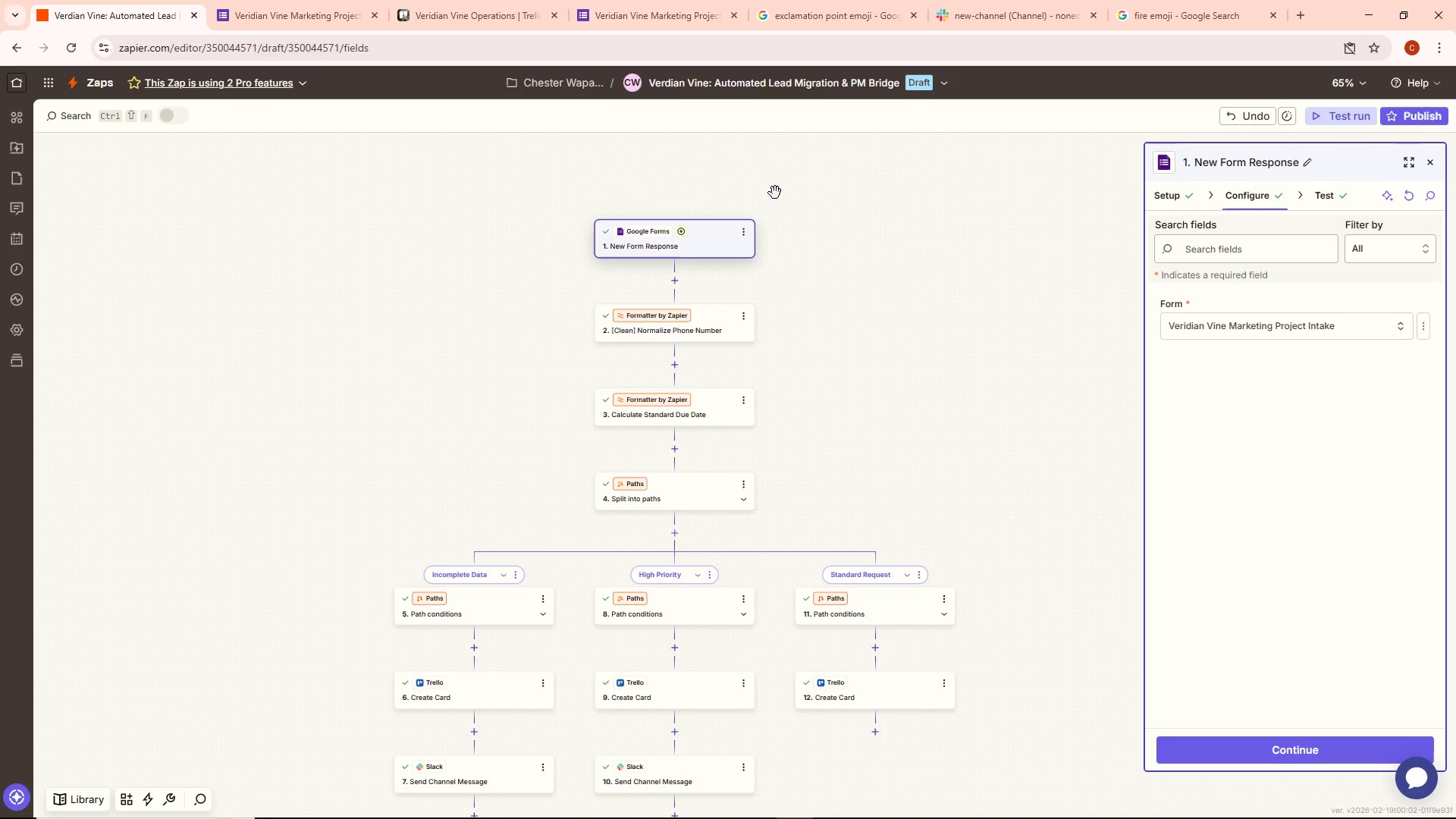 
scroll: coordinate [766, 205], scroll_direction: down, amount: 1.0
 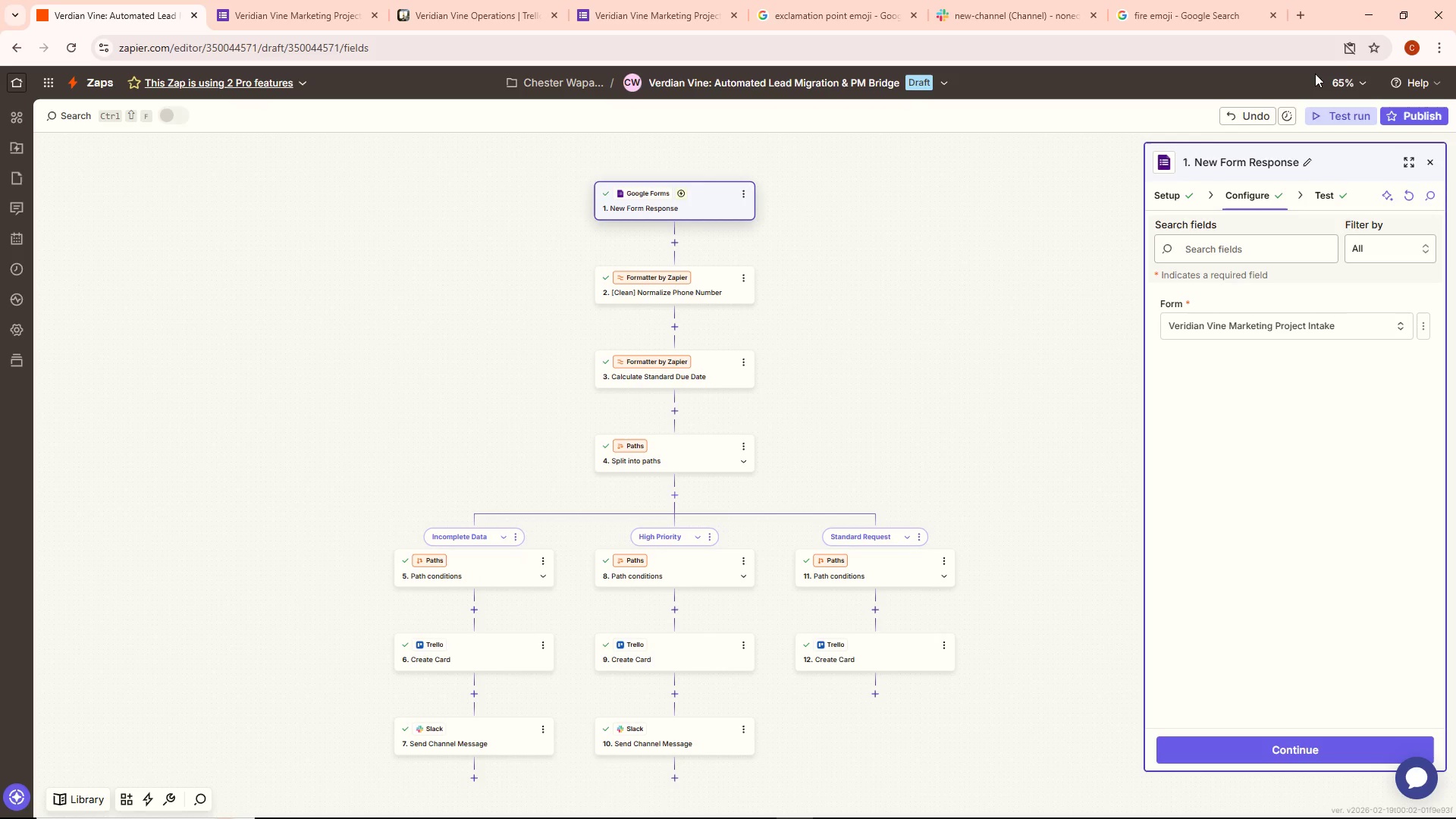 
left_click([1349, 70])
 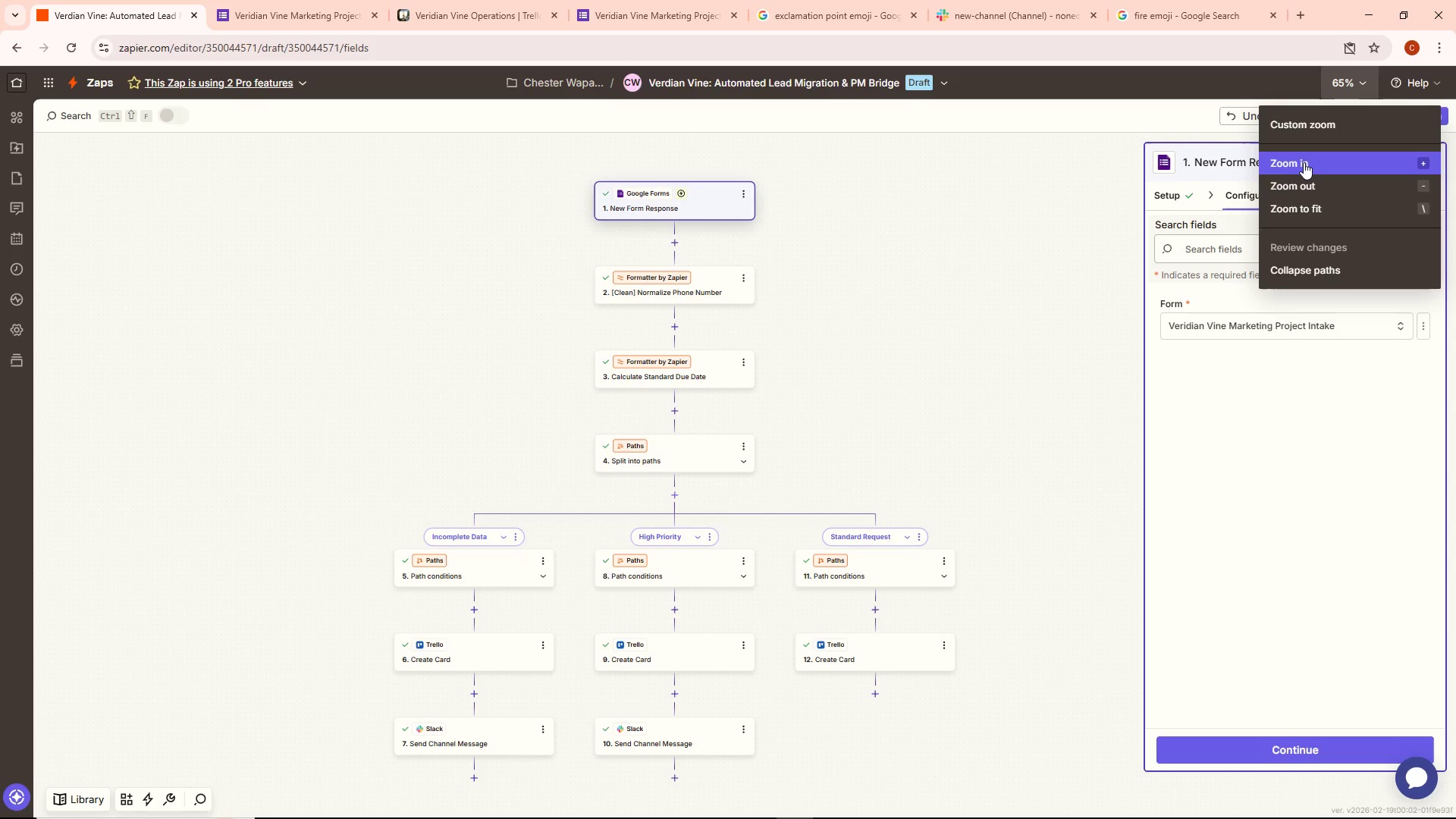 
left_click([1302, 162])
 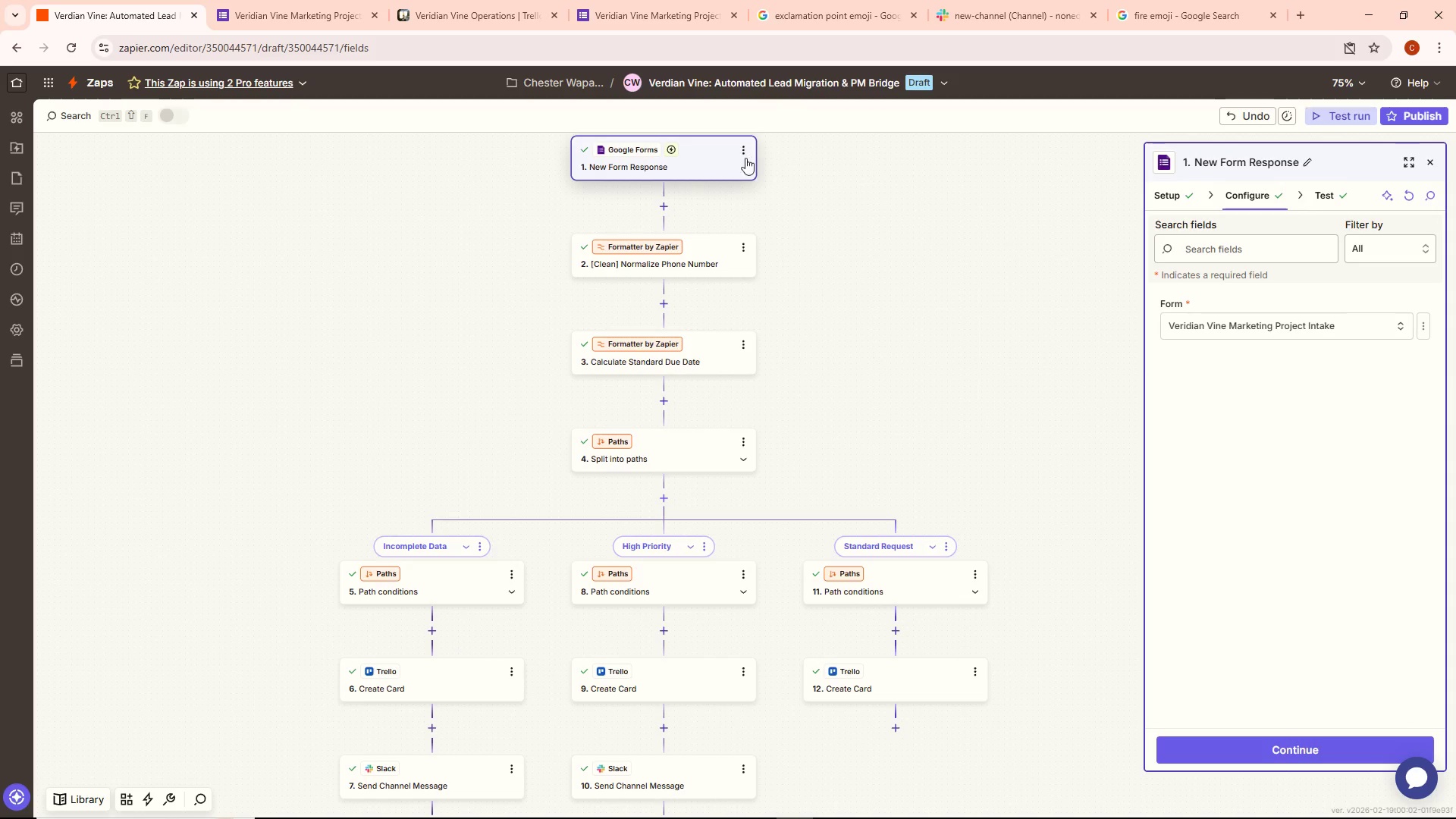 
scroll: coordinate [738, 165], scroll_direction: up, amount: 2.0
 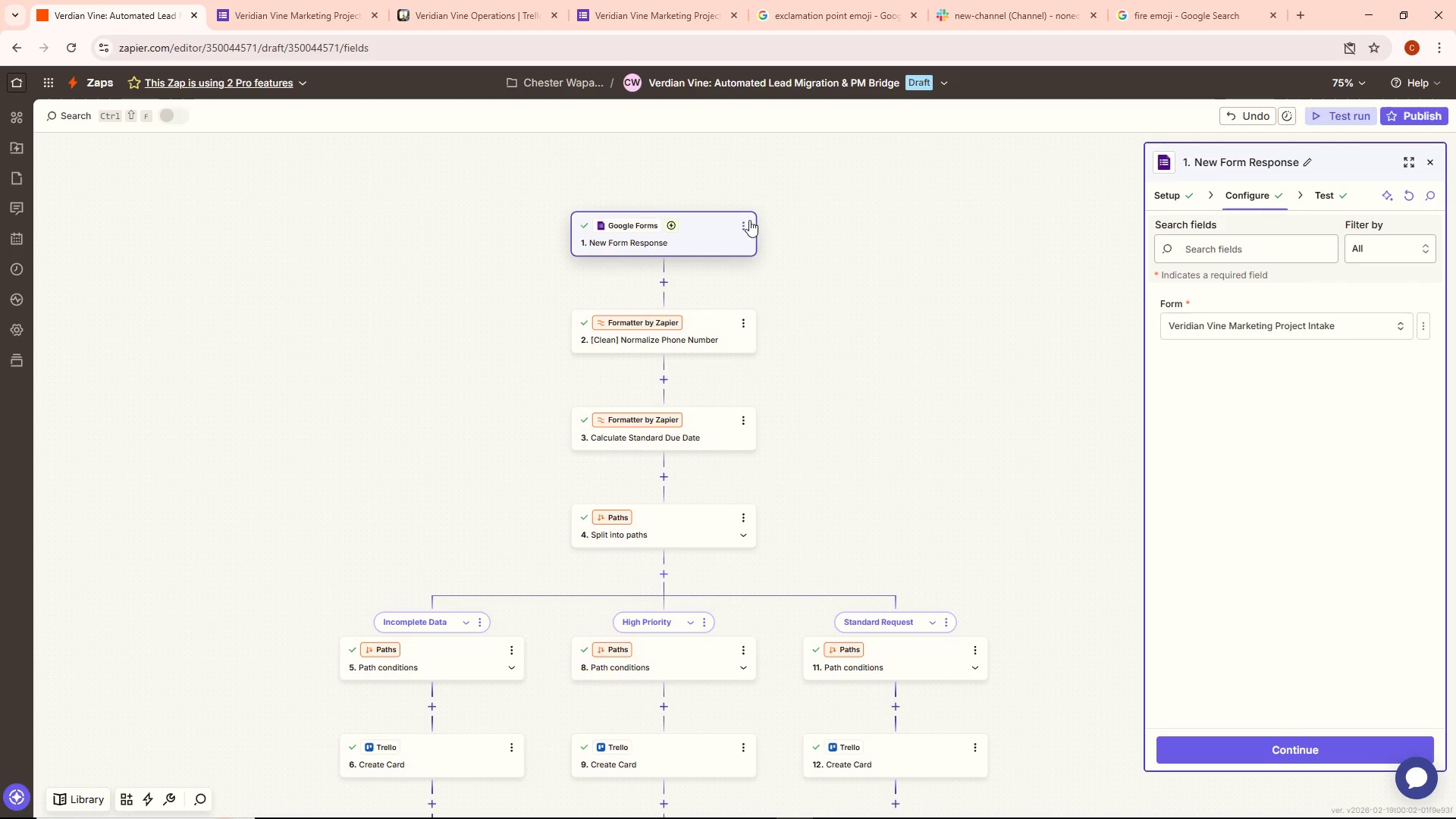 
left_click([746, 223])
 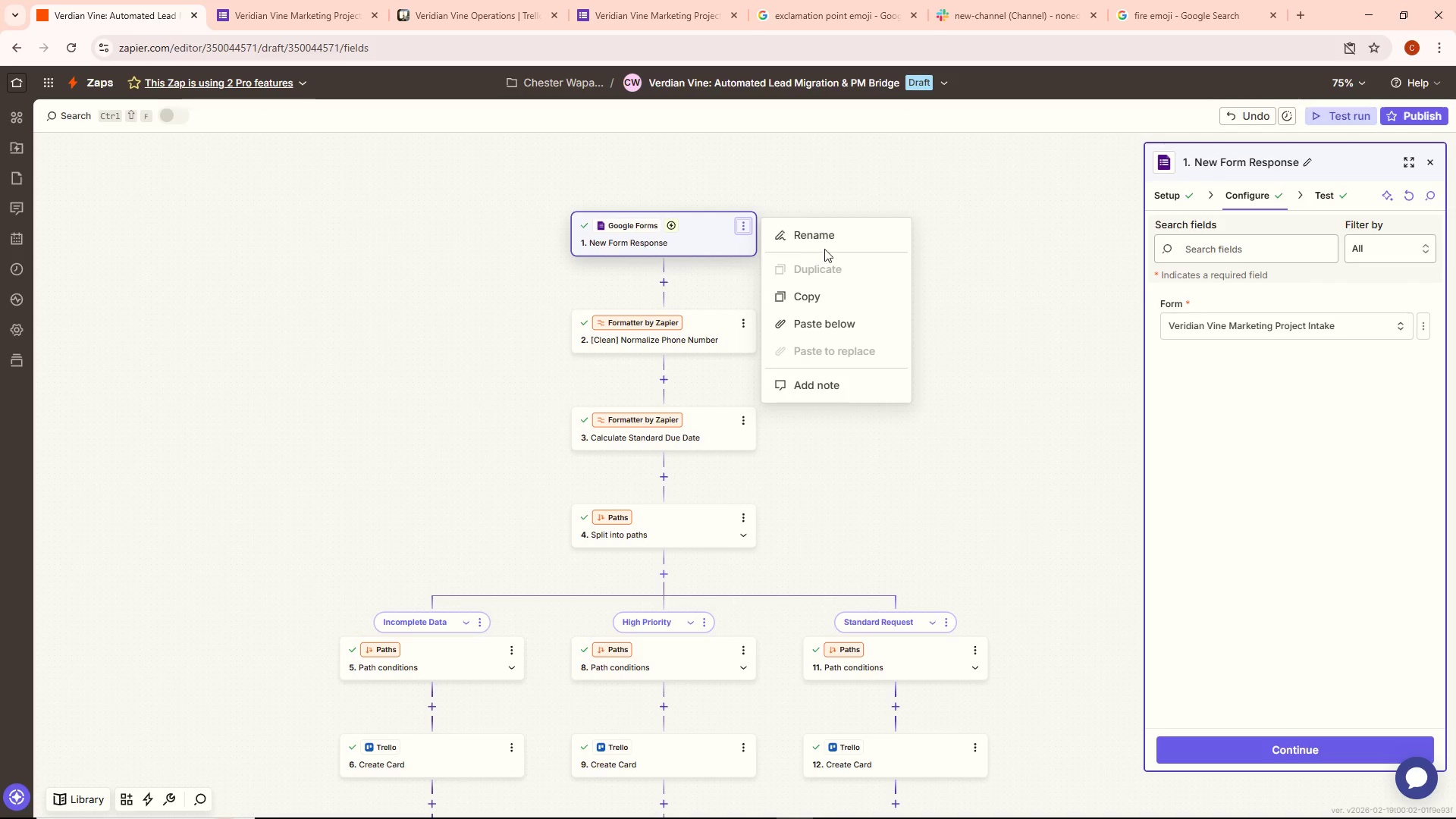 
left_click([827, 243])
 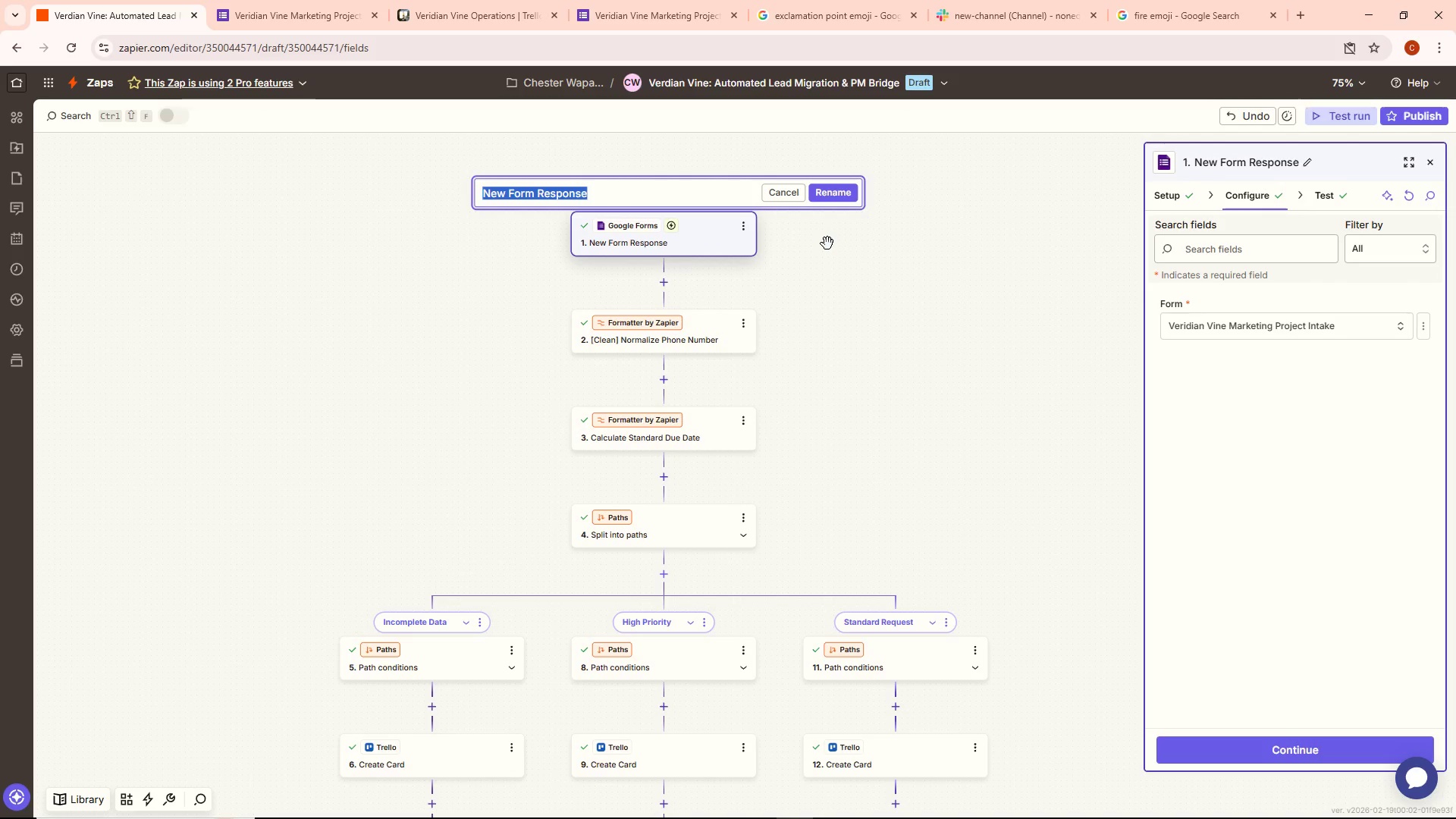 
key(Backspace)
 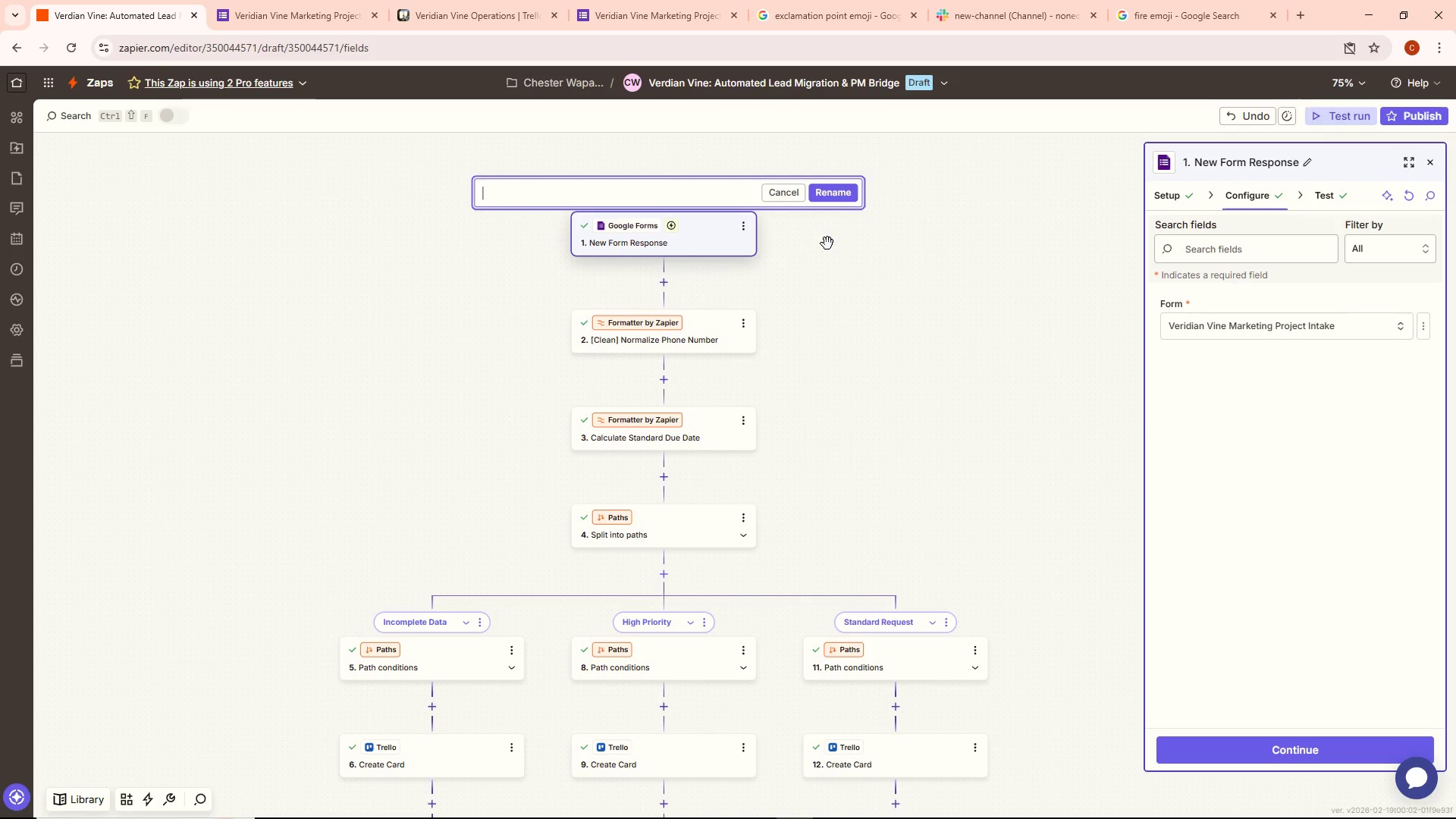 
type(Catch Legacy Project Response)
 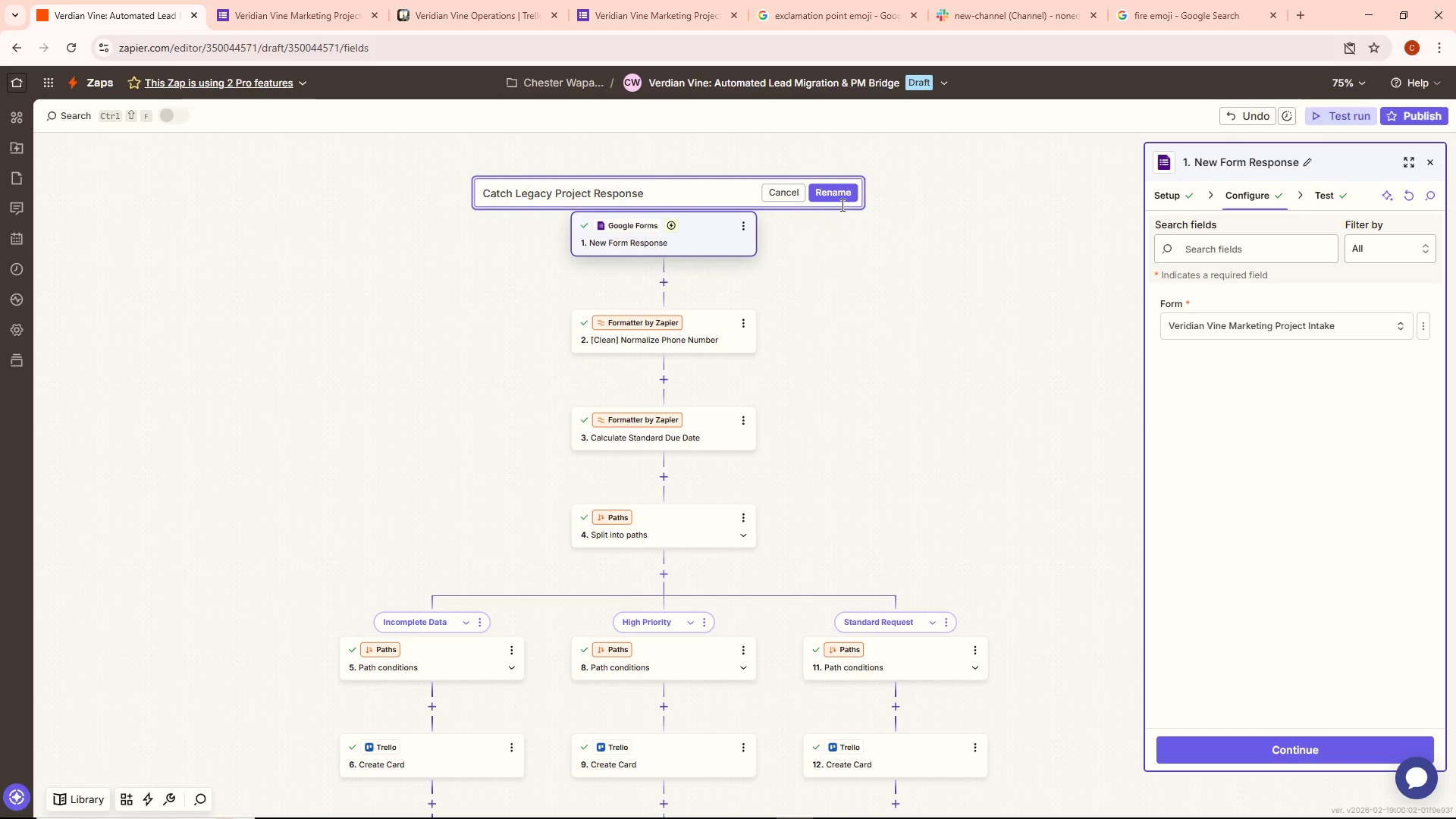 
left_click([842, 196])
 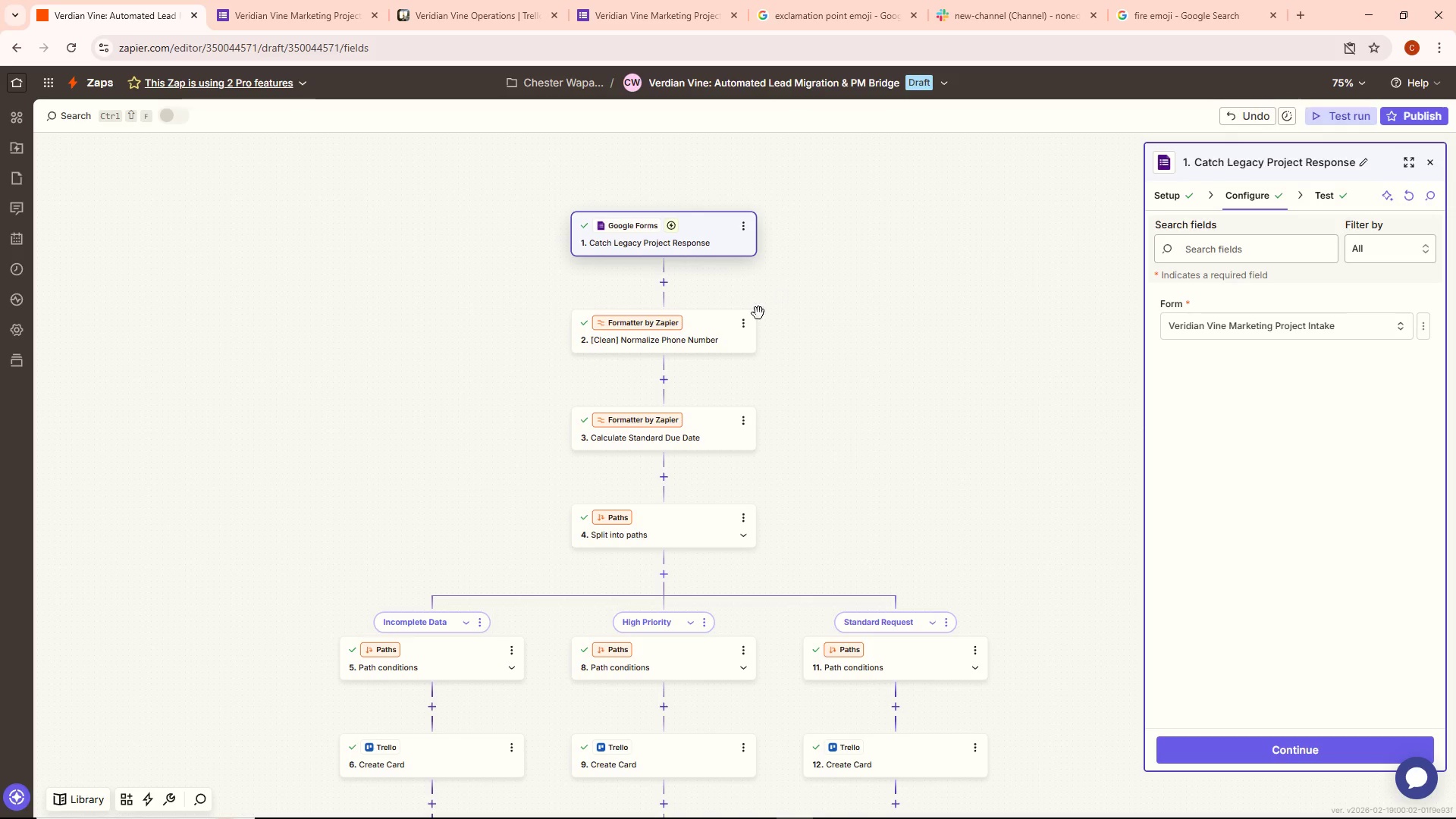 
left_click([734, 328])
 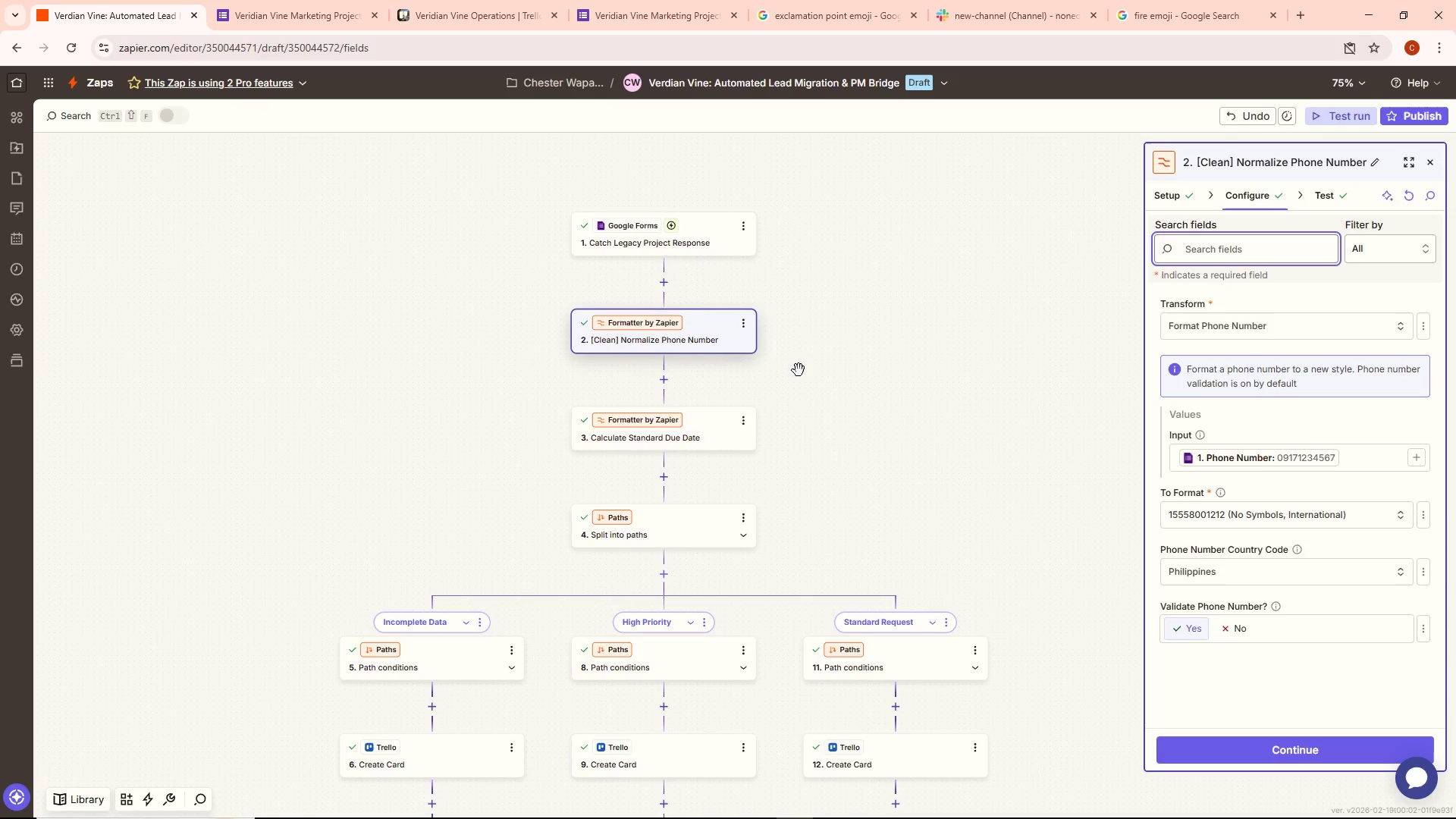 
wait(6.91)
 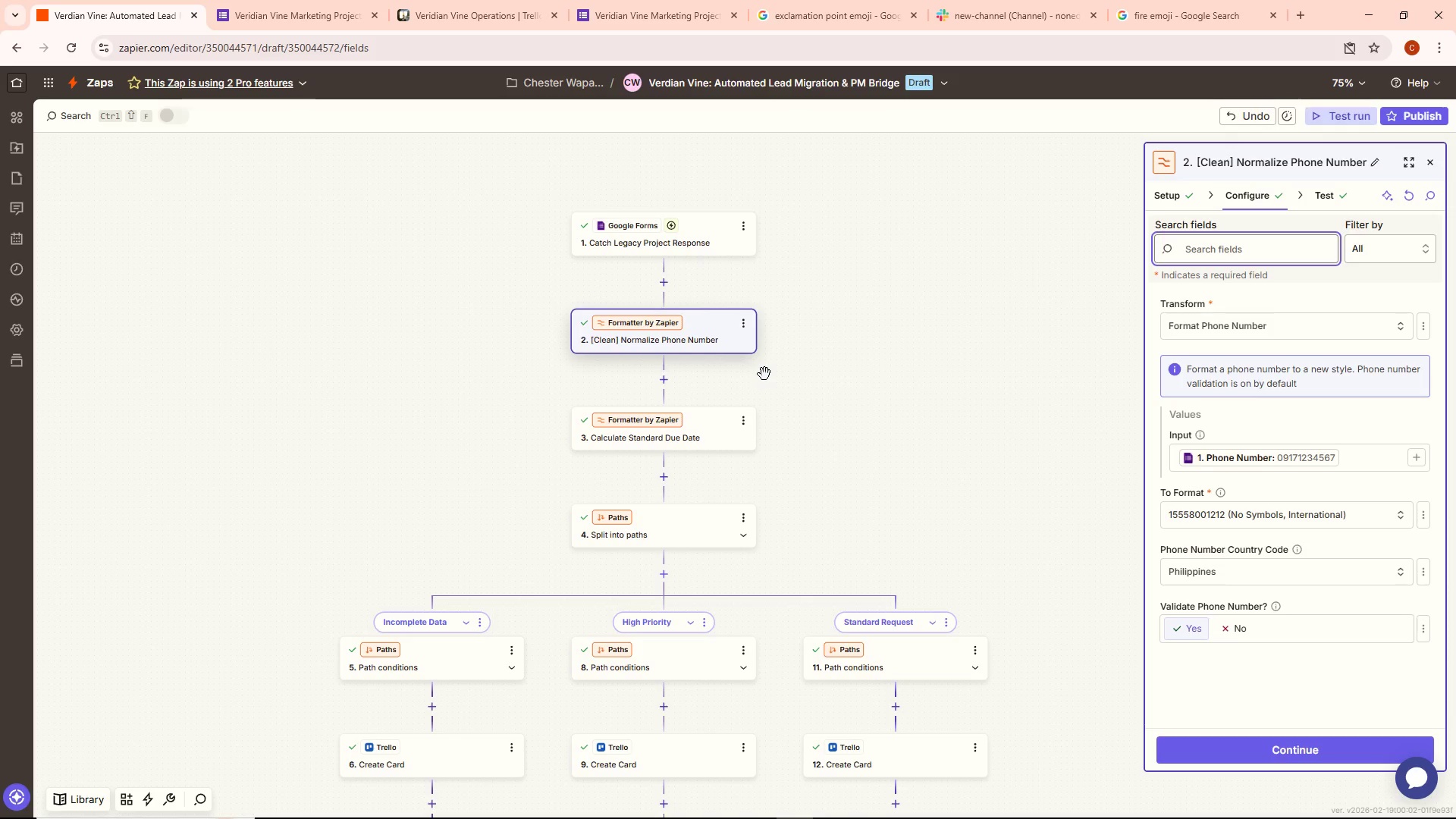 
left_click([743, 322])
 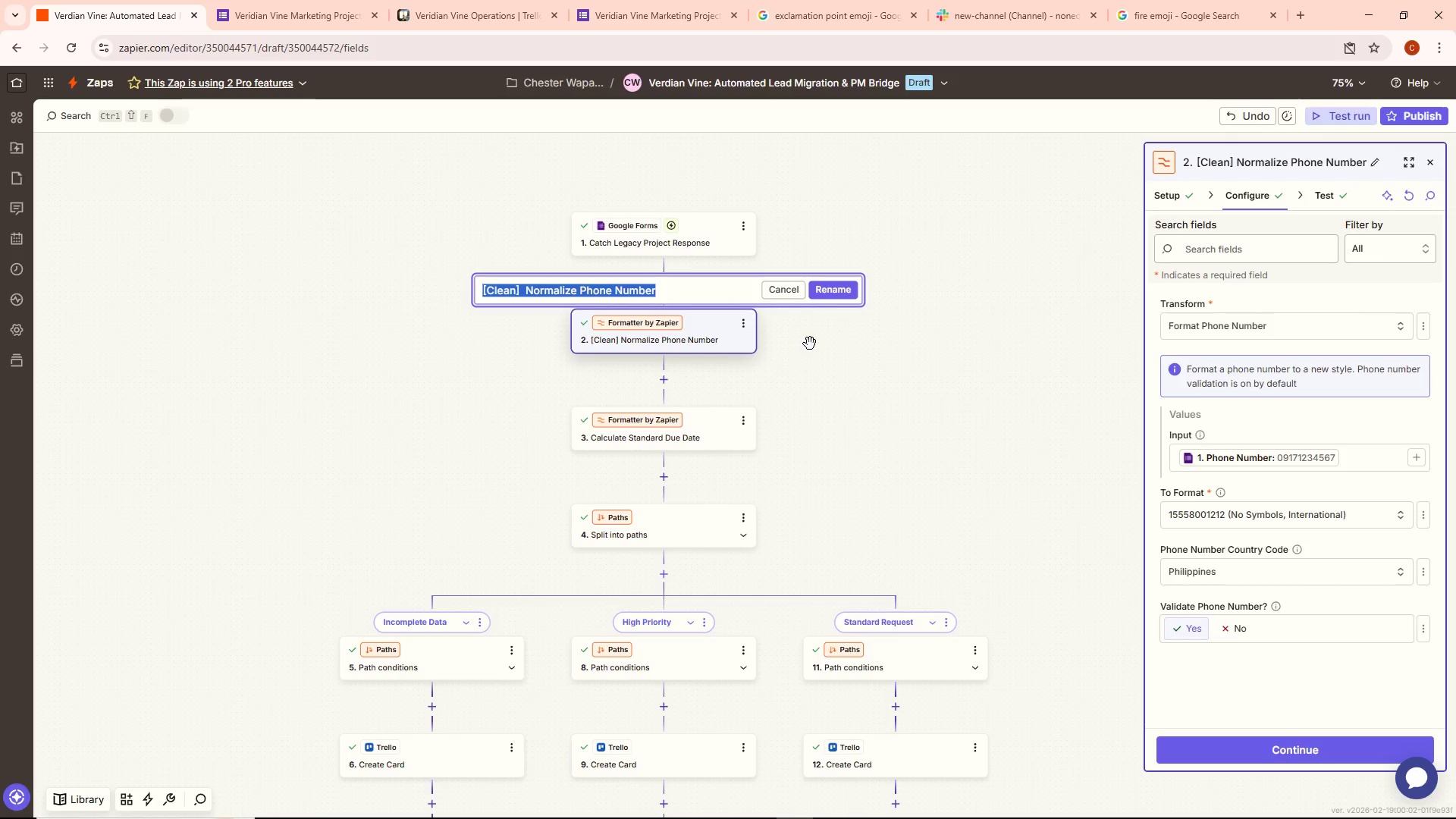 
key(Backspace)
type(Sanitizer)
key(Backspace)
type( Message (Strip html)
 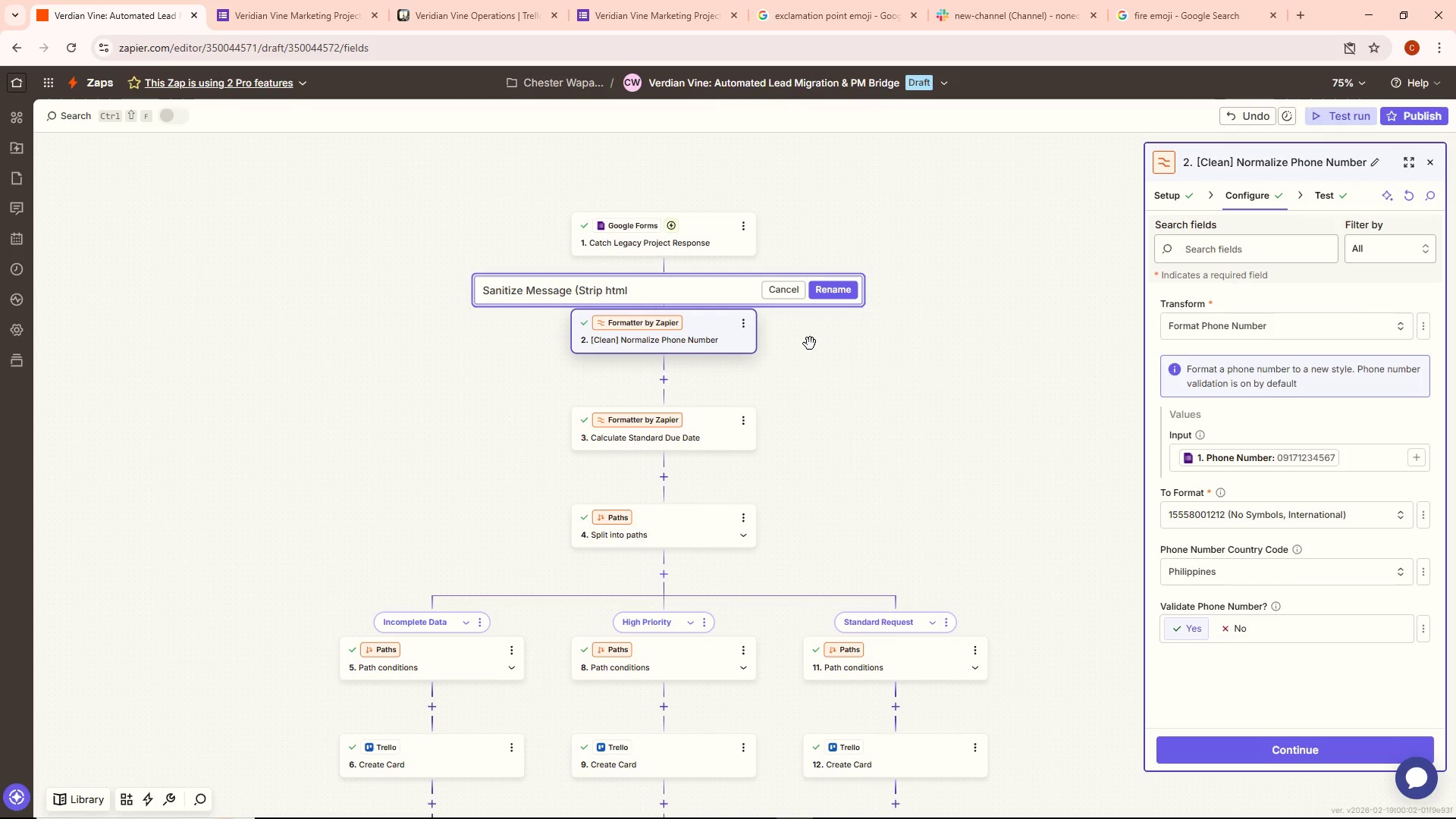 
key(Backspace)
key(Backspace)
key(Backspace)
key(Backspace)
type(HTML))
 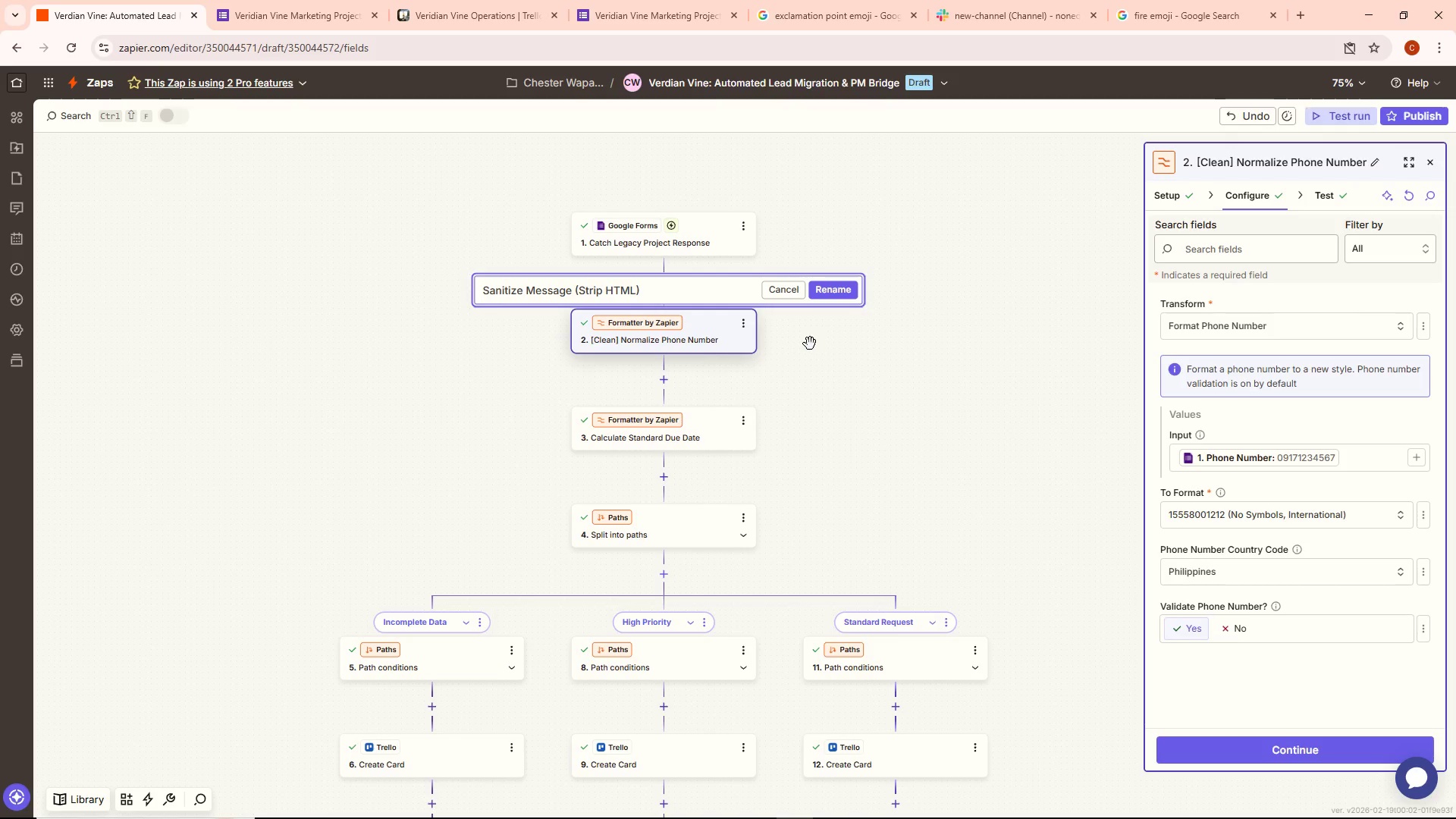 
left_click([836, 290])
 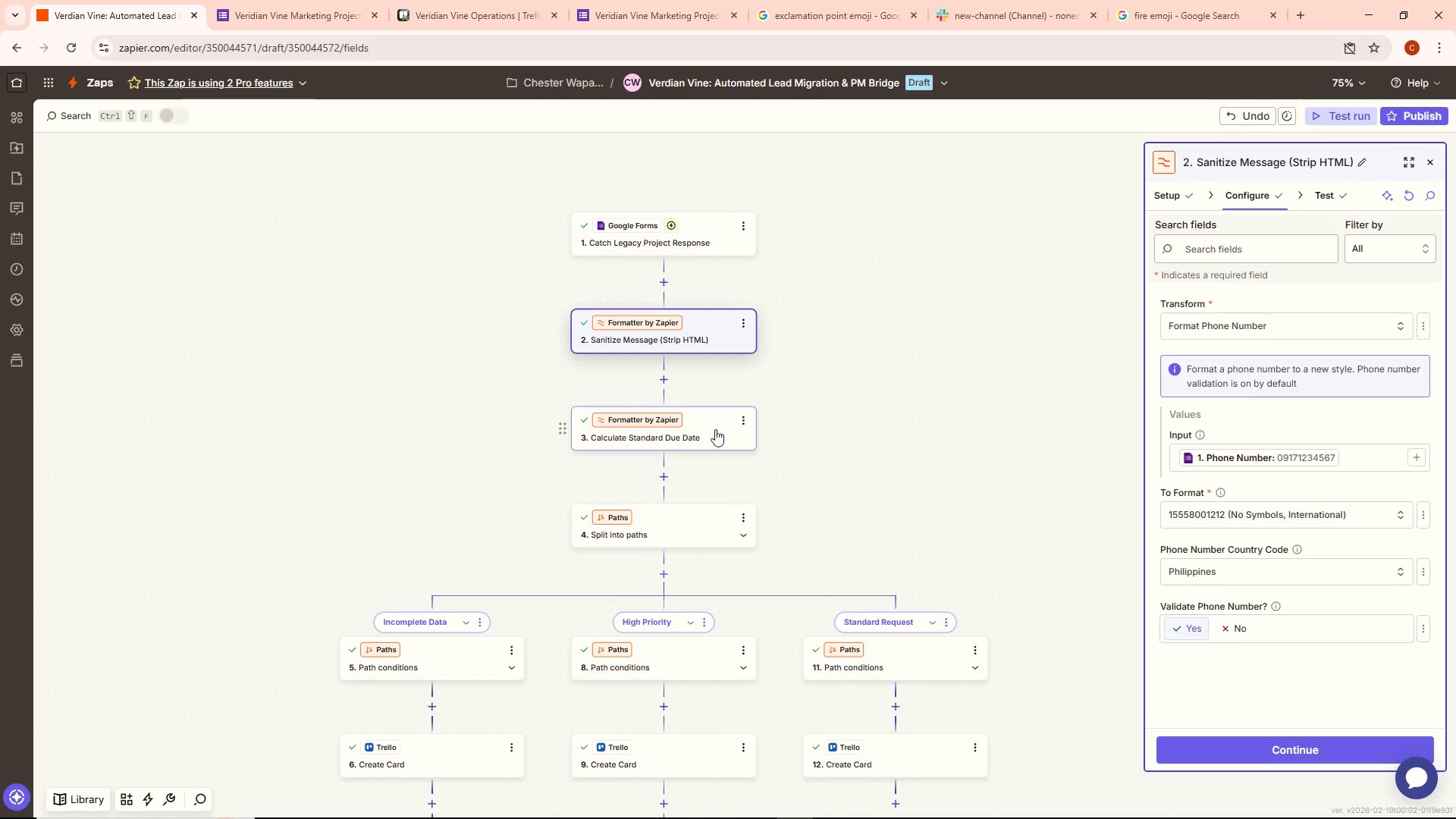 
wait(5.94)
 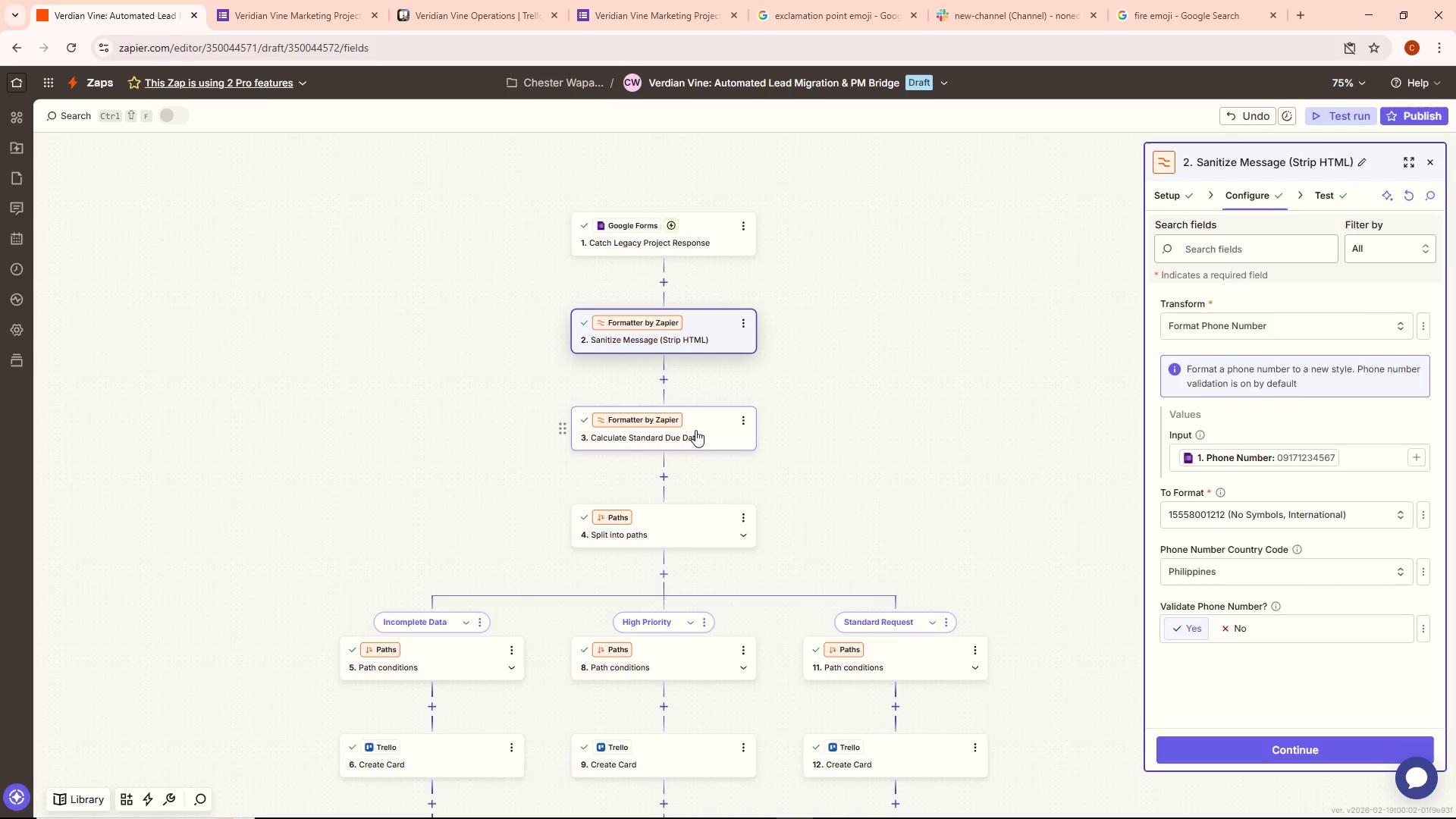 
double_click([697, 429])
 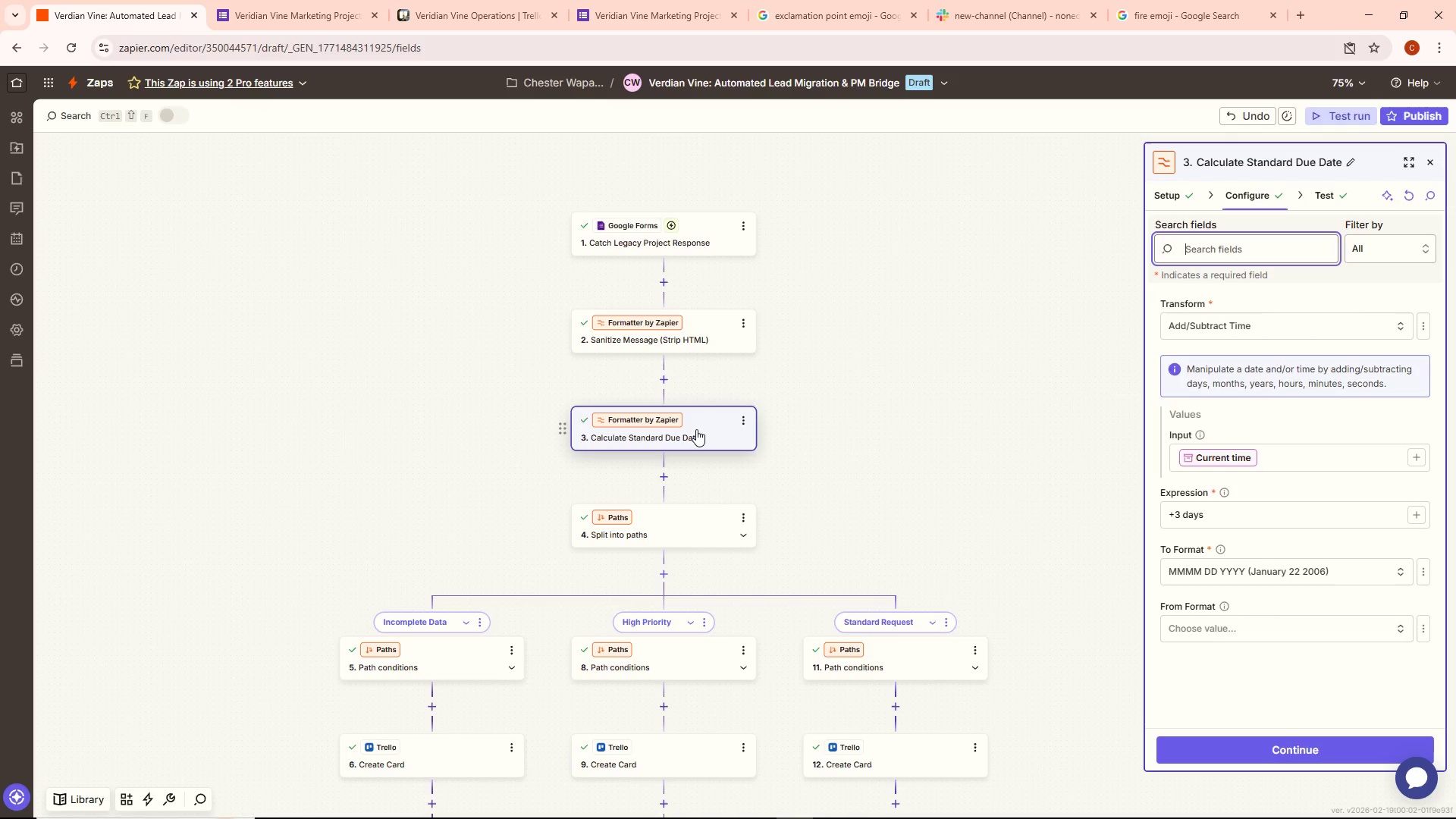 
wait(42.34)
 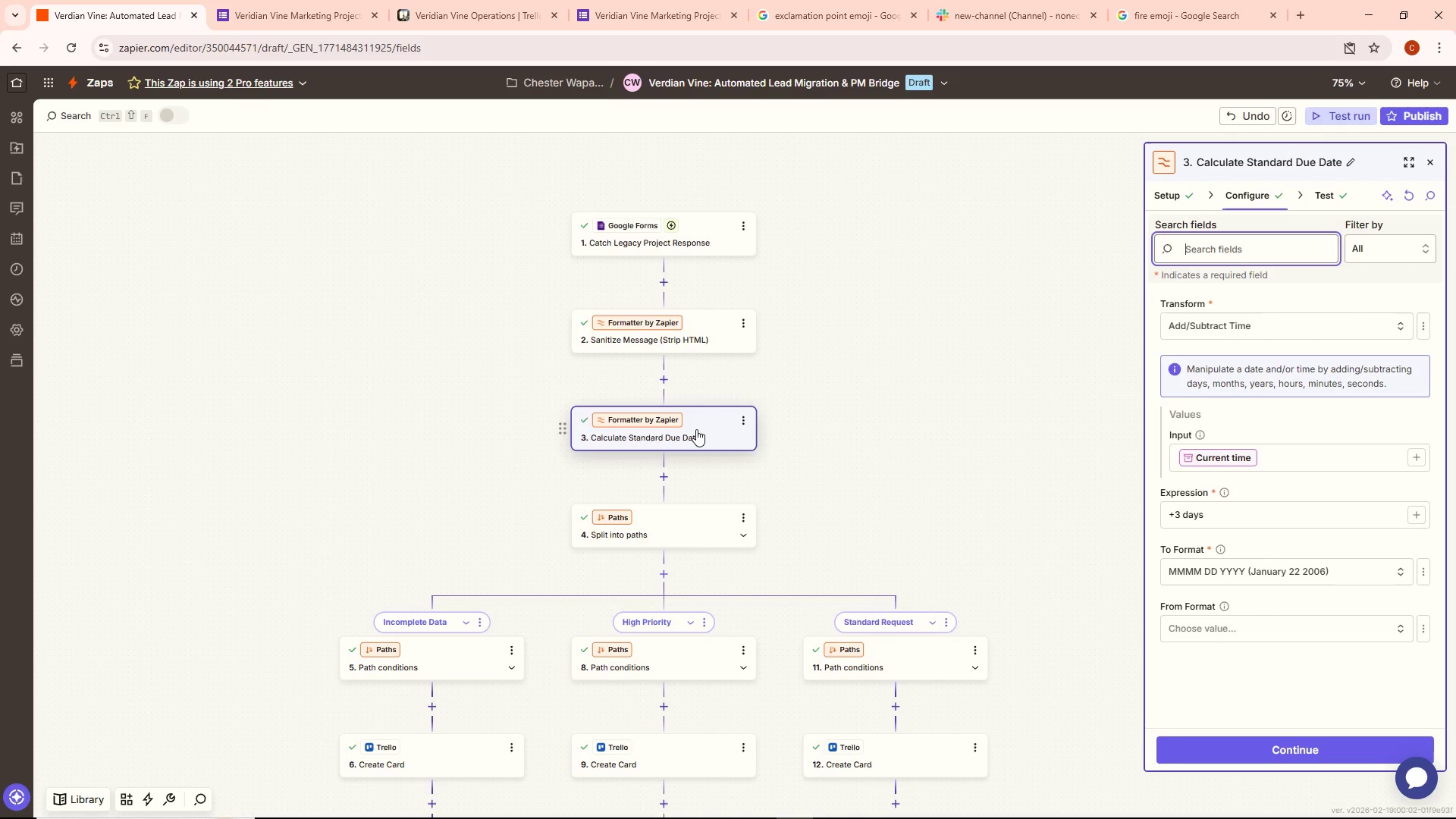 
left_click([744, 322])
 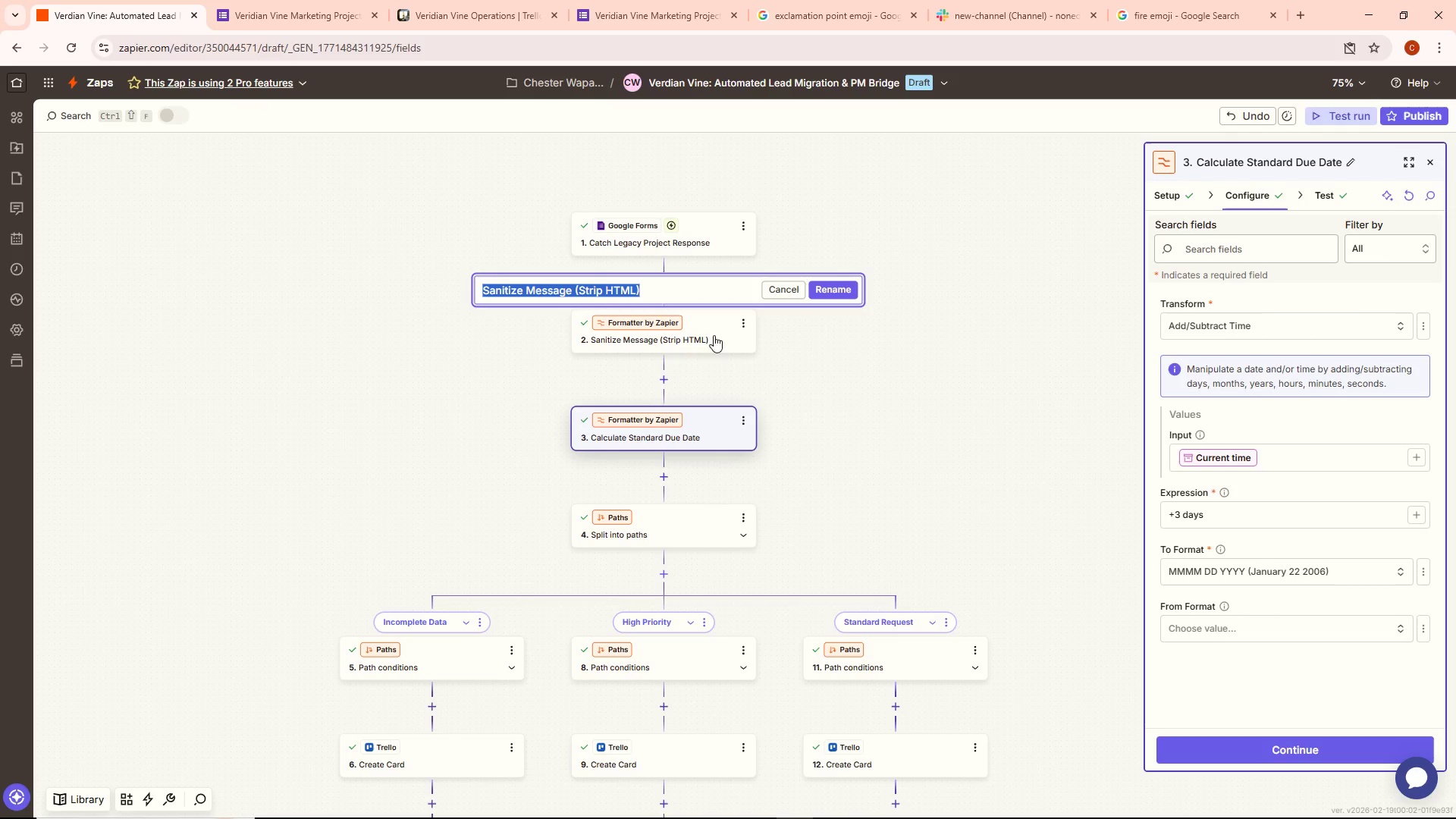 
left_click([544, 297])
 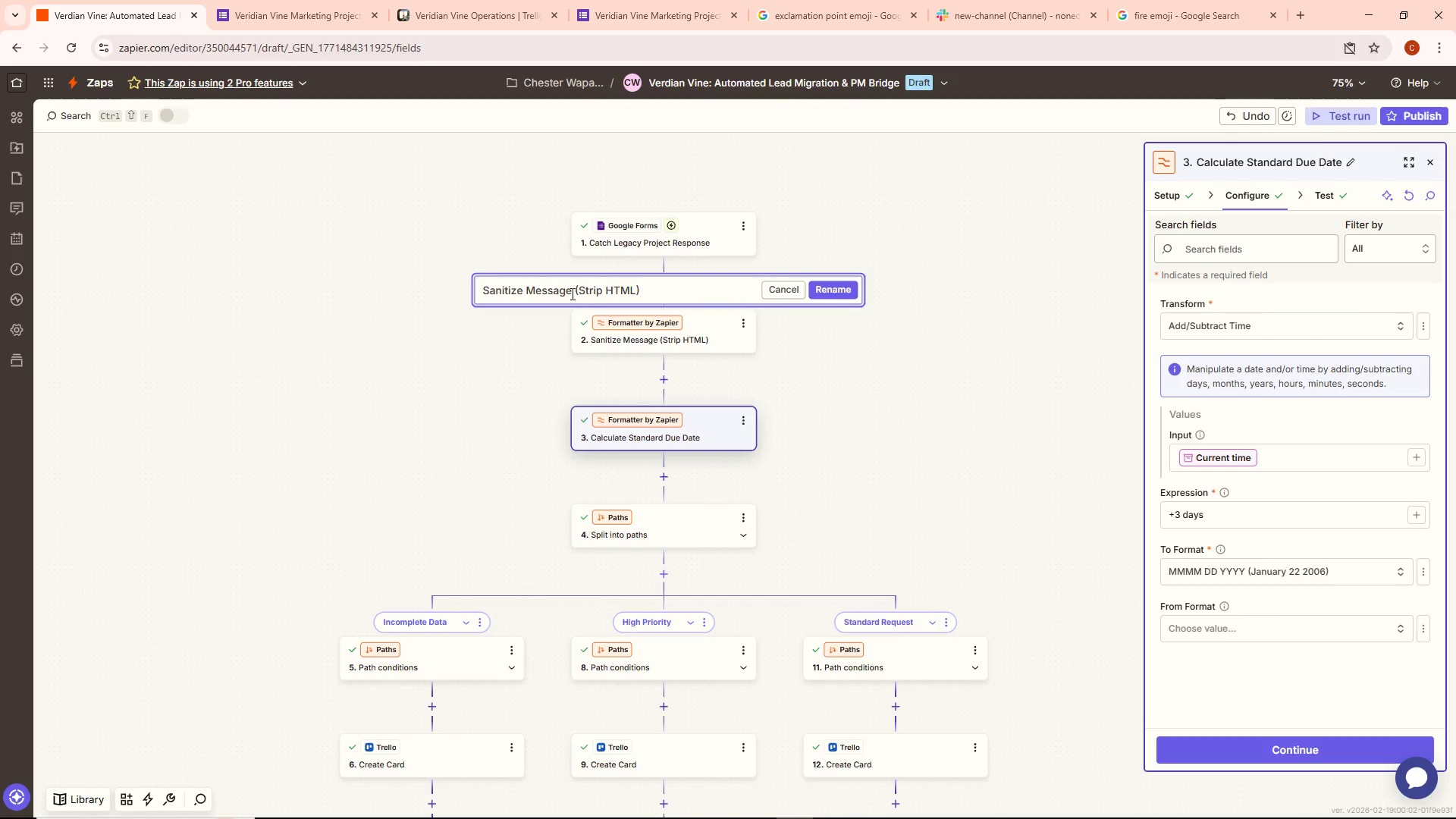 
left_click_drag(start_coordinate=[574, 291], to_coordinate=[524, 291])
 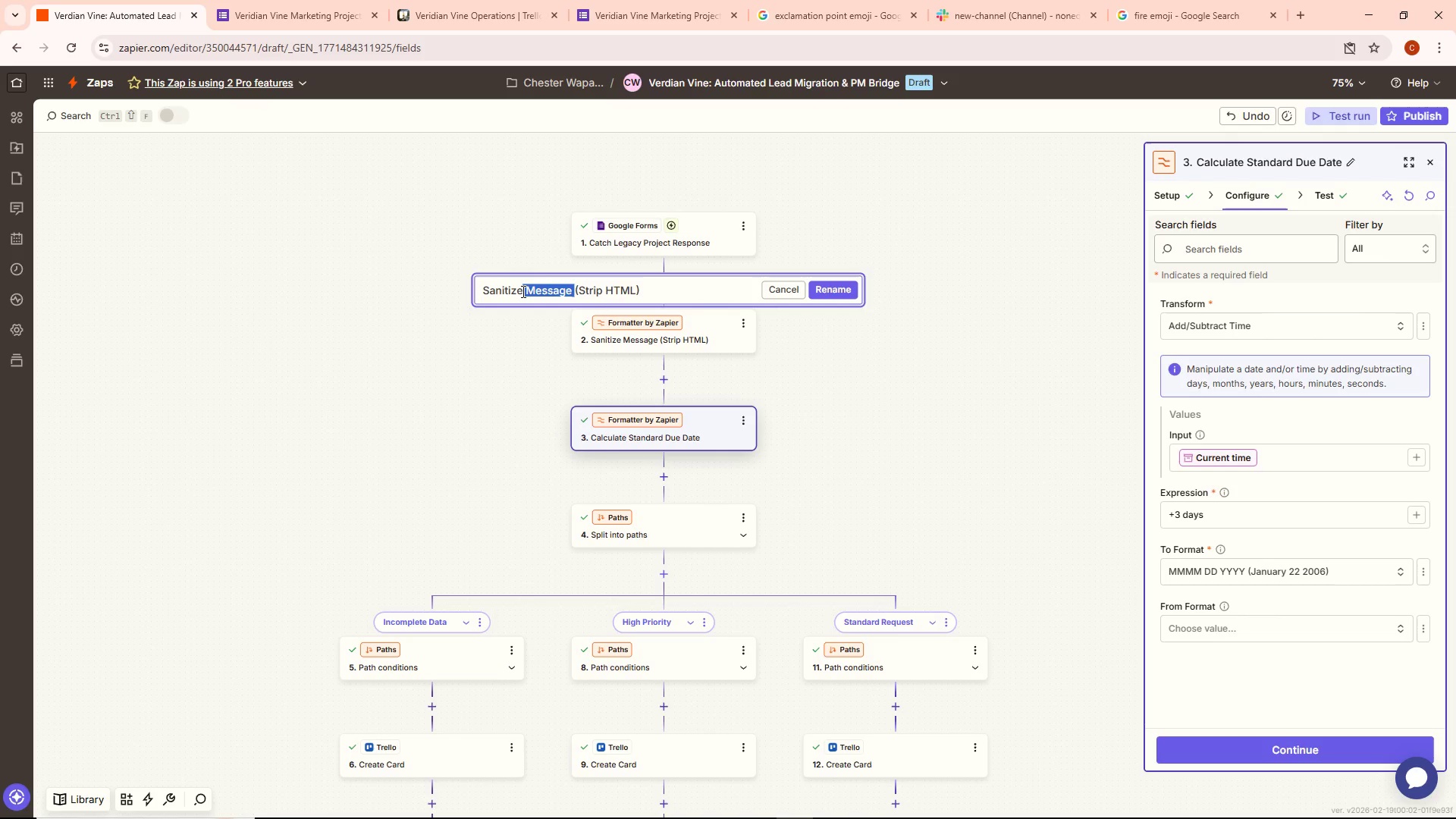 
key(Backspace)
key(Backspace)
key(Backspace)
key(Backspace)
key(Backspace)
key(Backspace)
key(Backspace)
key(Backspace)
key(Backspace)
type(N)
key(Backspace)
type(Phone Number )
 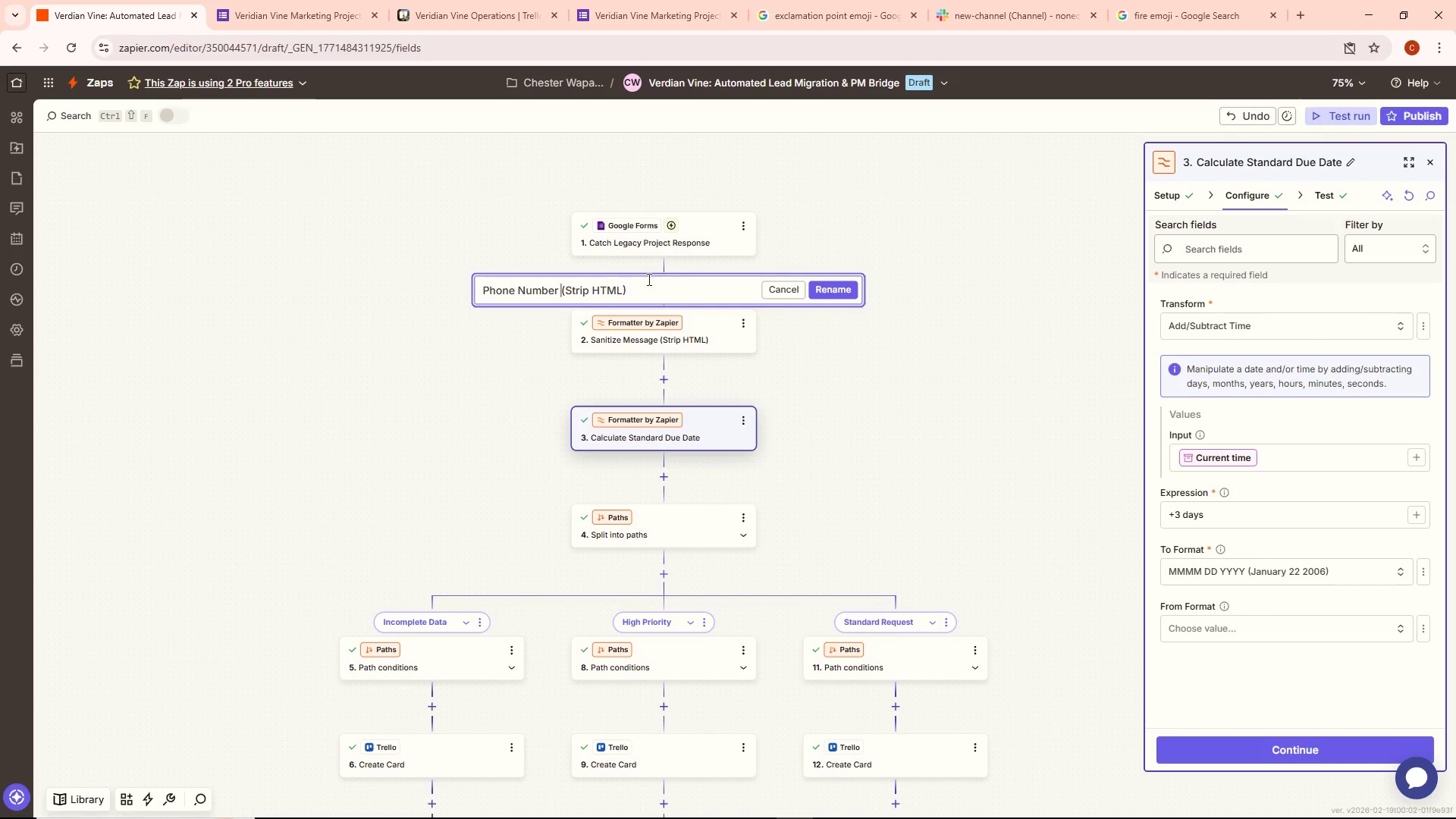 
left_click([831, 284])
 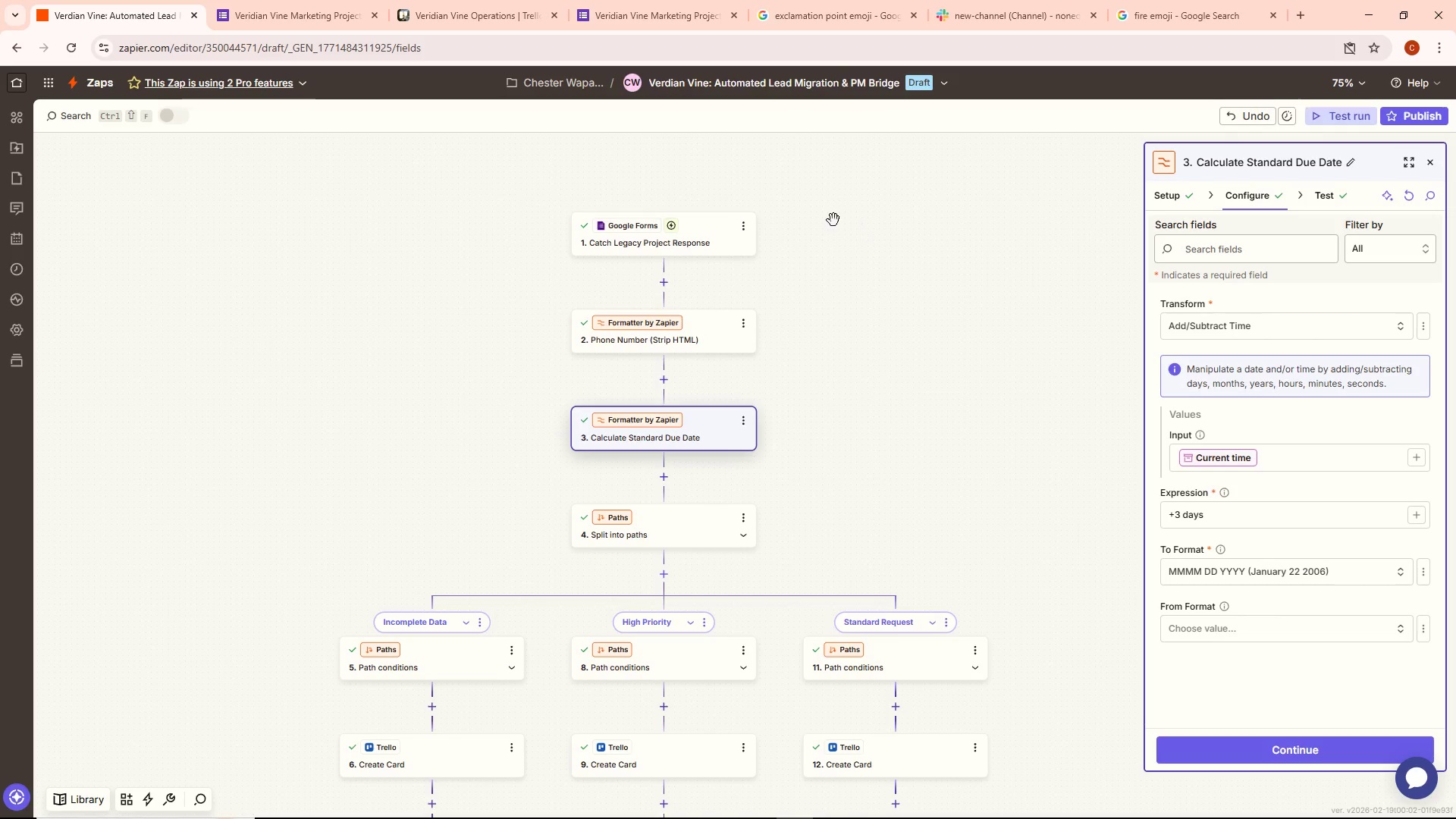 
key(Alt+AltLeft)
 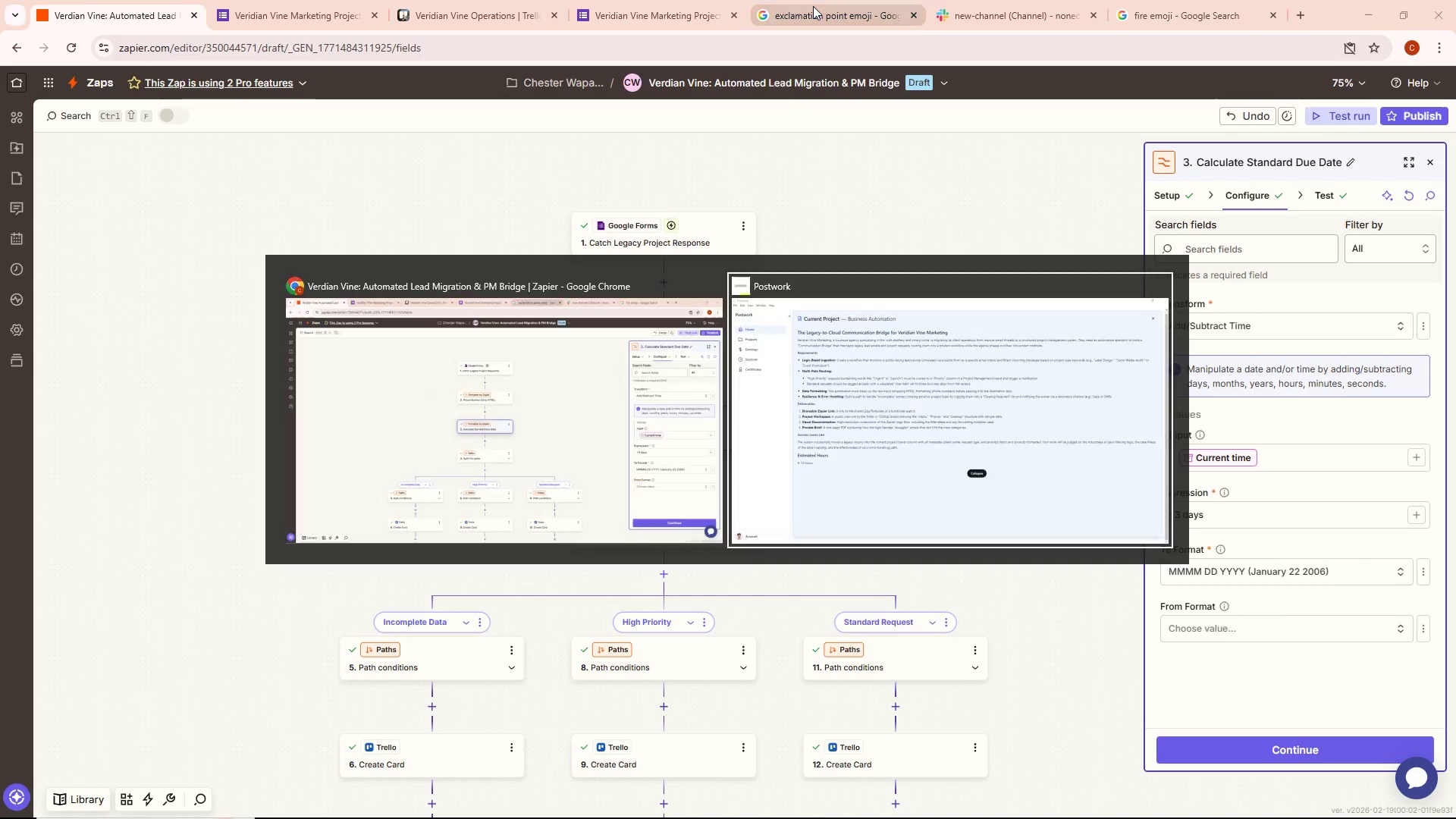 
key(Alt+Tab)